 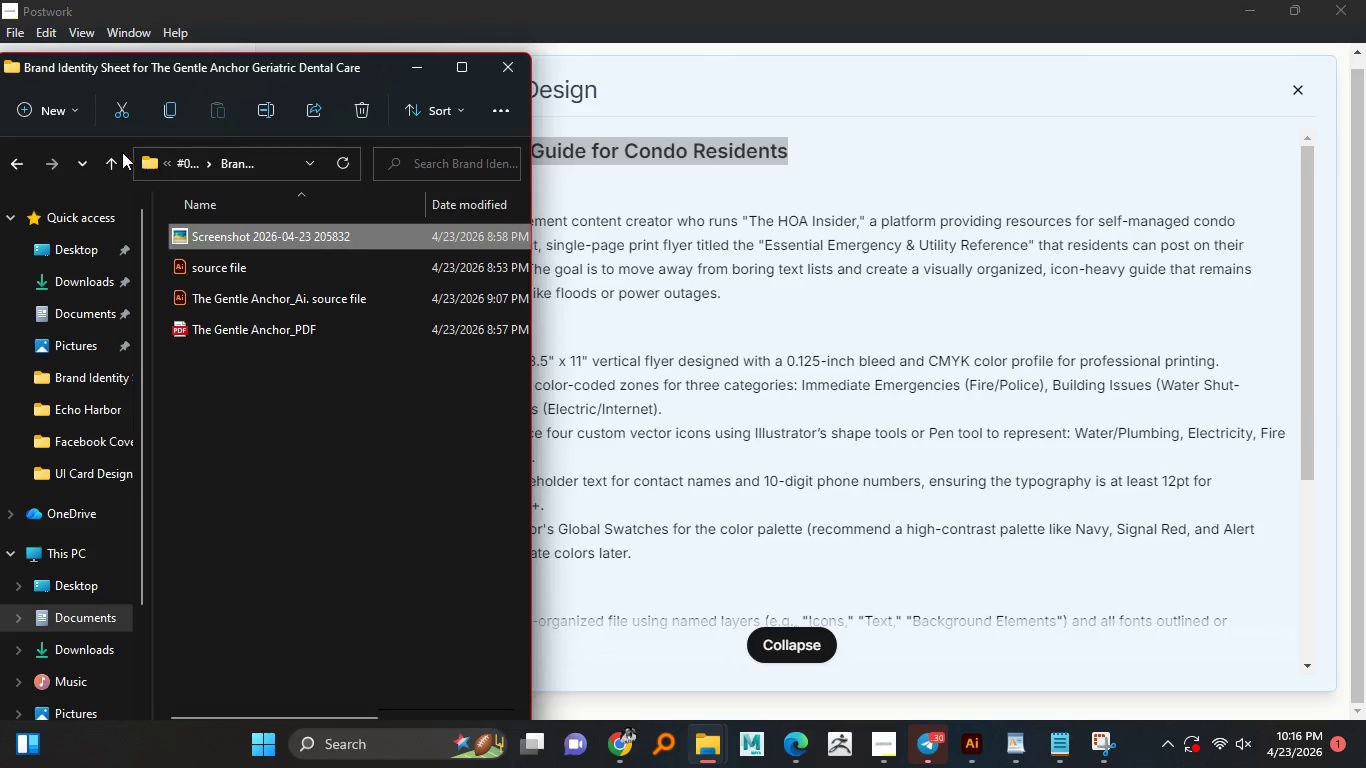 
left_click([76, 115])
 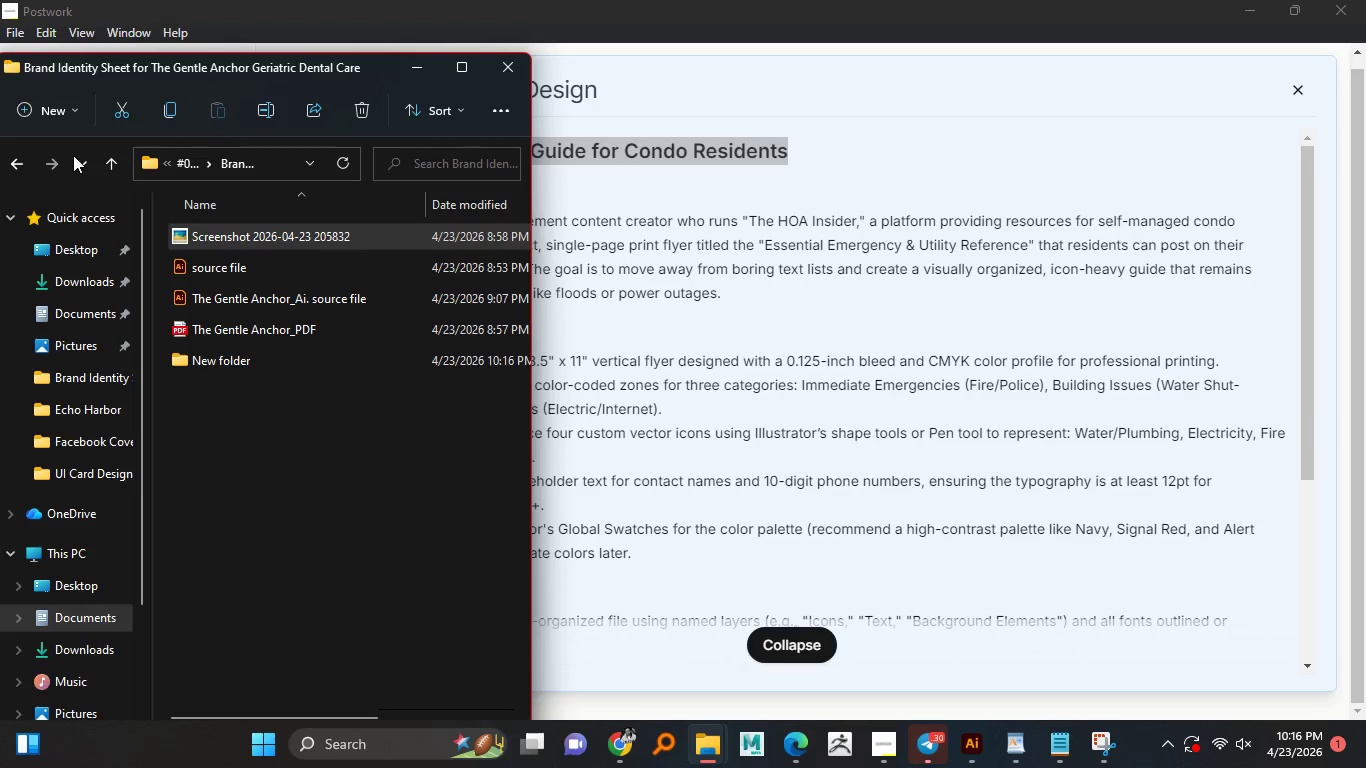 
key(Control+V)
 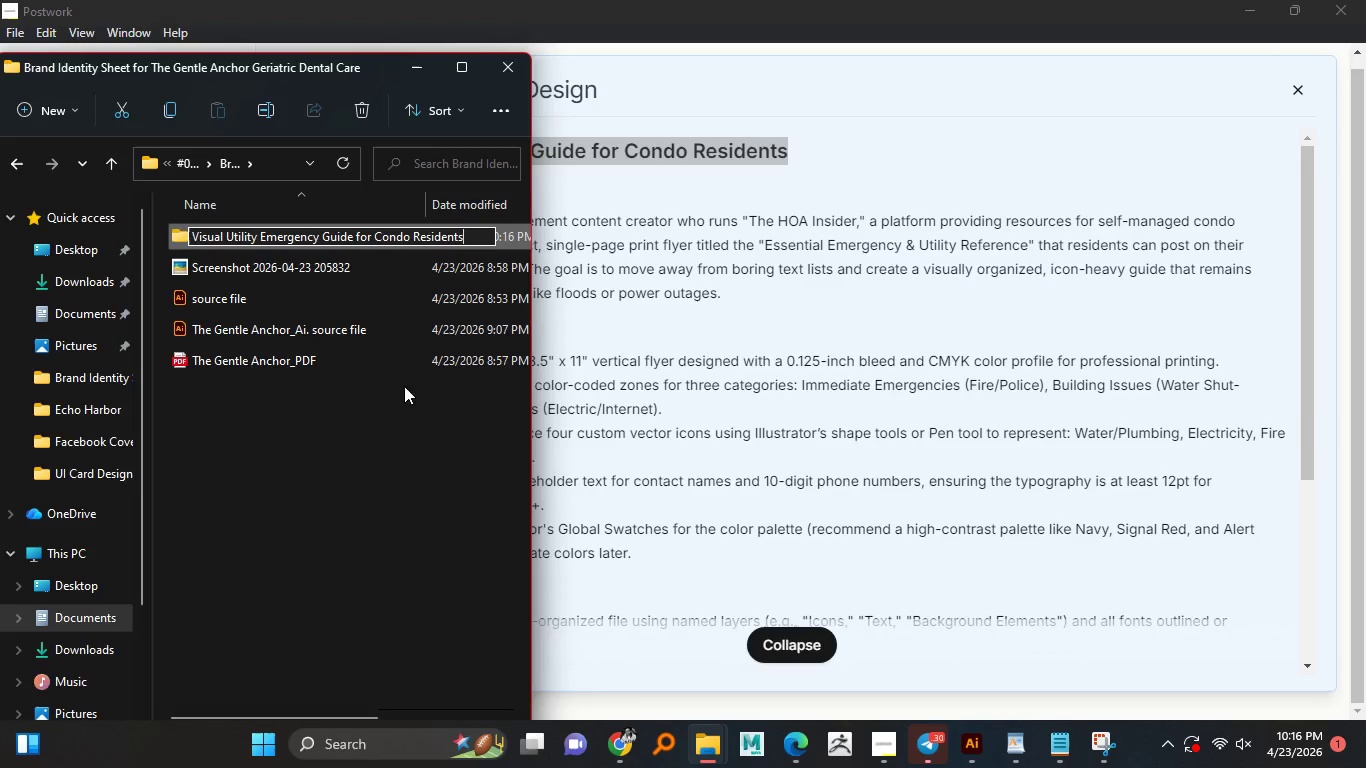 
left_click([404, 411])
 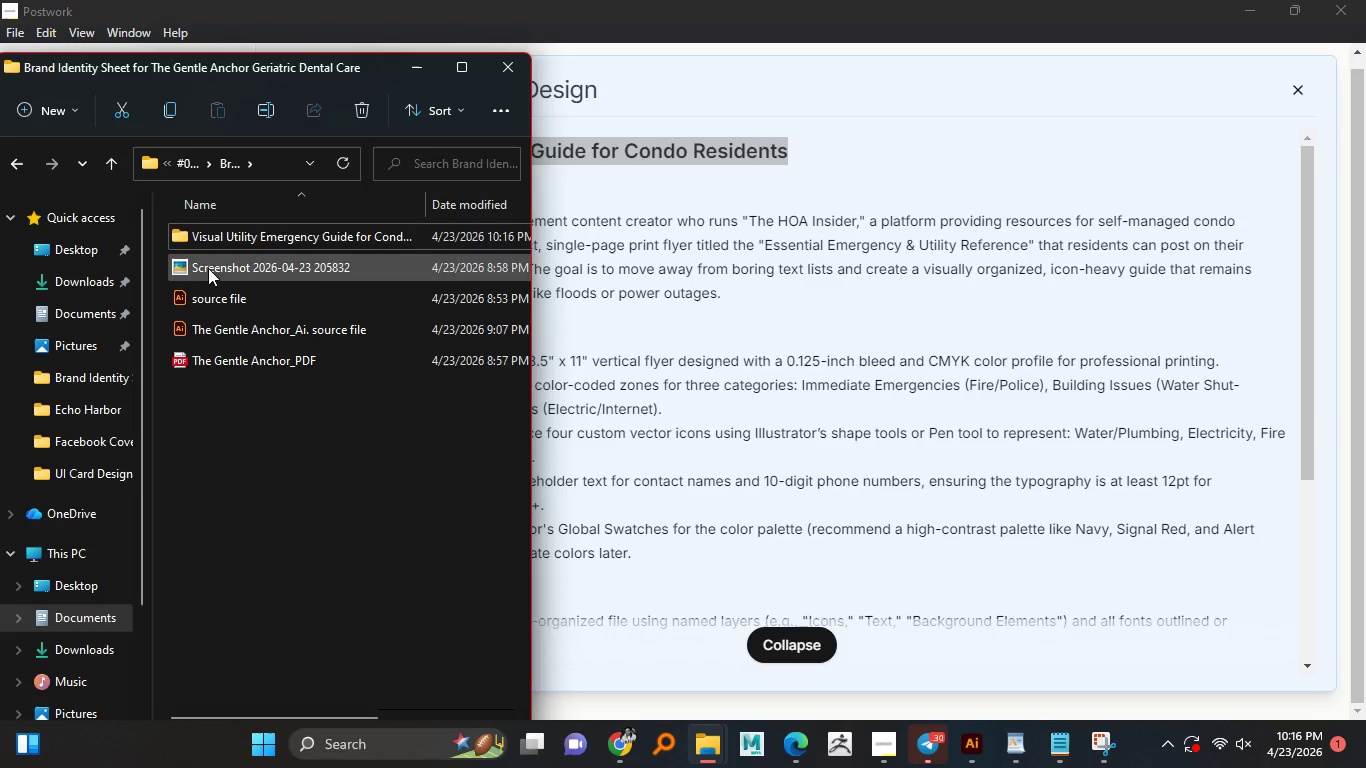 
double_click([220, 240])
 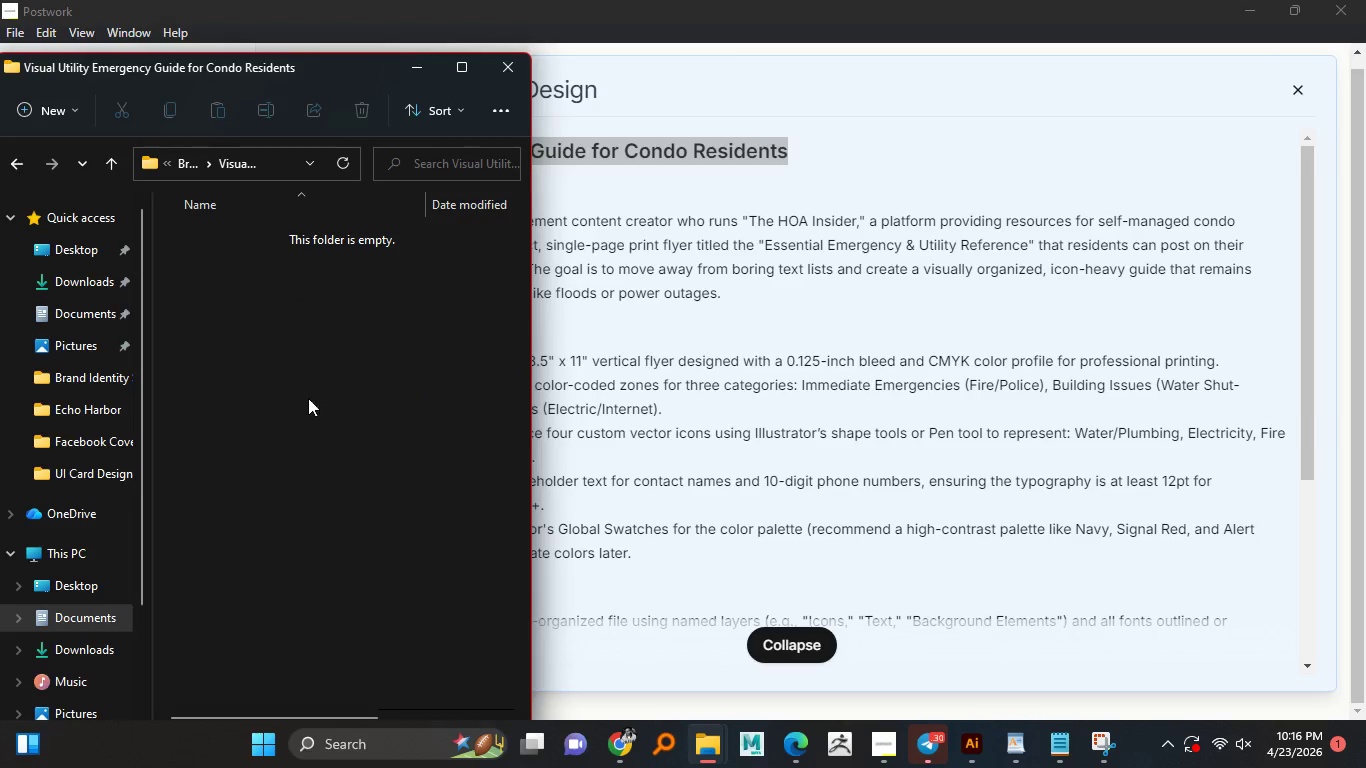 
wait(7.38)
 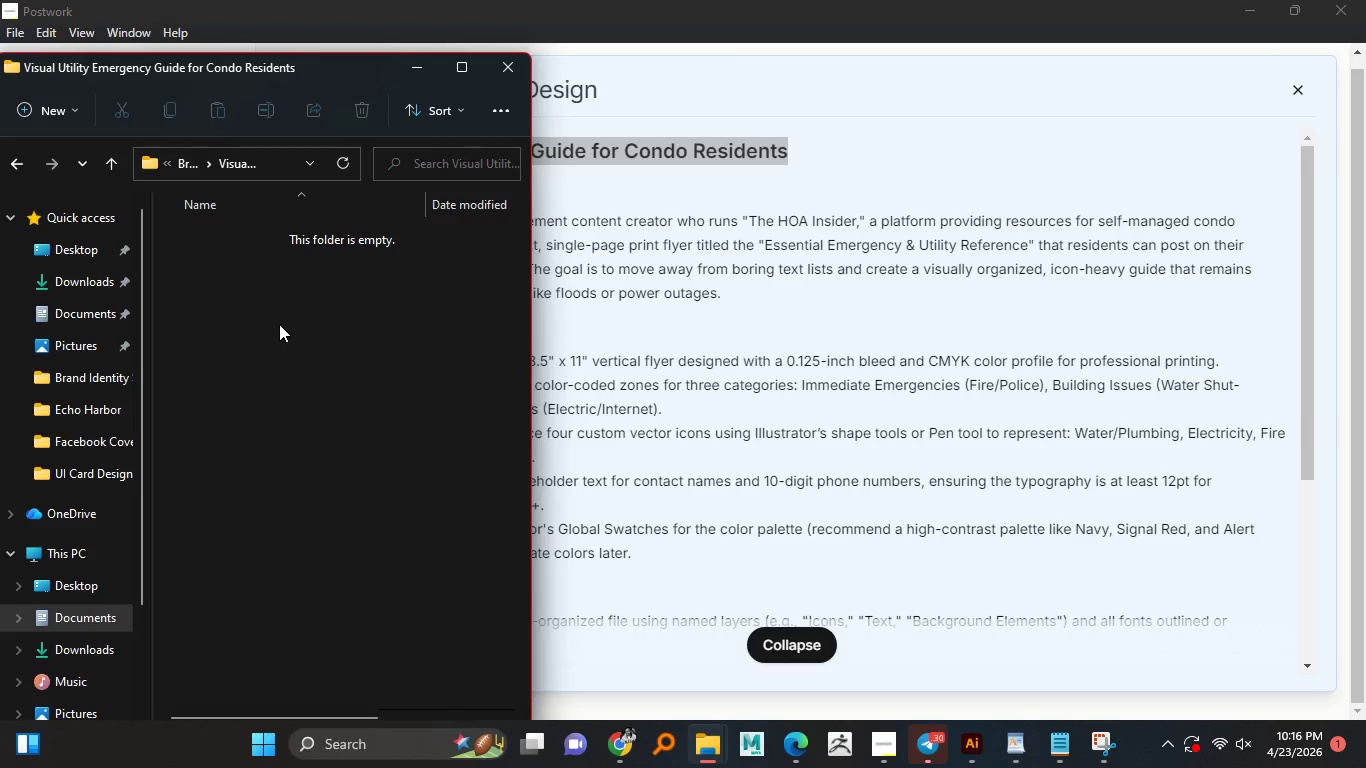 
left_click([273, 166])
 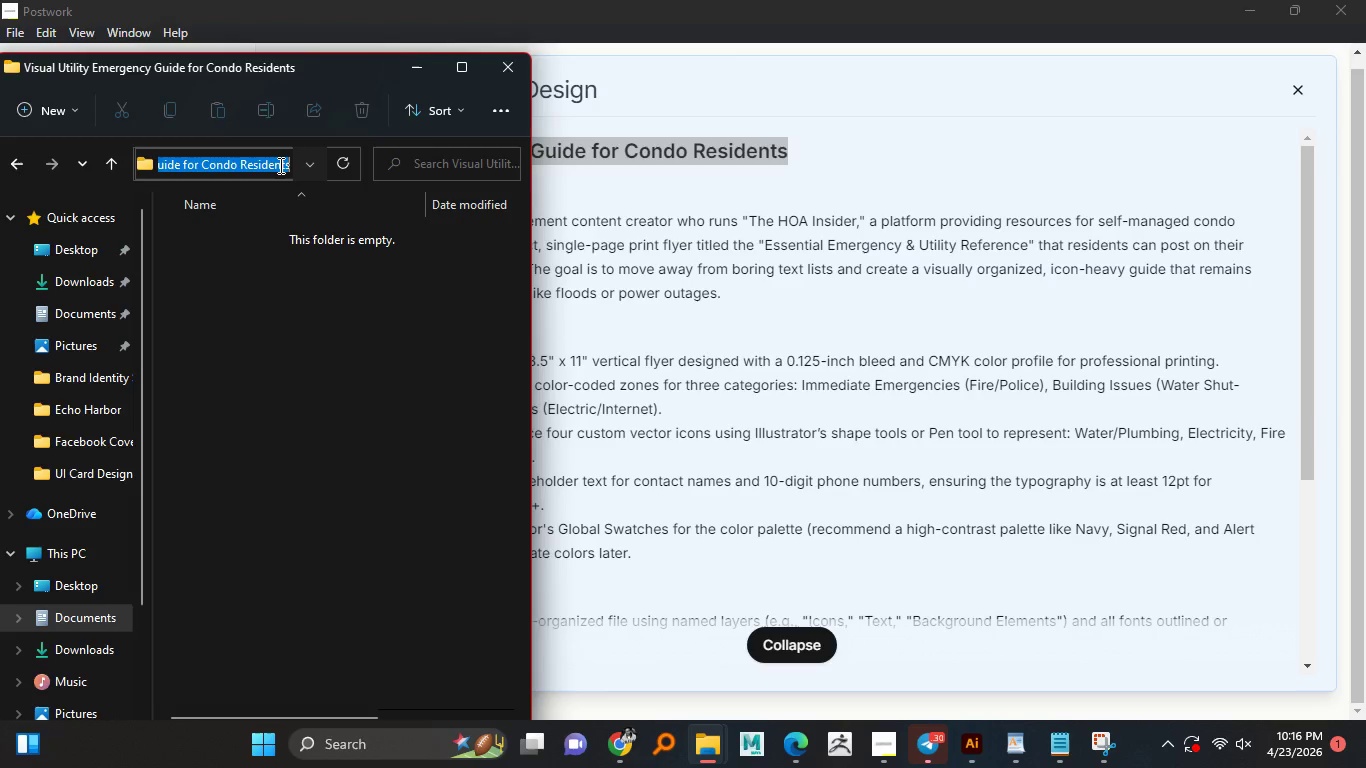 
key(Control+C)
 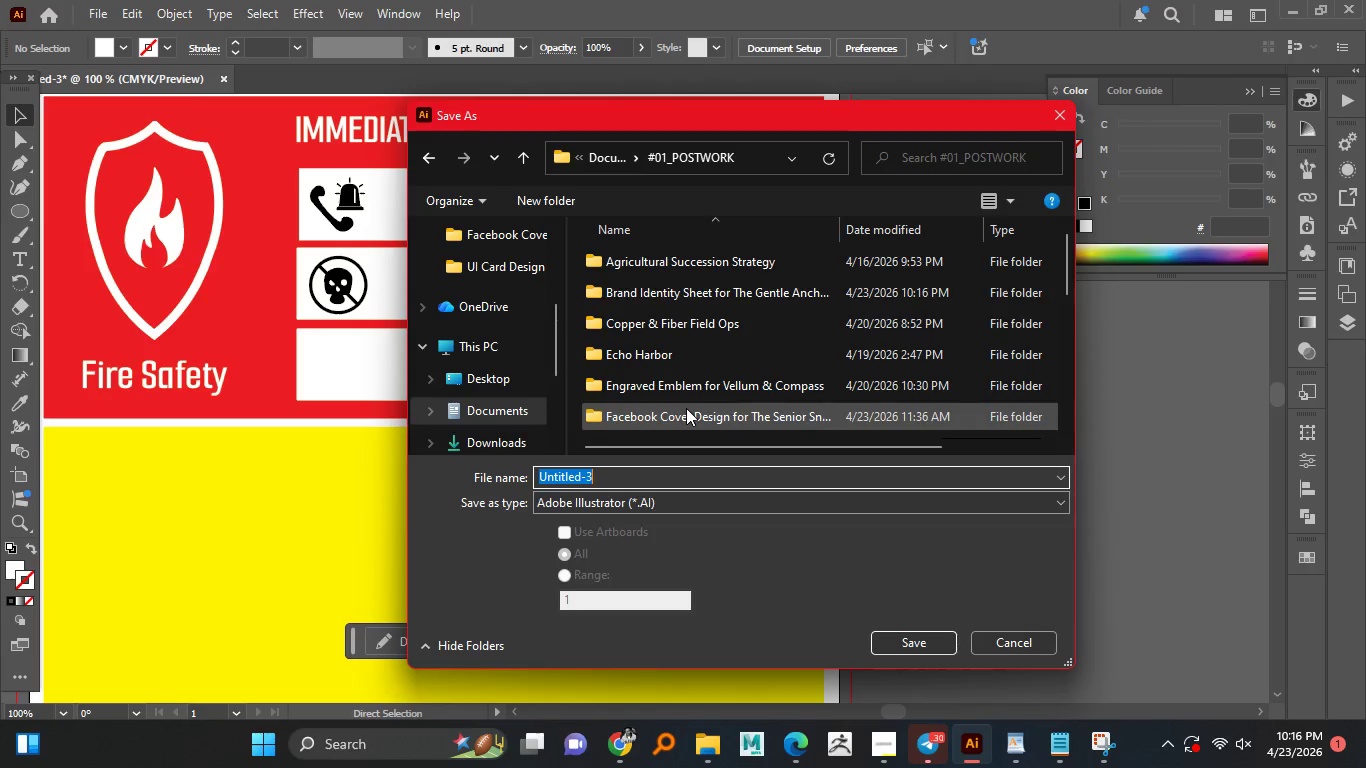 
wait(7.17)
 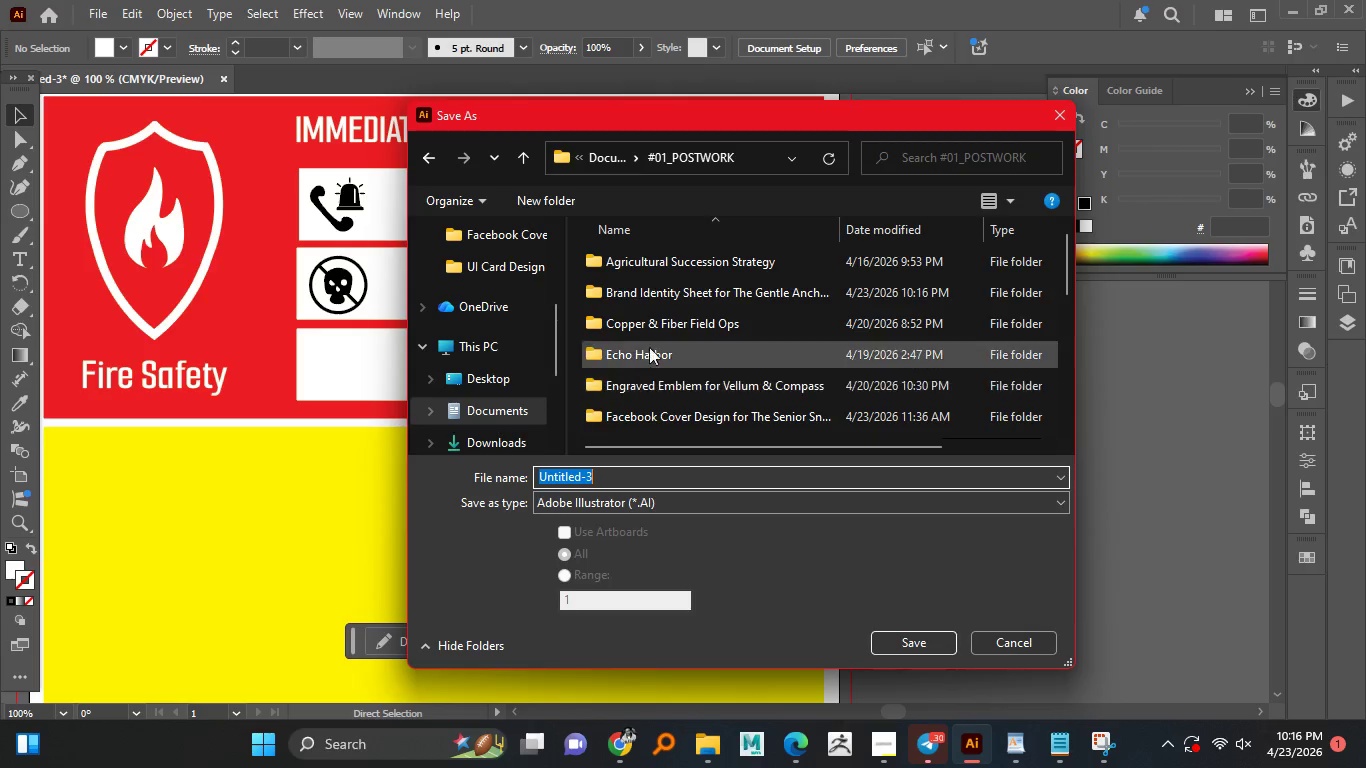 
scroll: coordinate [691, 411], scroll_direction: down, amount: 9.0
 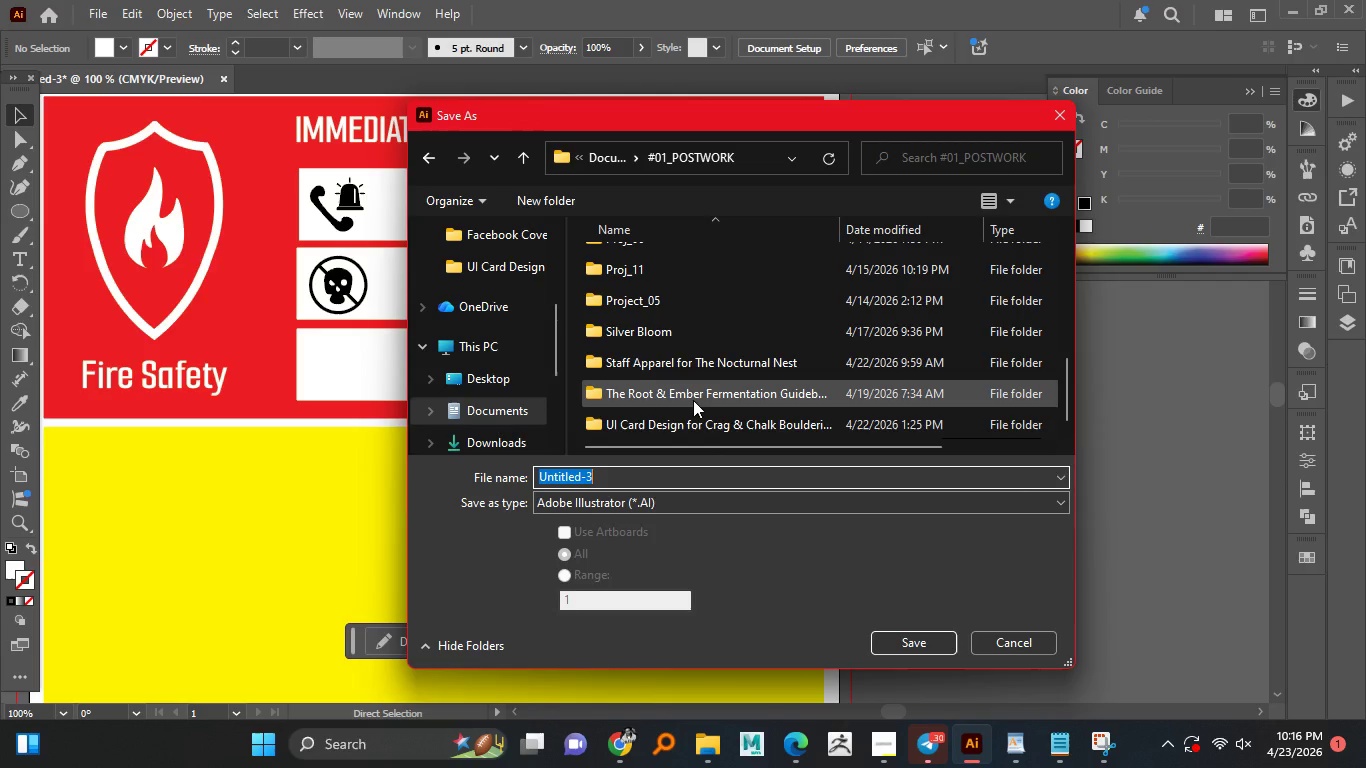 
scroll: coordinate [693, 400], scroll_direction: none, amount: 0.0
 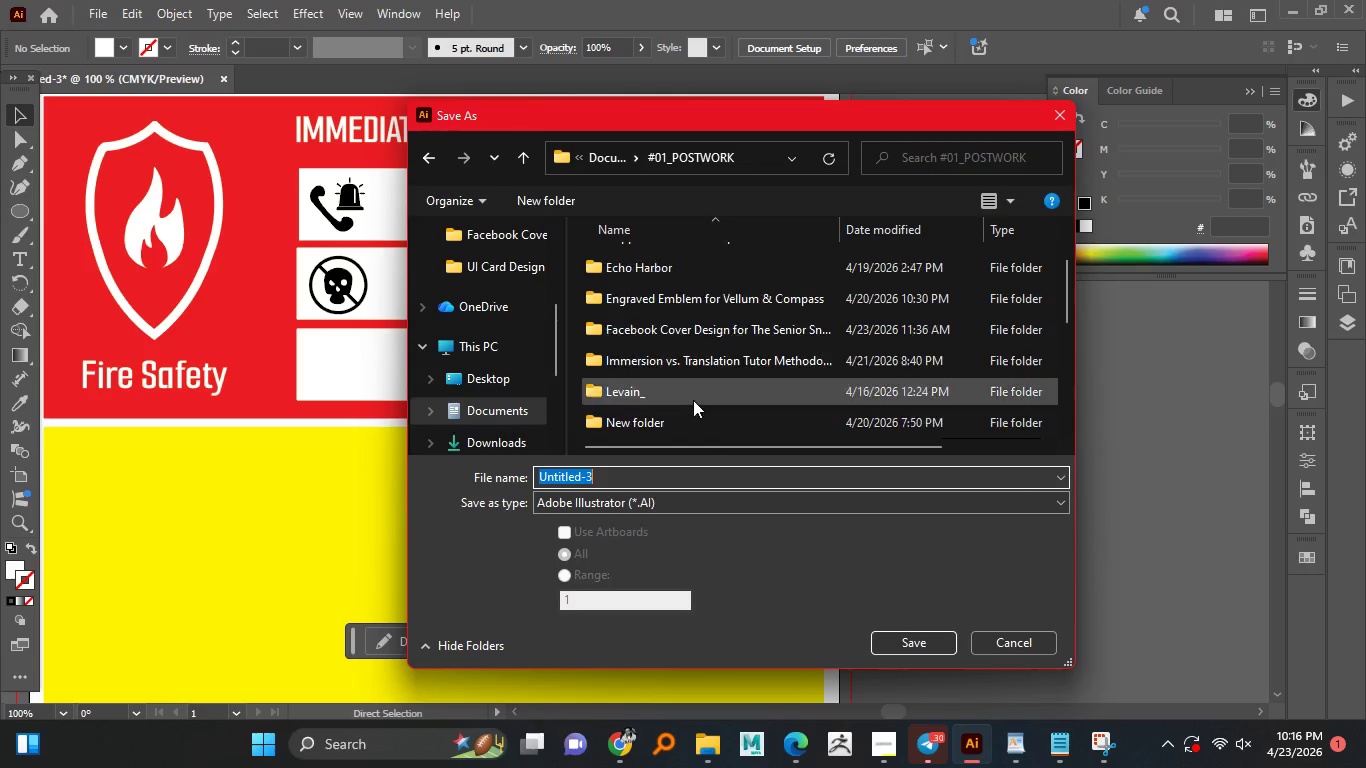 
scroll: coordinate [693, 400], scroll_direction: down, amount: 1.0
 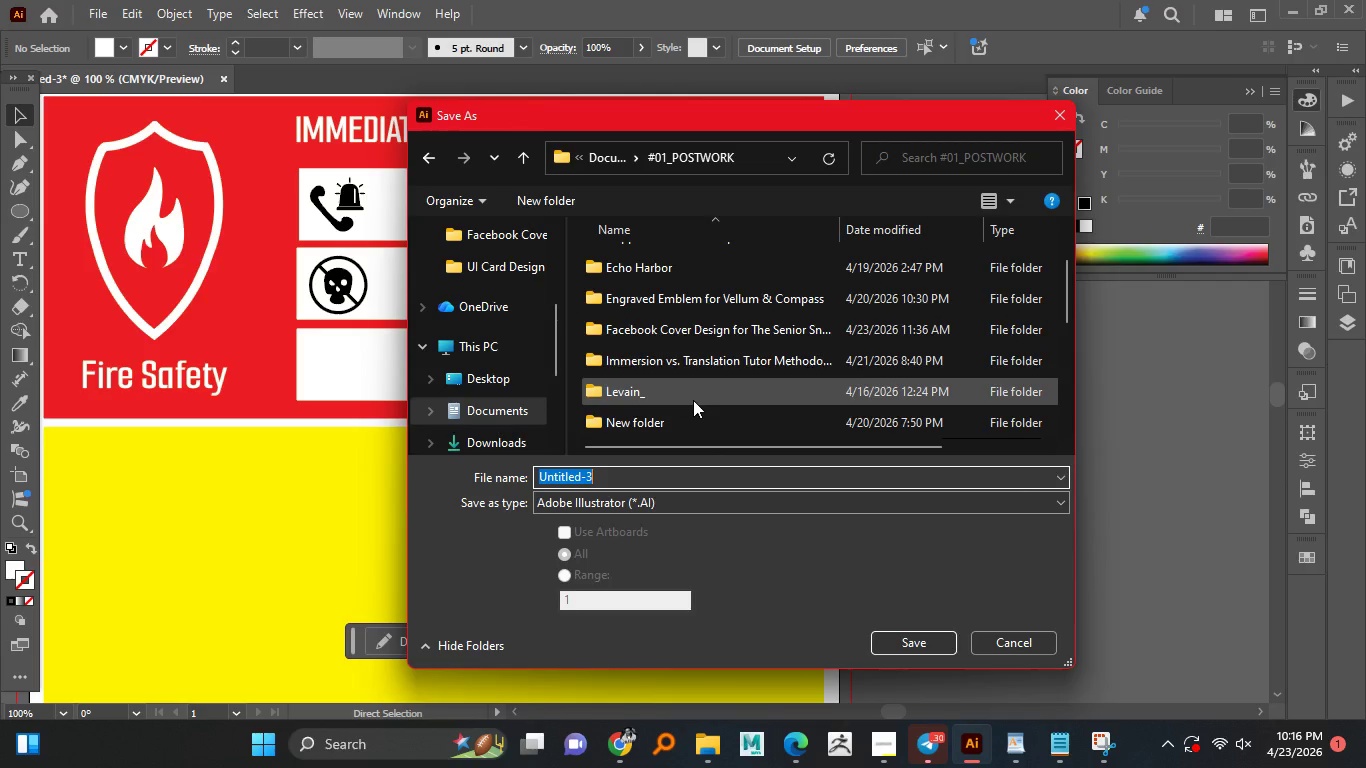 
scroll: coordinate [693, 400], scroll_direction: up, amount: 3.0
 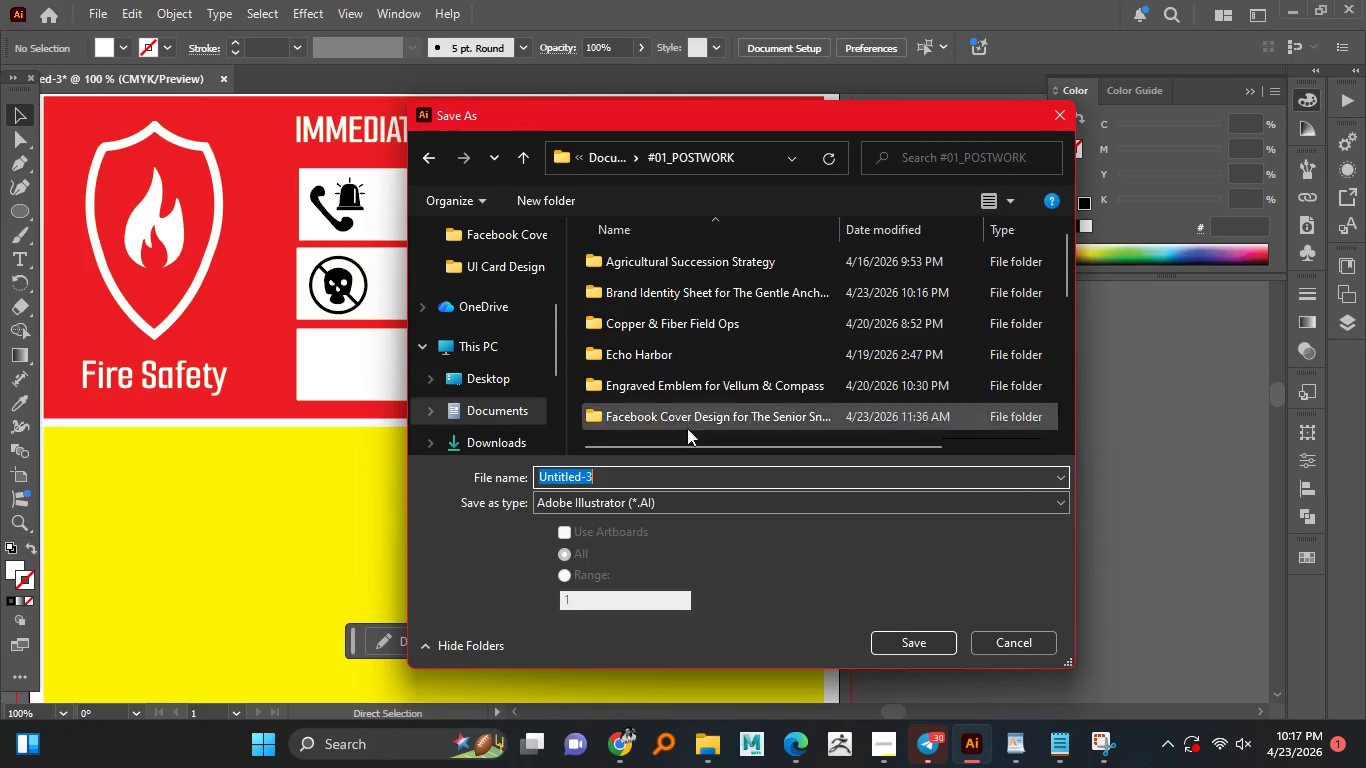 
left_click([774, 165])
 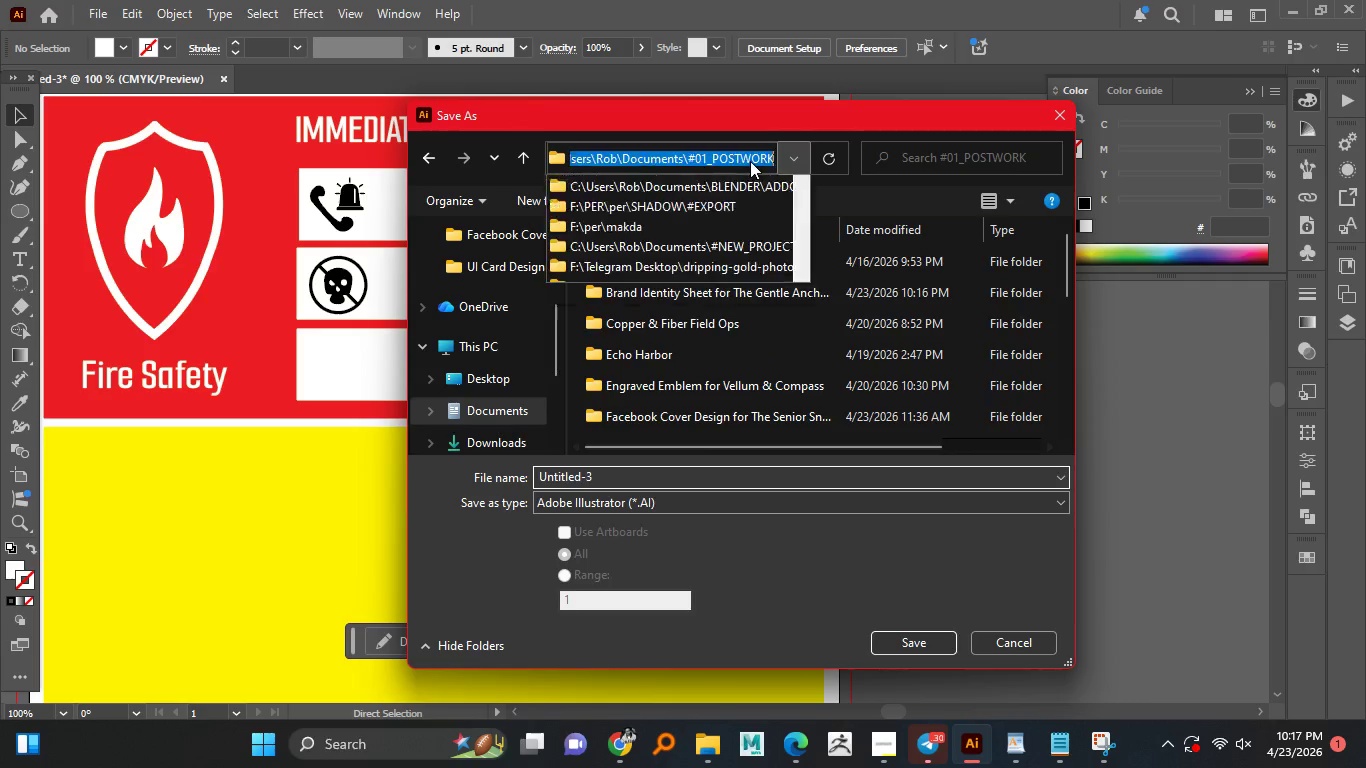 
key(Control+V)
 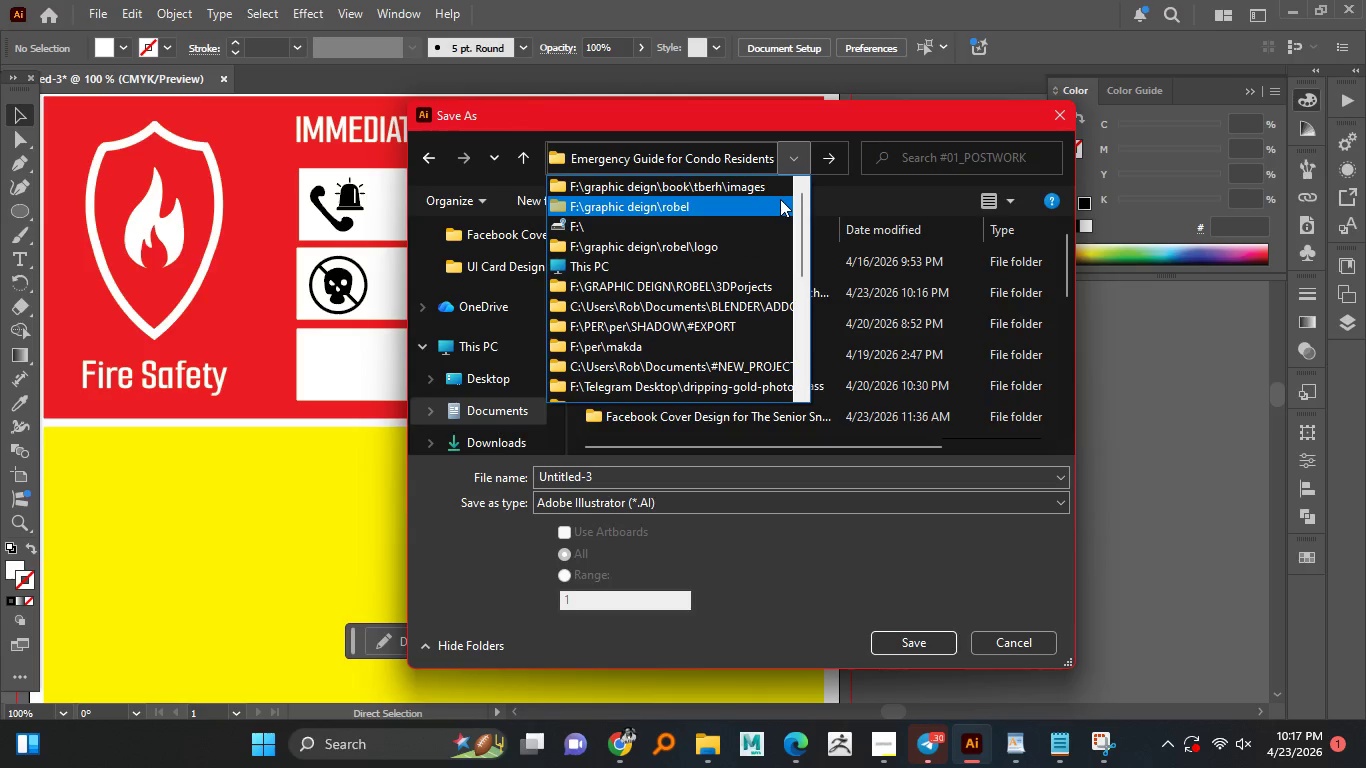 
key(NumpadEnter)
 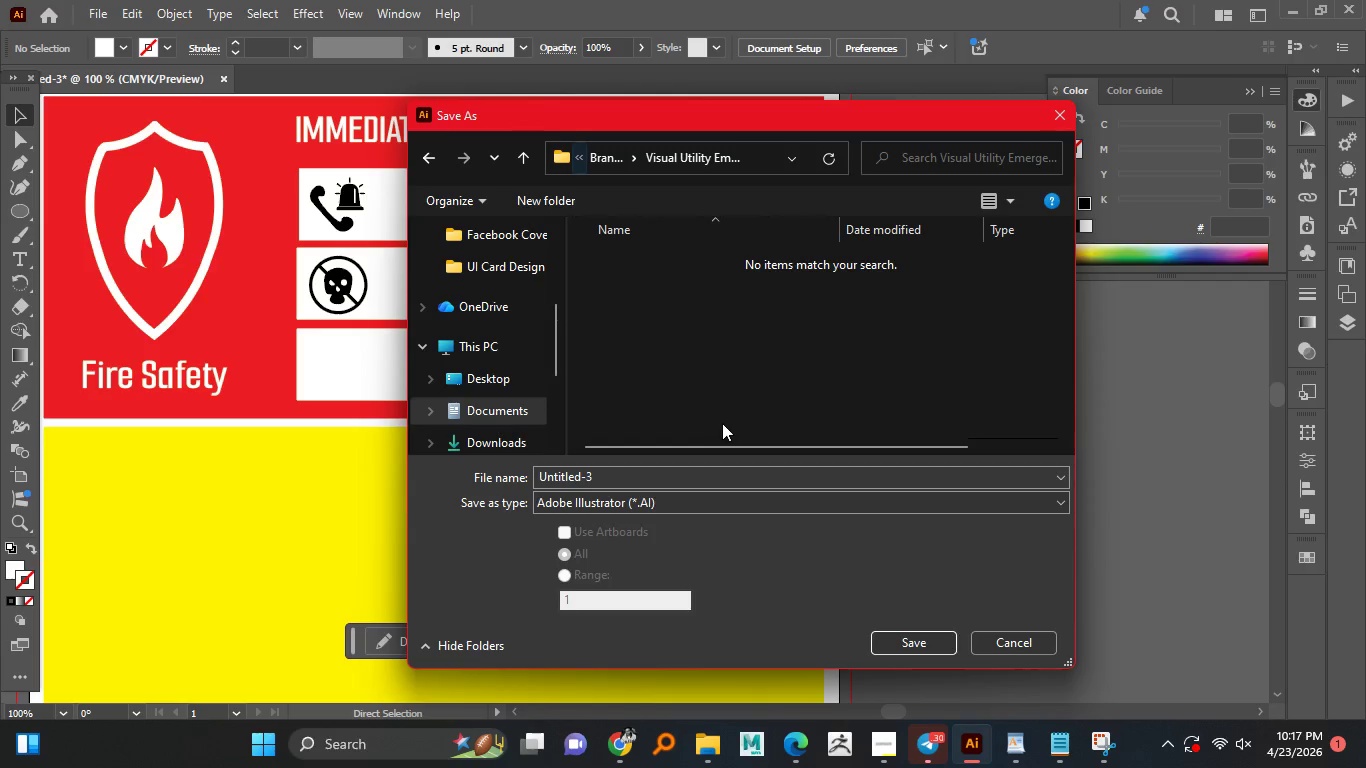 
left_click([656, 486])
 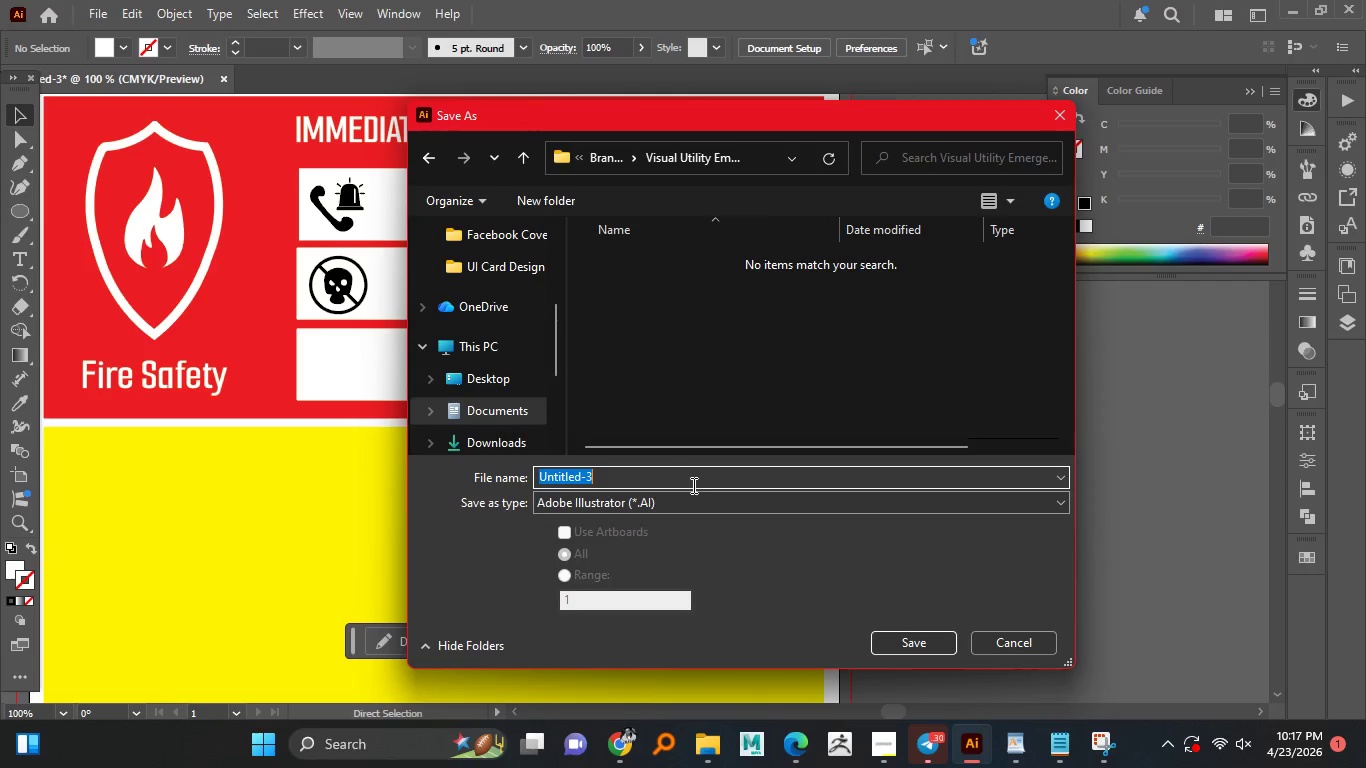 
type(Source file)
 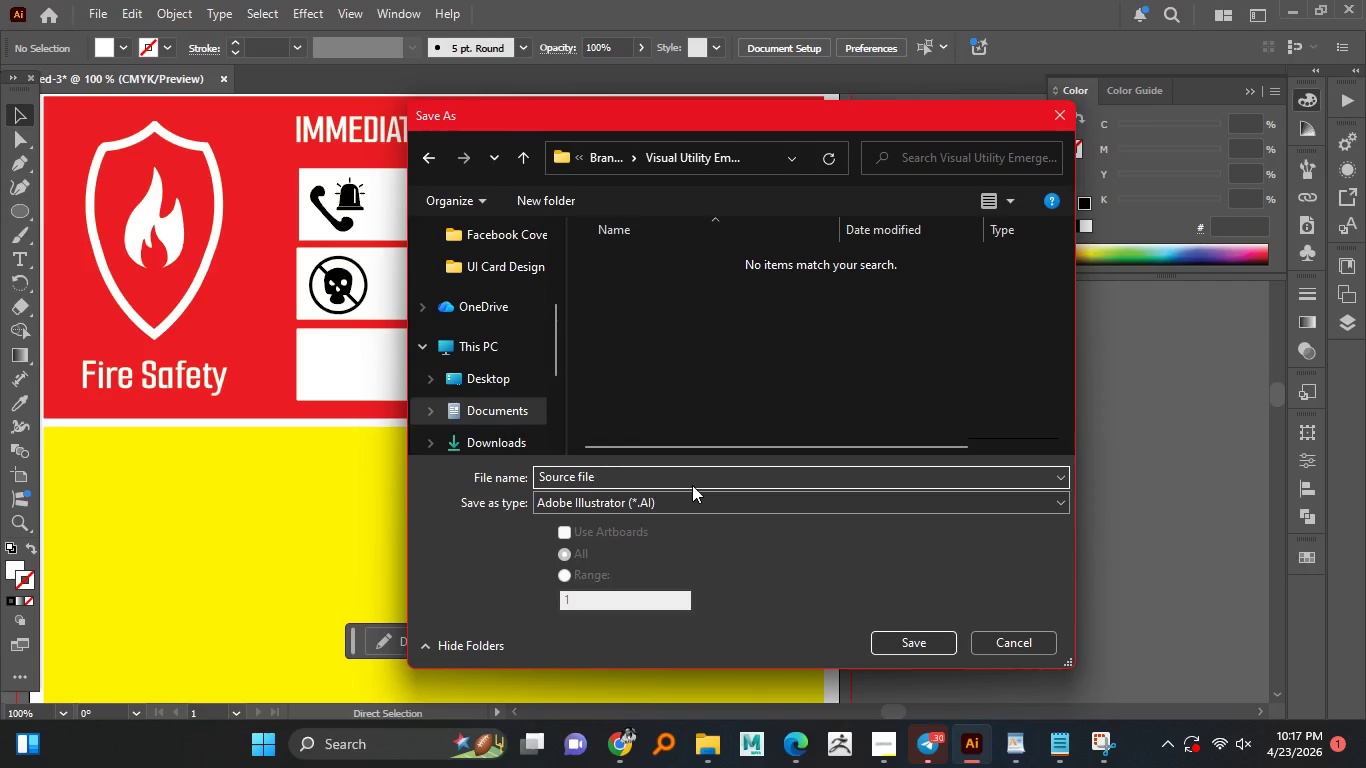 
key(Enter)
 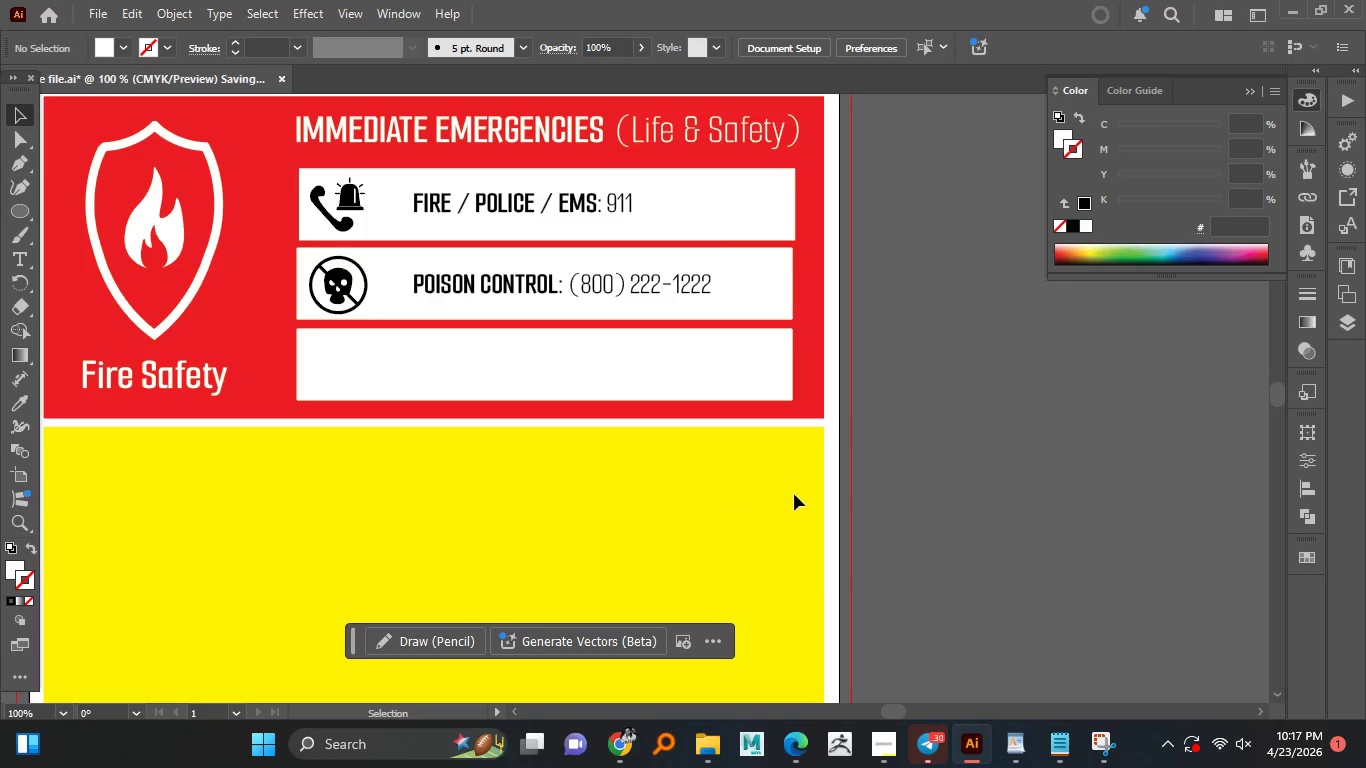 
wait(8.0)
 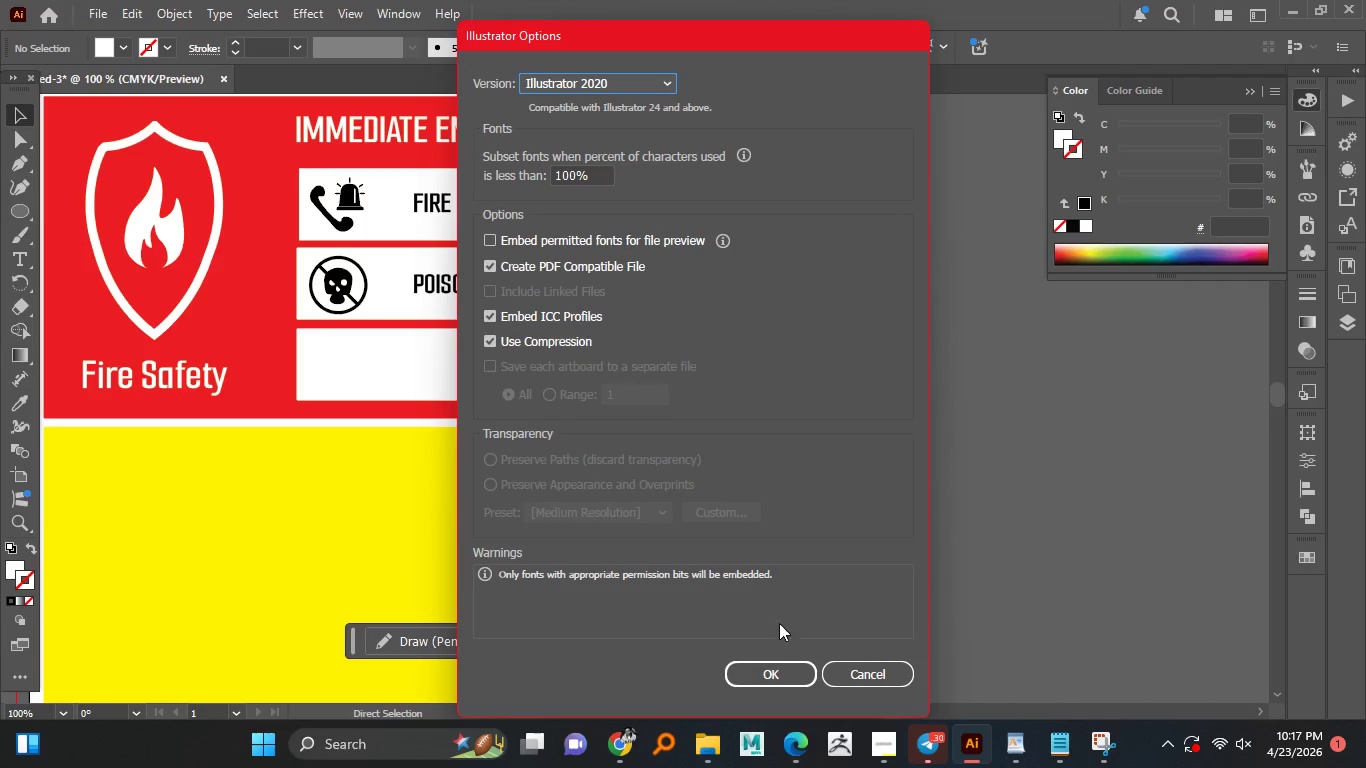 
left_click([535, 295])
 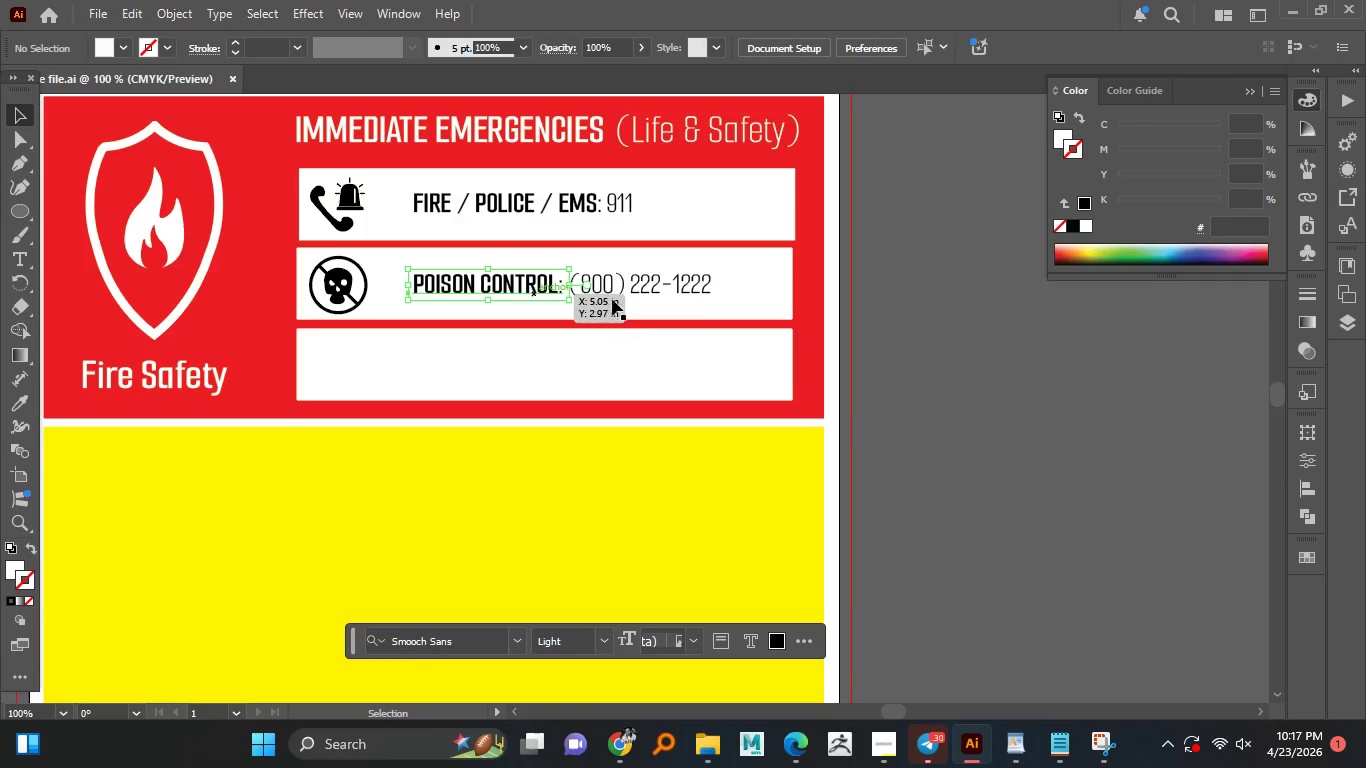 
hold_key(key=ShiftLeft, duration=0.78)
left_click([633, 283])
 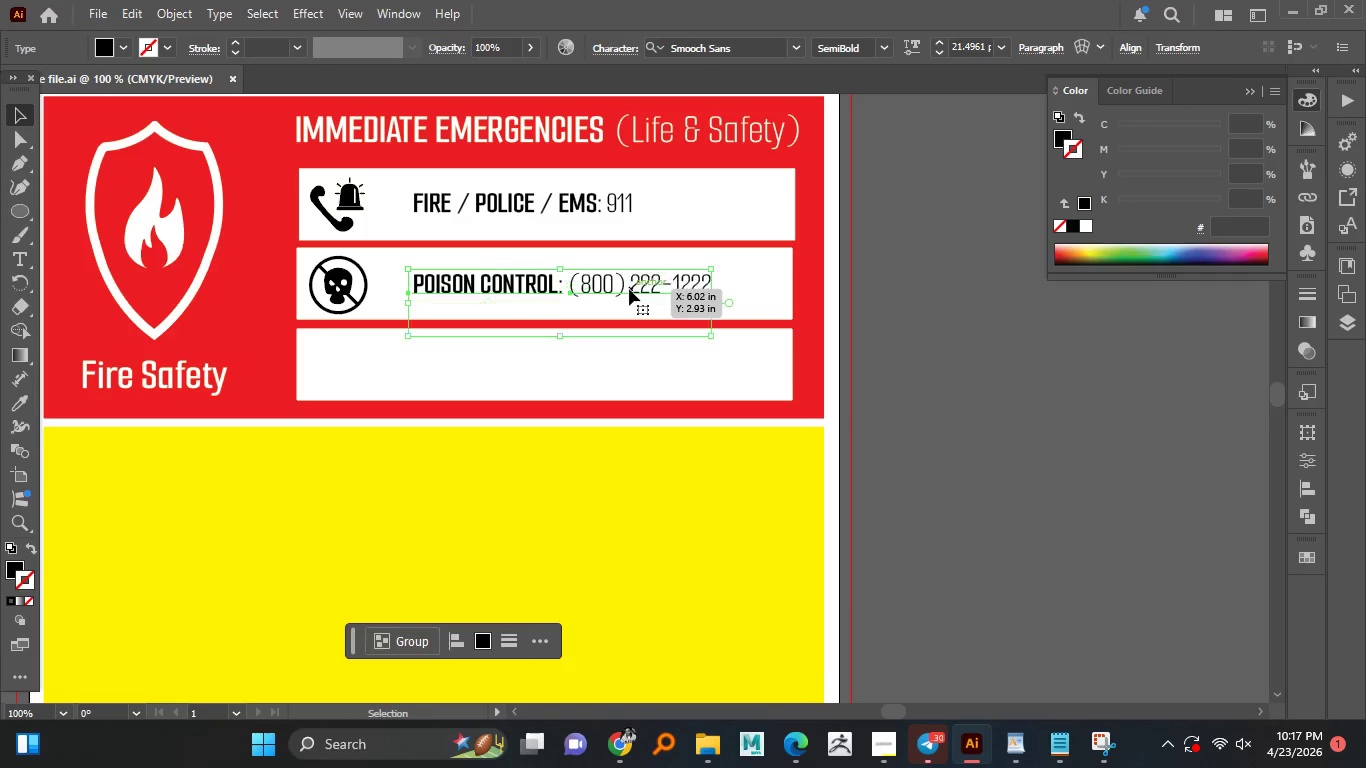 
hold_key(key=ShiftLeft, duration=1.5)
hold_key(key=MetaLeft, duration=1.3)
left_click_drag(start_coordinate=[633, 286], to_coordinate=[644, 365])
 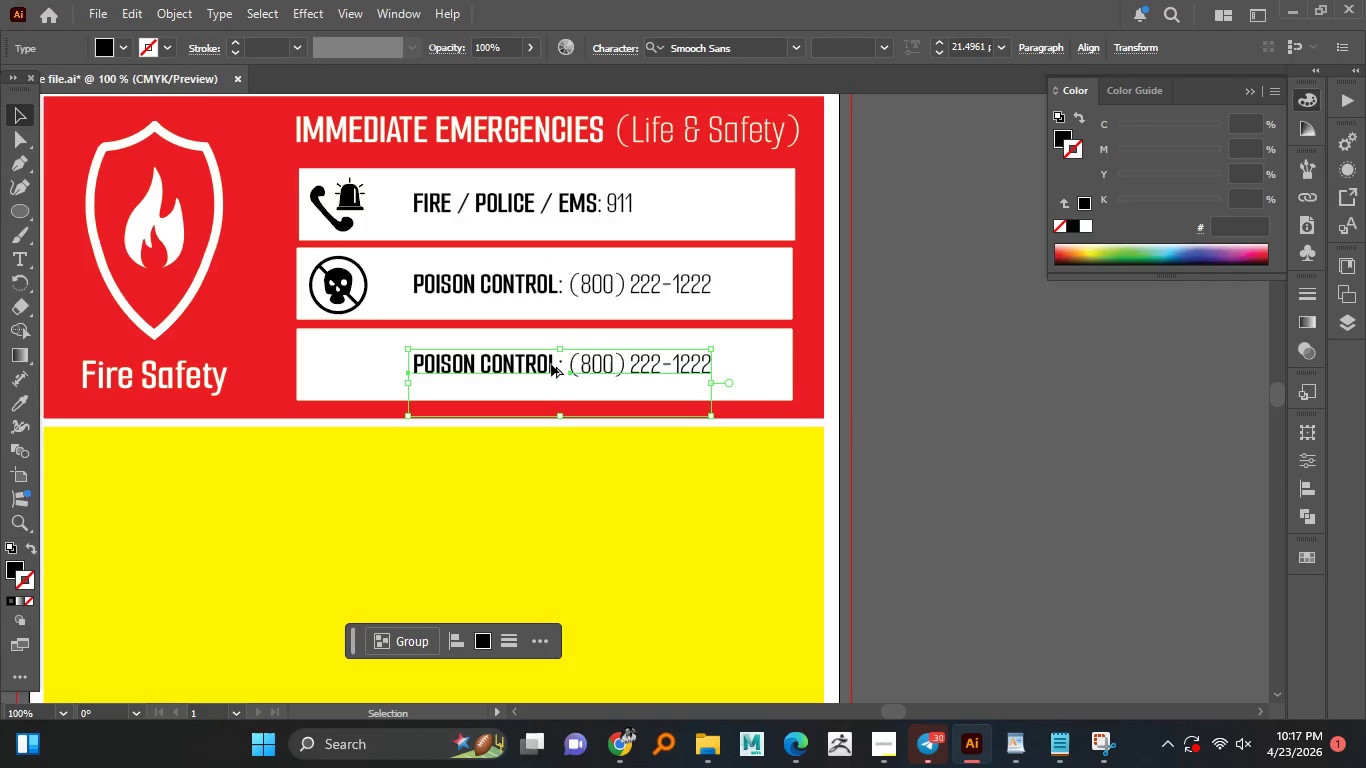 
hold_key(key=ShiftLeft, duration=1.89)
 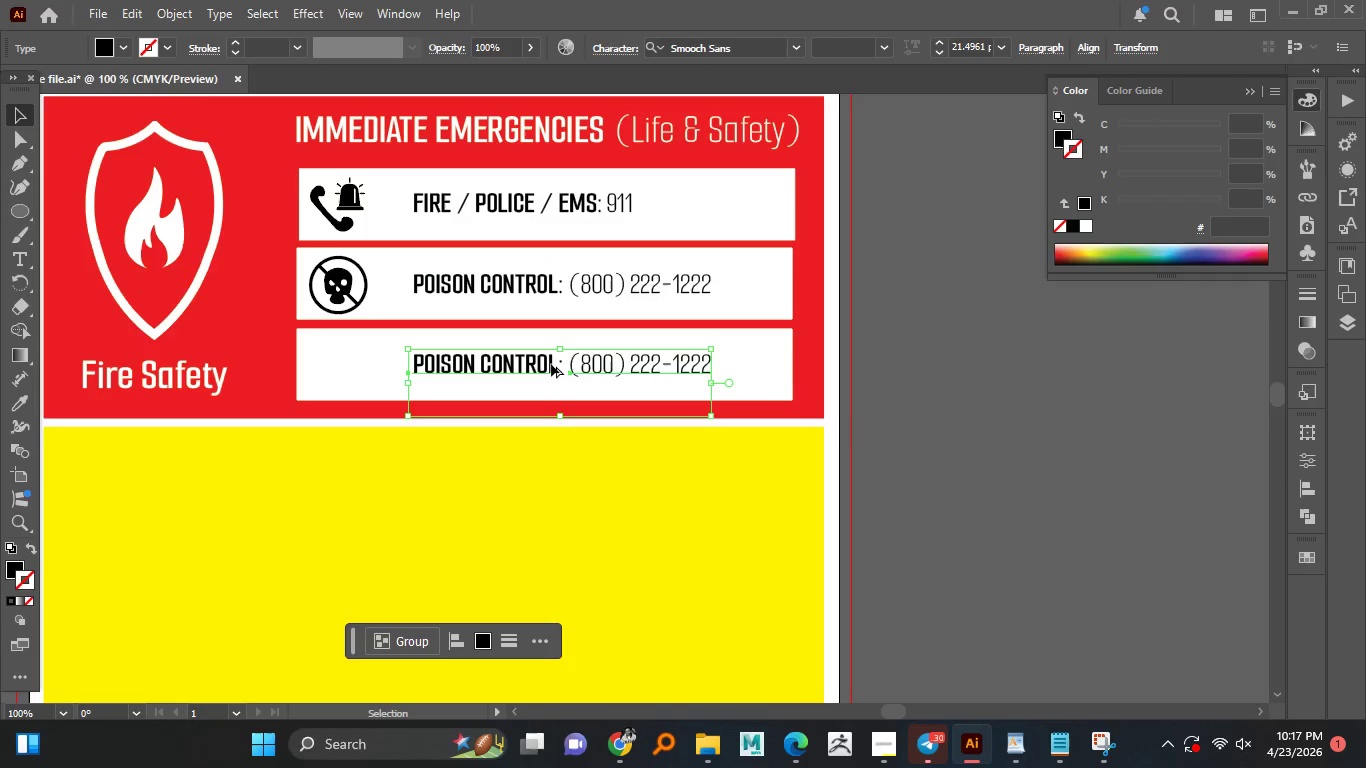 
hold_key(key=AltLeft, duration=1.5)
 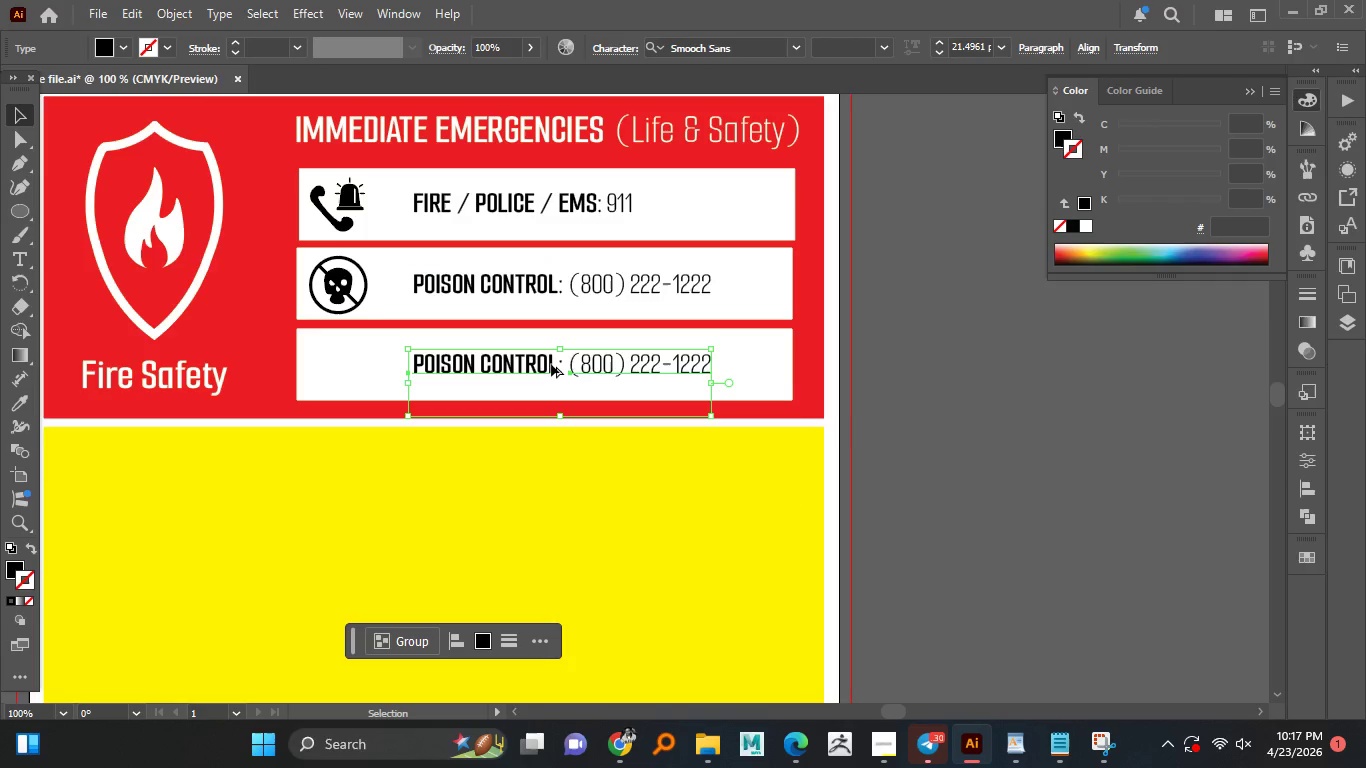 
hold_key(key=AltLeft, duration=1.3)
scroll: coordinate [549, 364], scroll_direction: up, amount: 1.0
 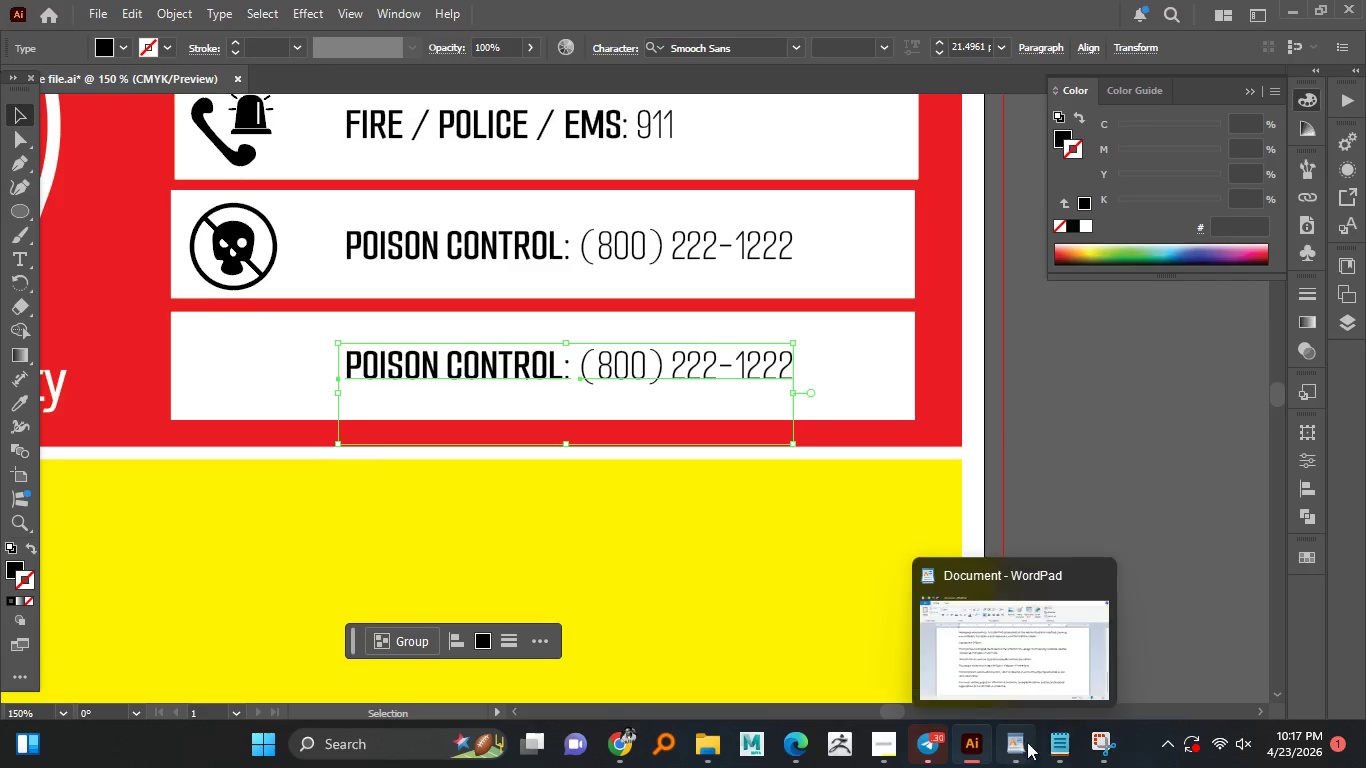 
left_click([1061, 750])
 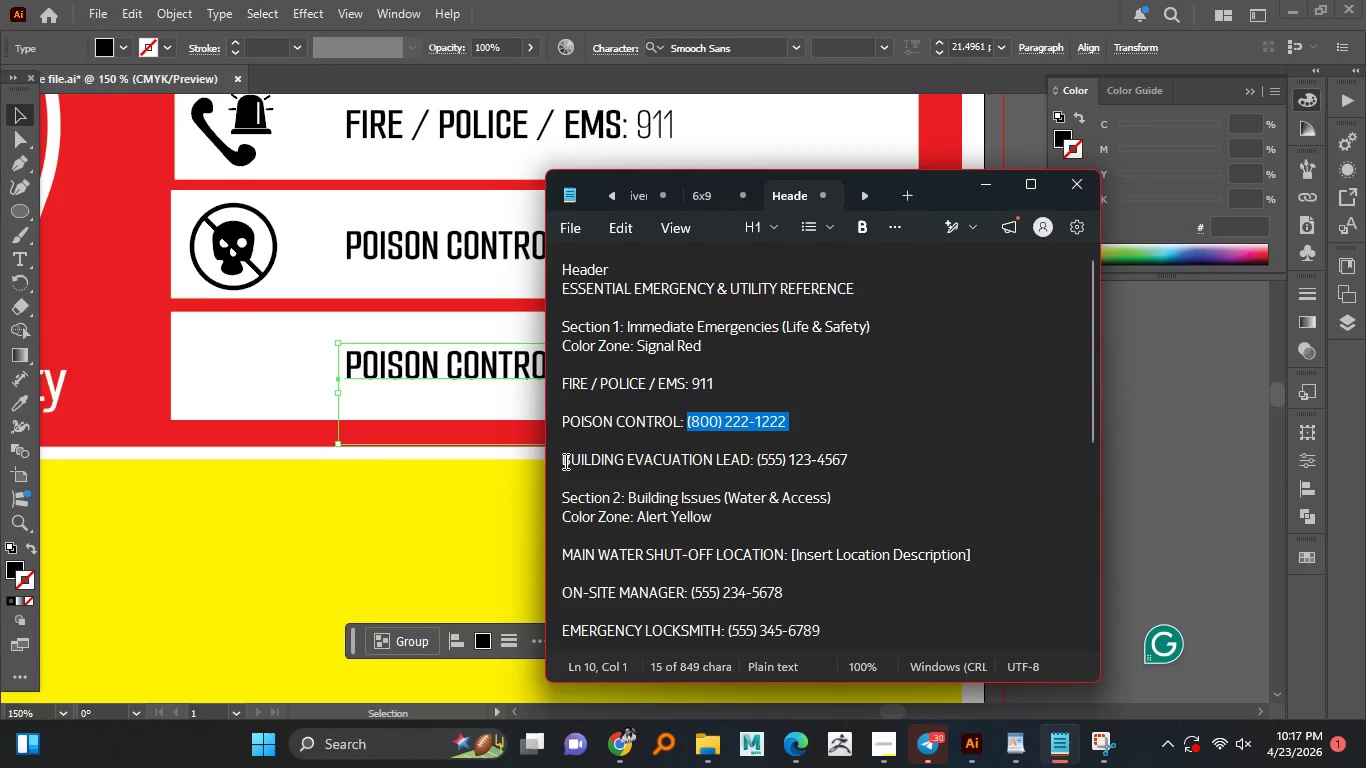 
left_click_drag(start_coordinate=[562, 461], to_coordinate=[756, 461])
 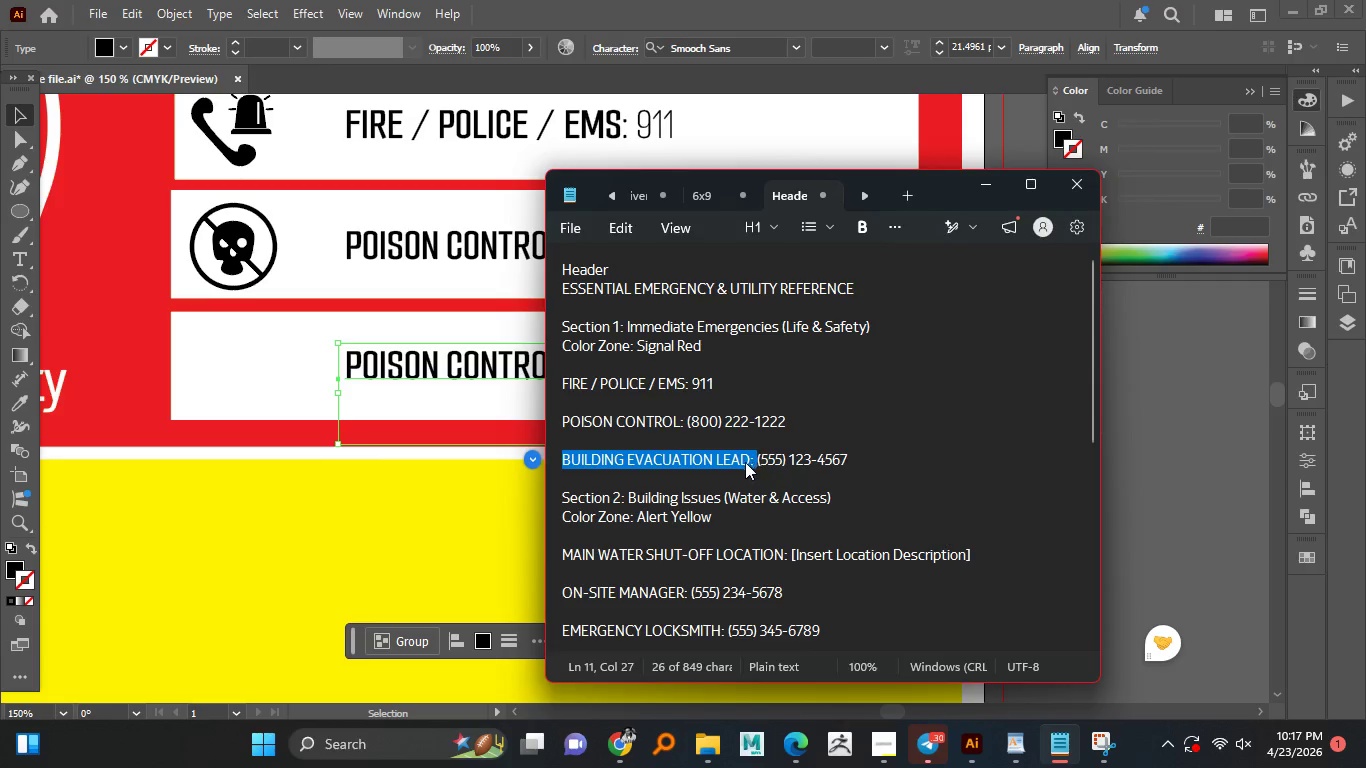 
key(Control+C)
 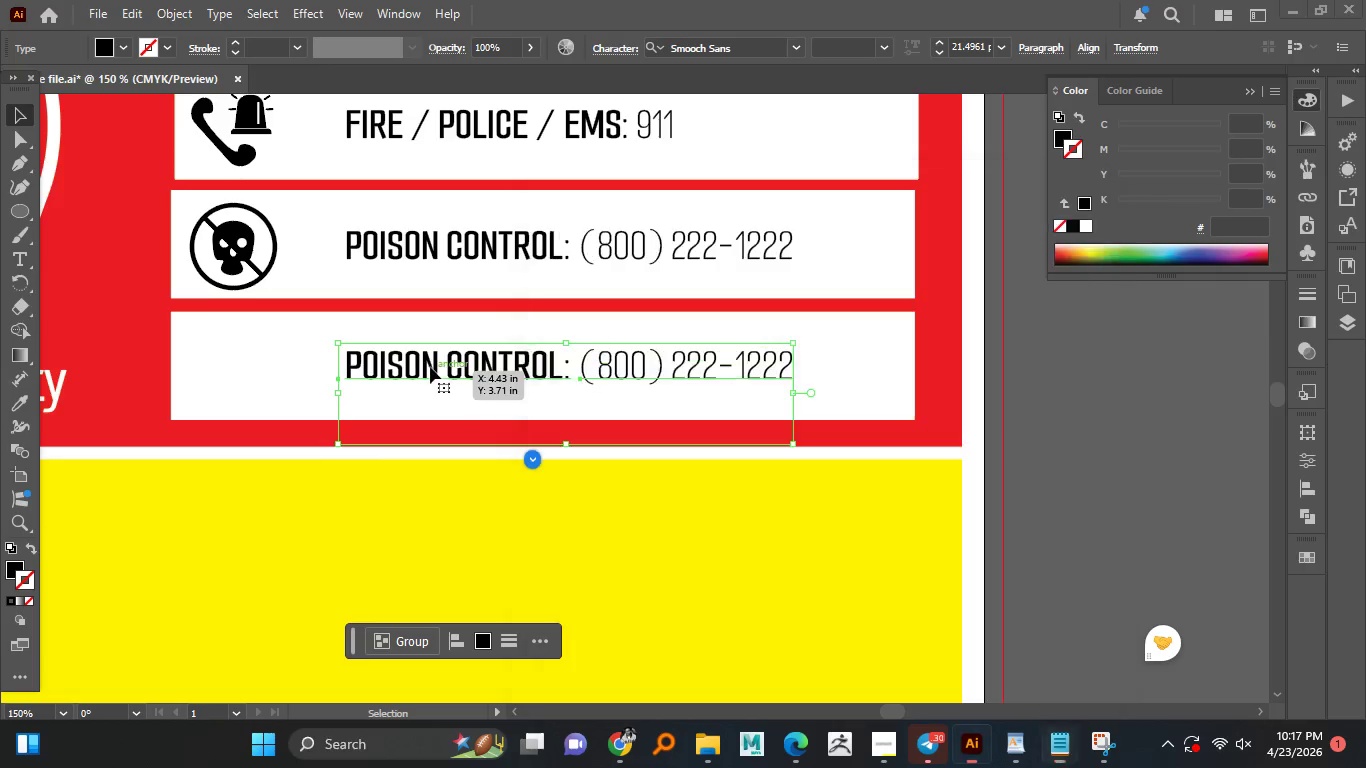 
double_click([430, 367])
 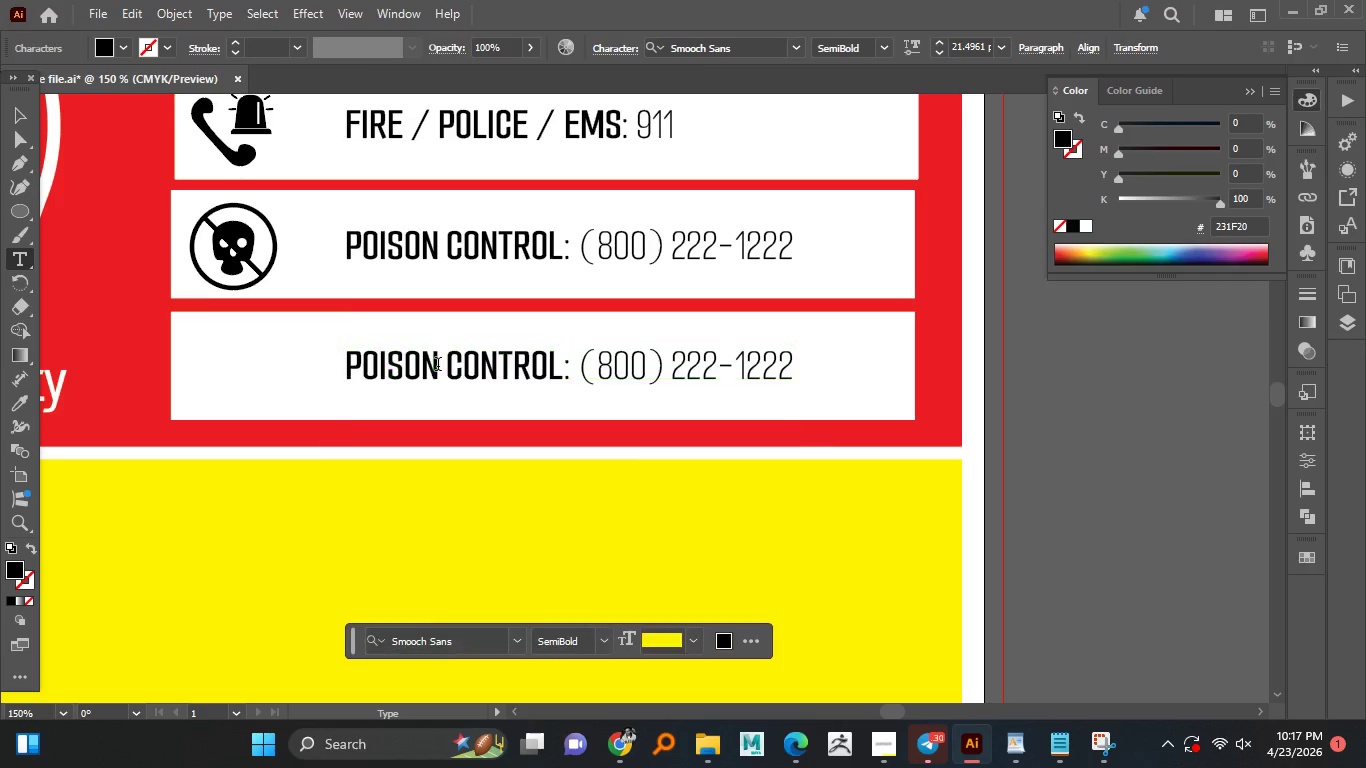 
key(Control+A)
 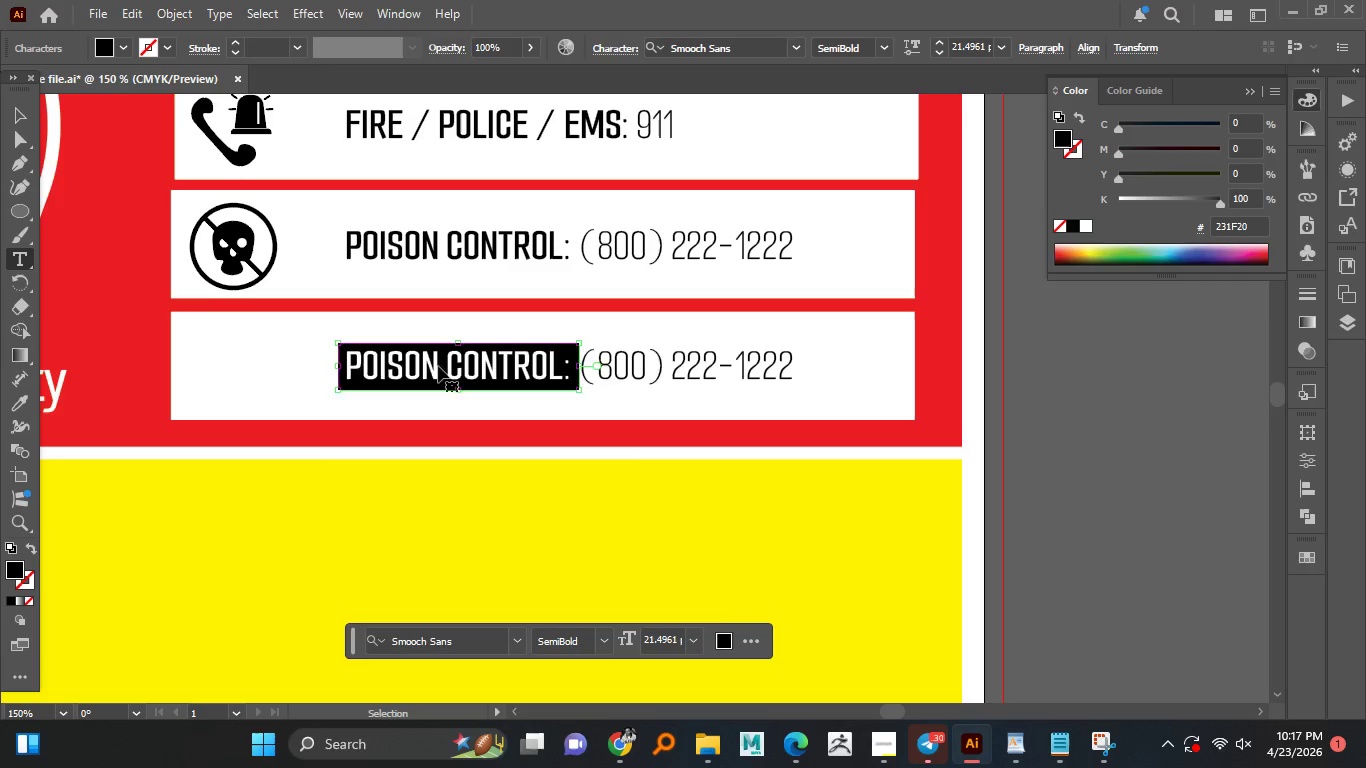 
key(Control+V)
 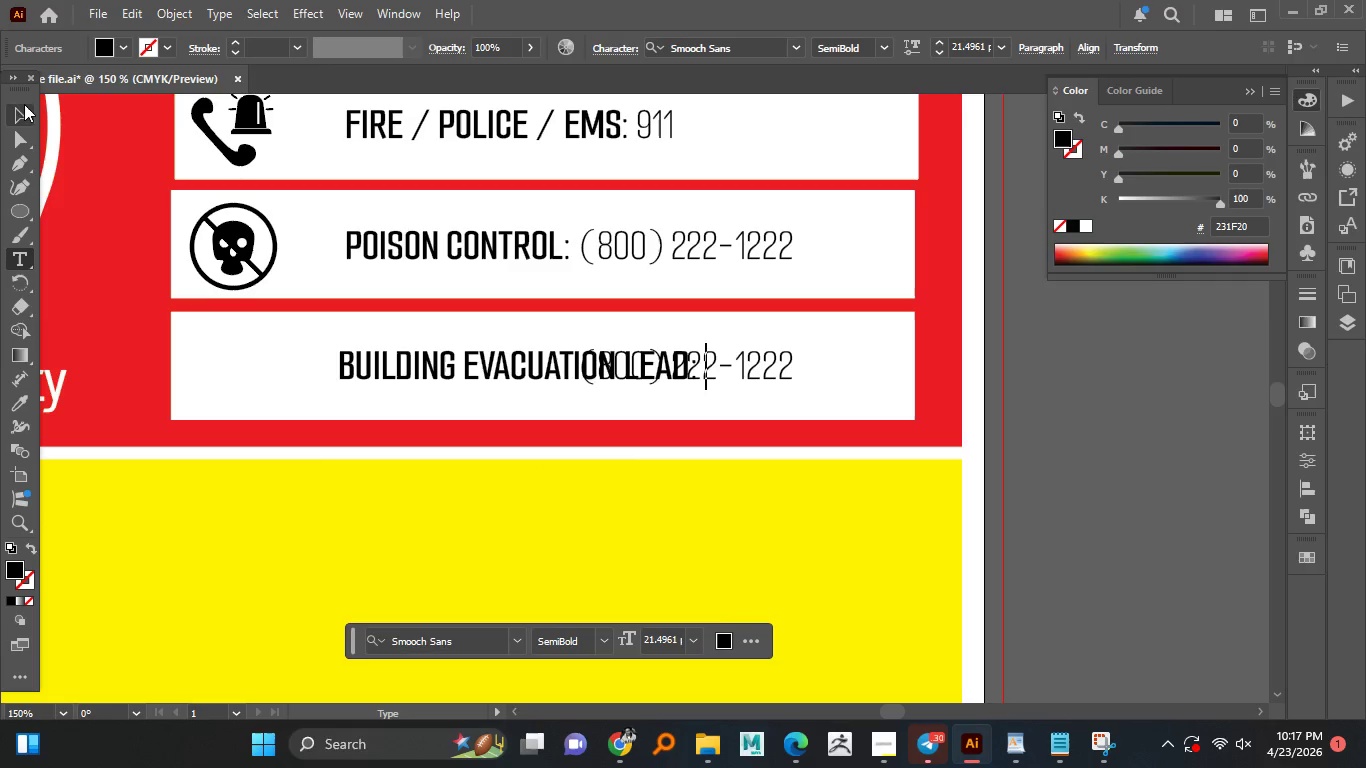 
left_click([26, 107])
 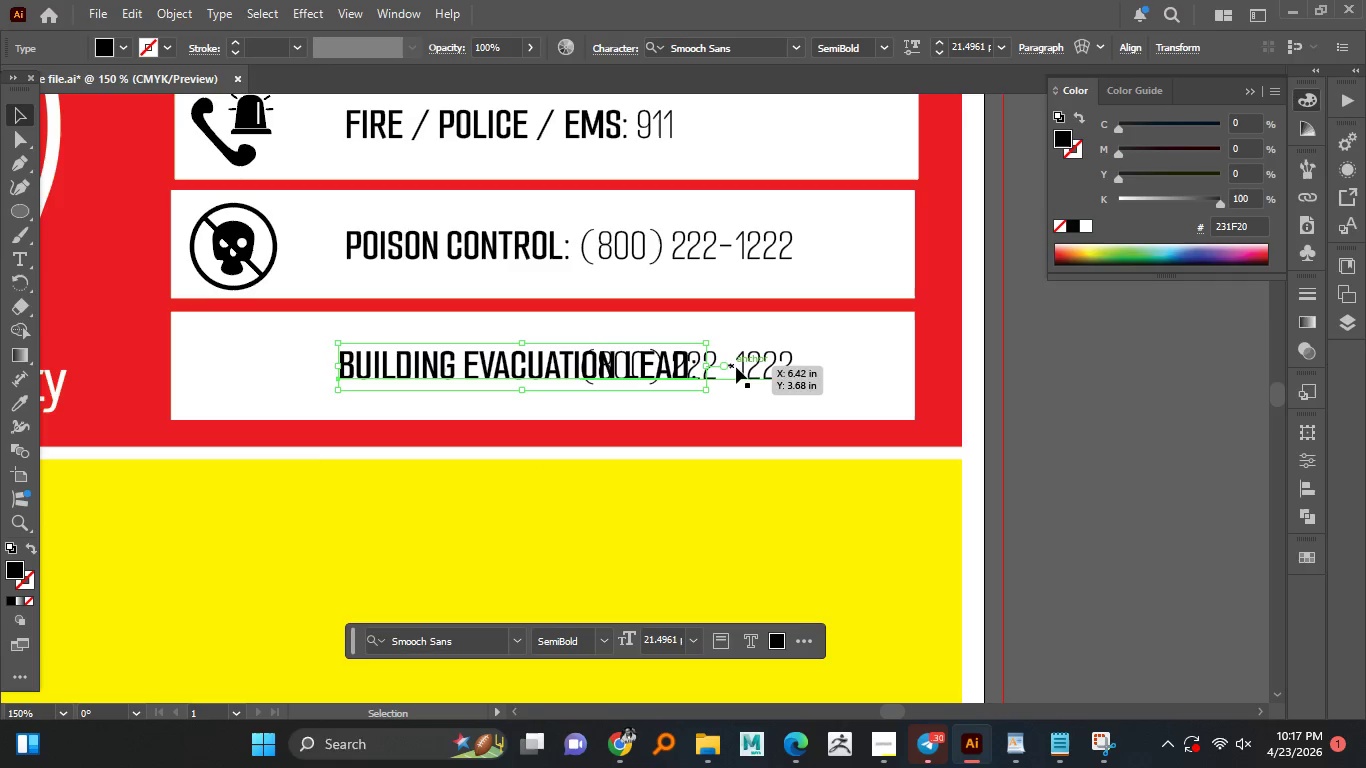 
left_click_drag(start_coordinate=[743, 368], to_coordinate=[862, 379])
 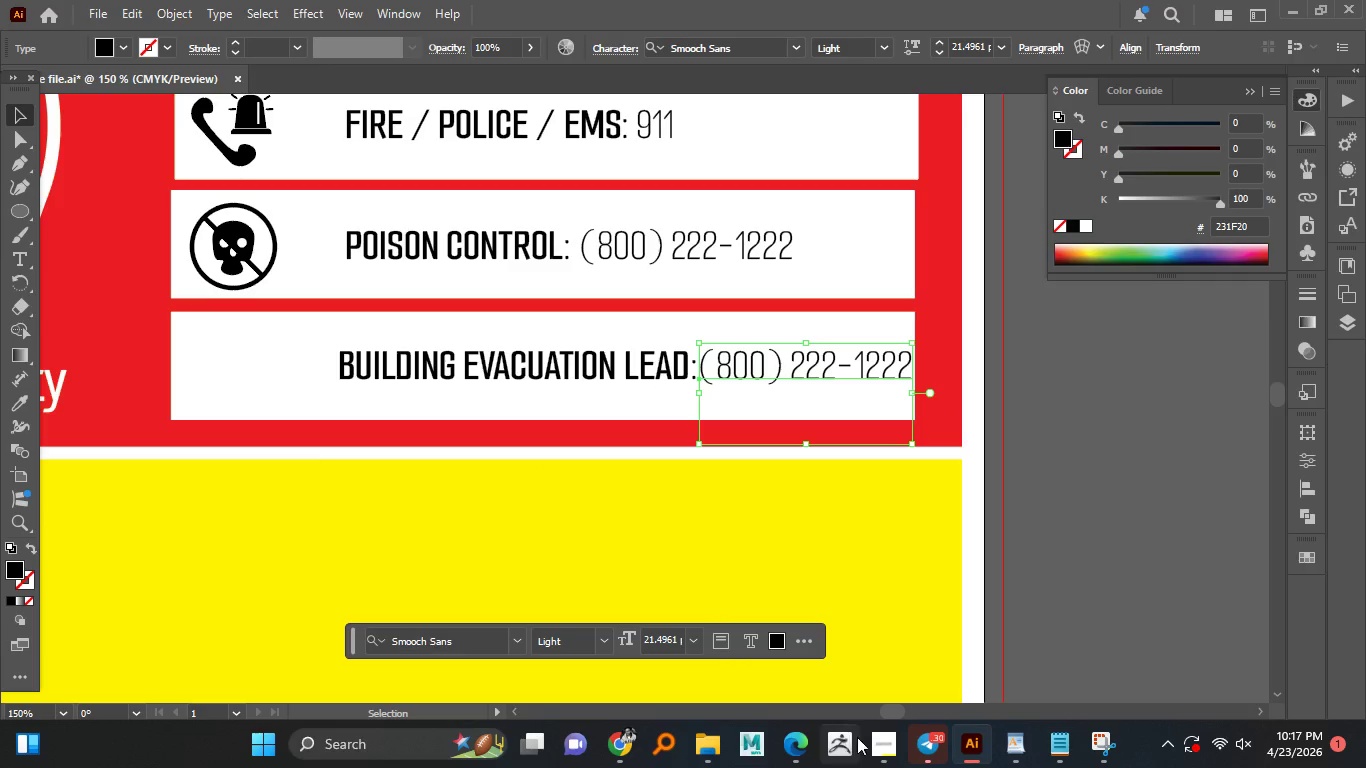 
hold_key(key=ShiftLeft, duration=1.51)
 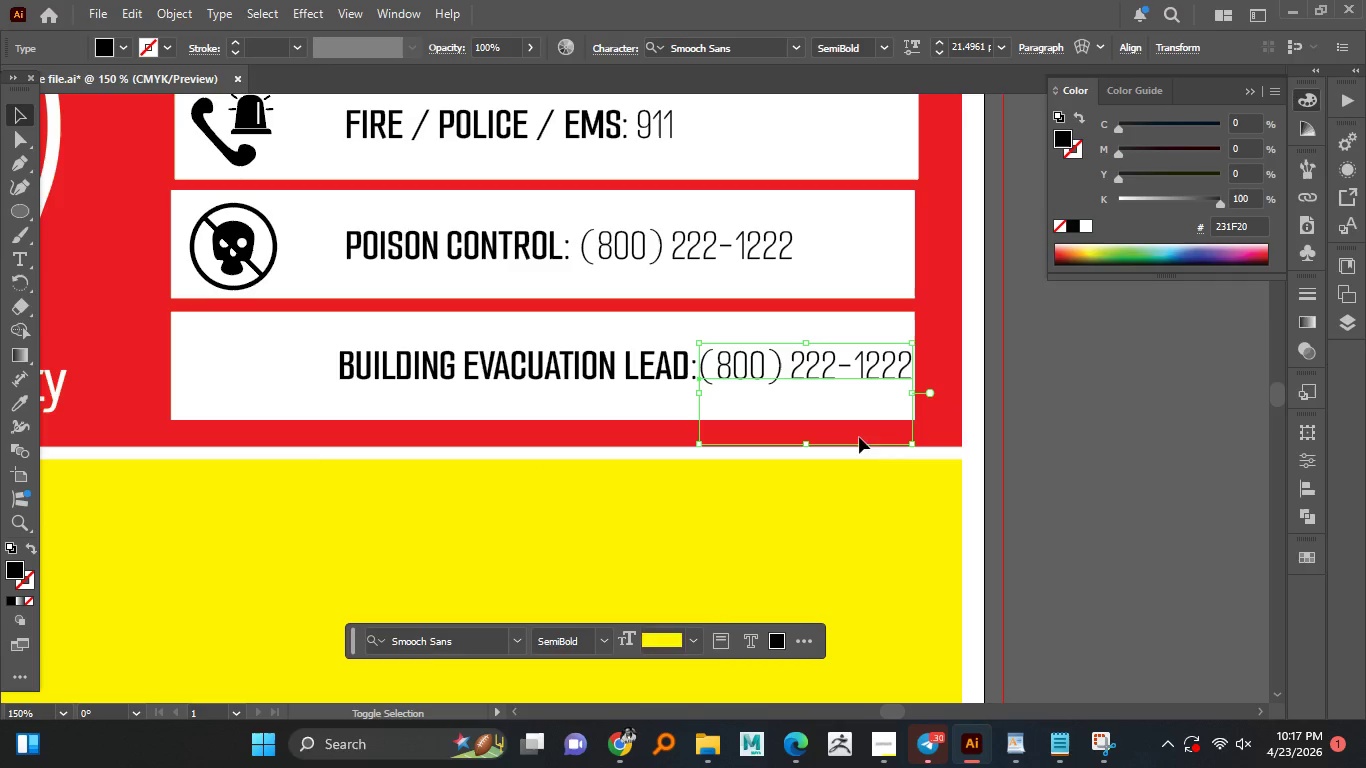 
key(Shift+ShiftLeft)
 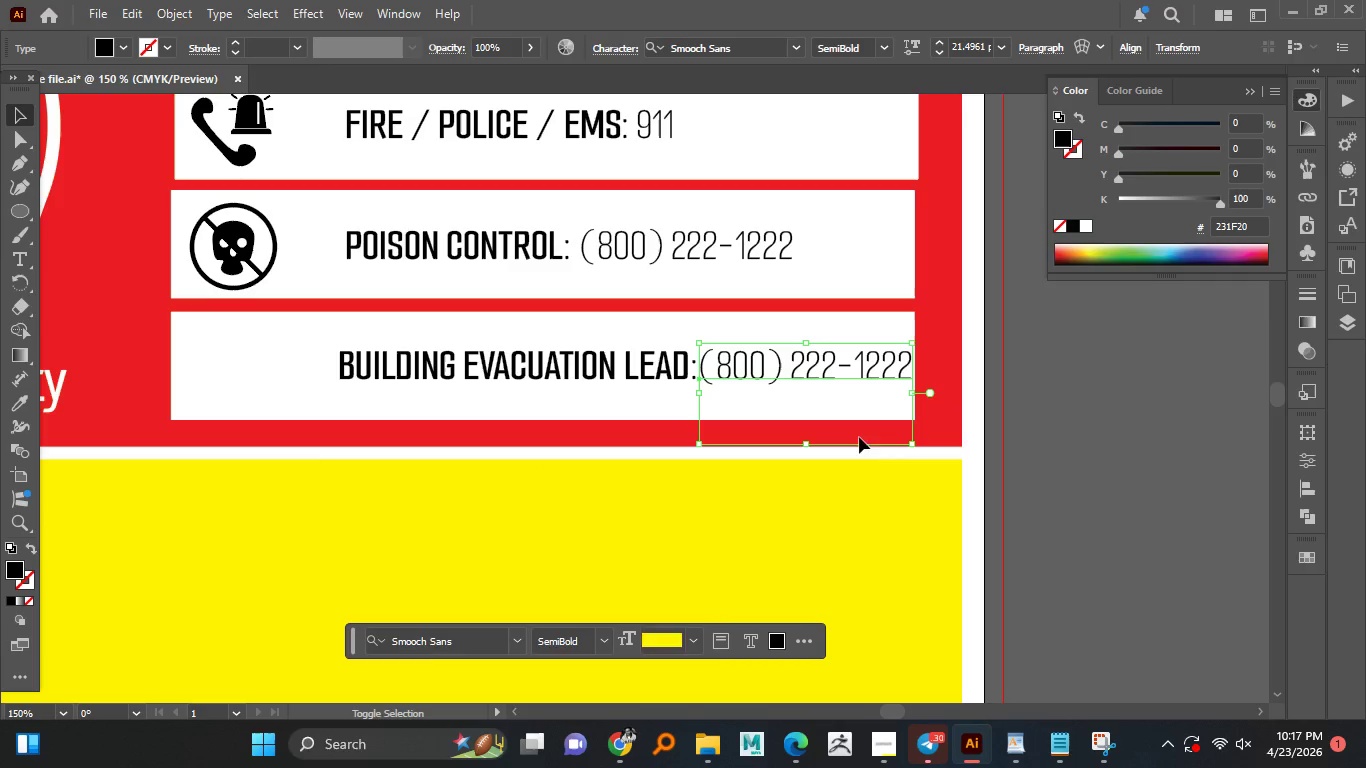 
key(Shift+ShiftLeft)
 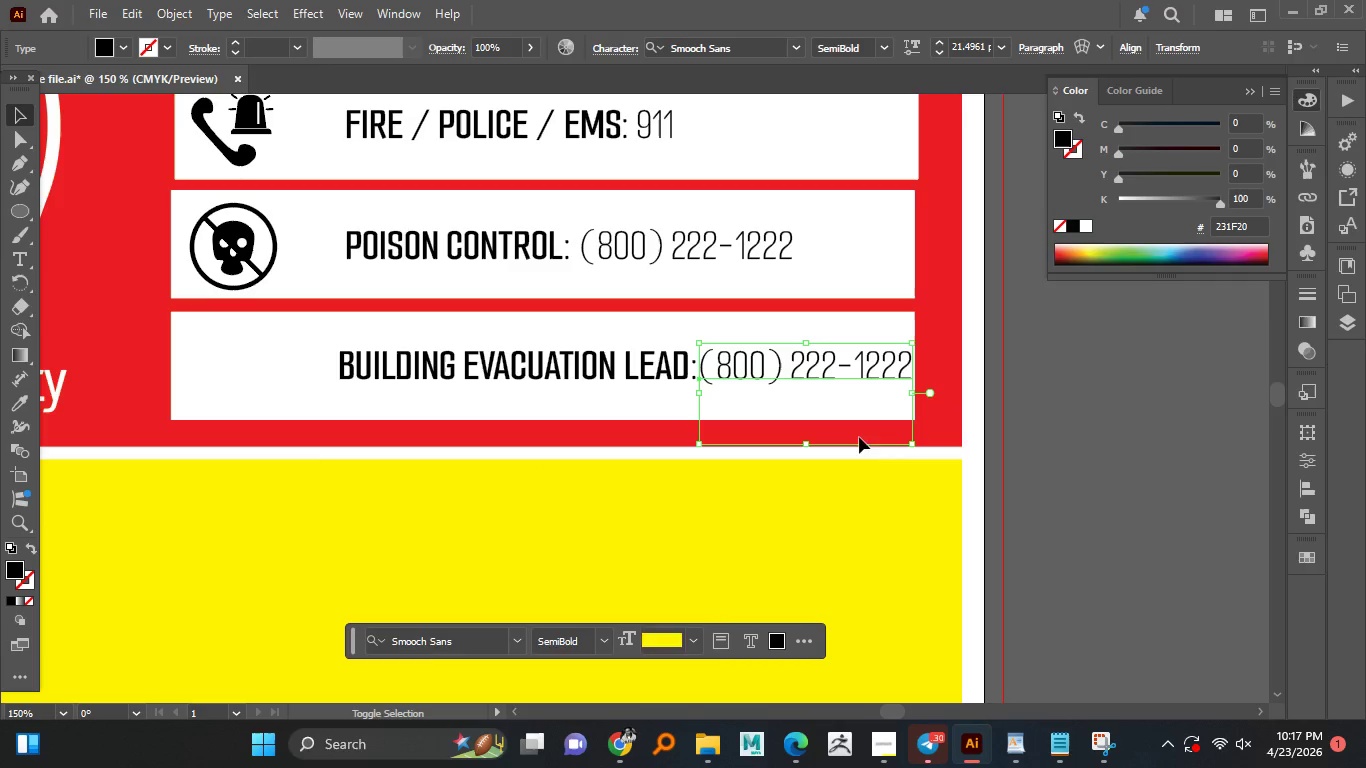 
key(Shift+ShiftLeft)
 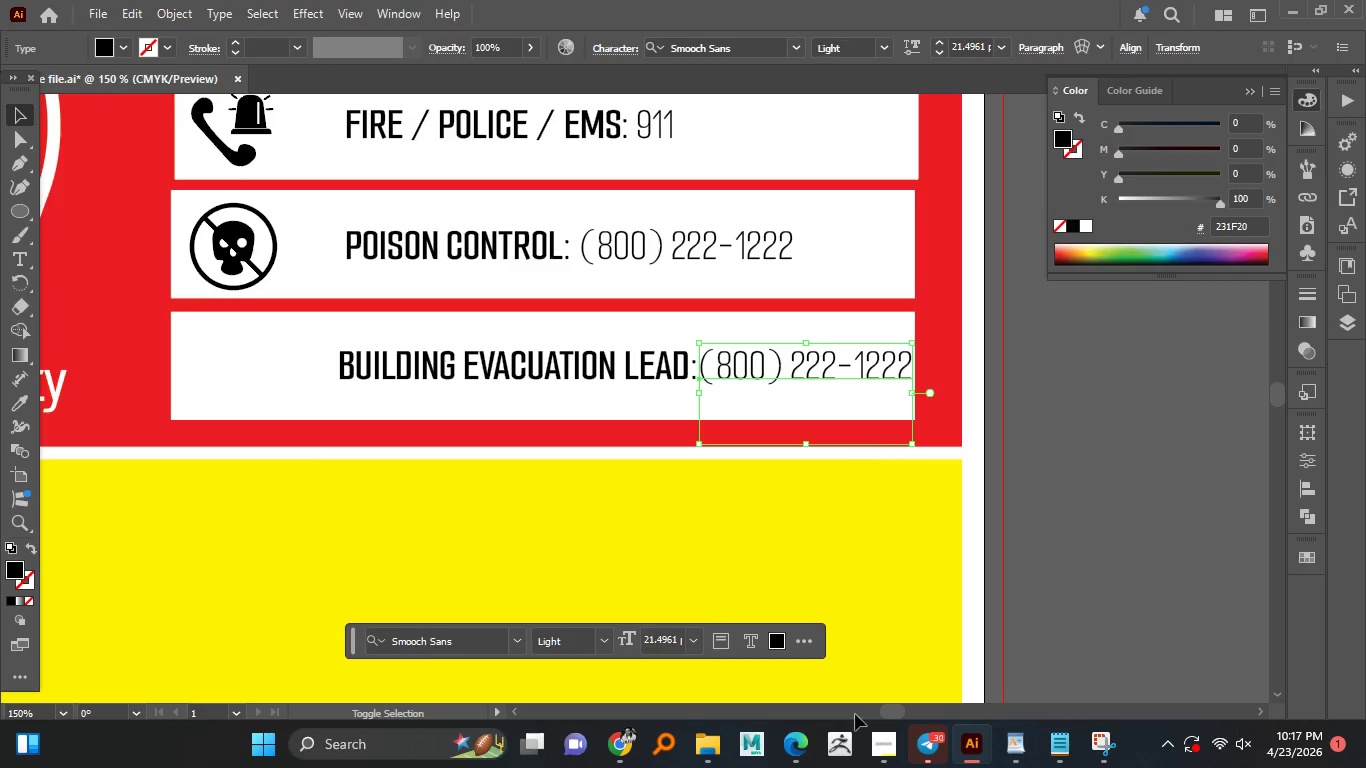 
key(Shift+ShiftLeft)
 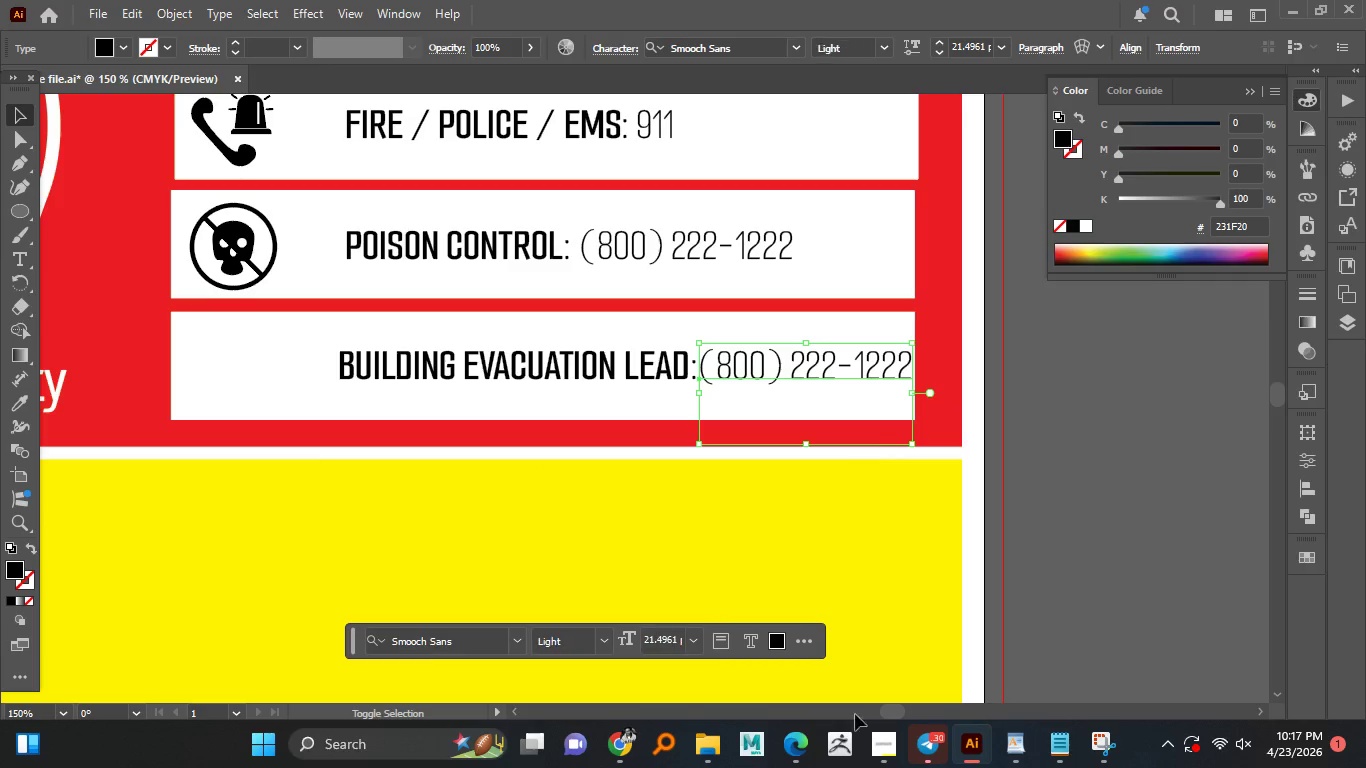 
key(Shift+ShiftLeft)
 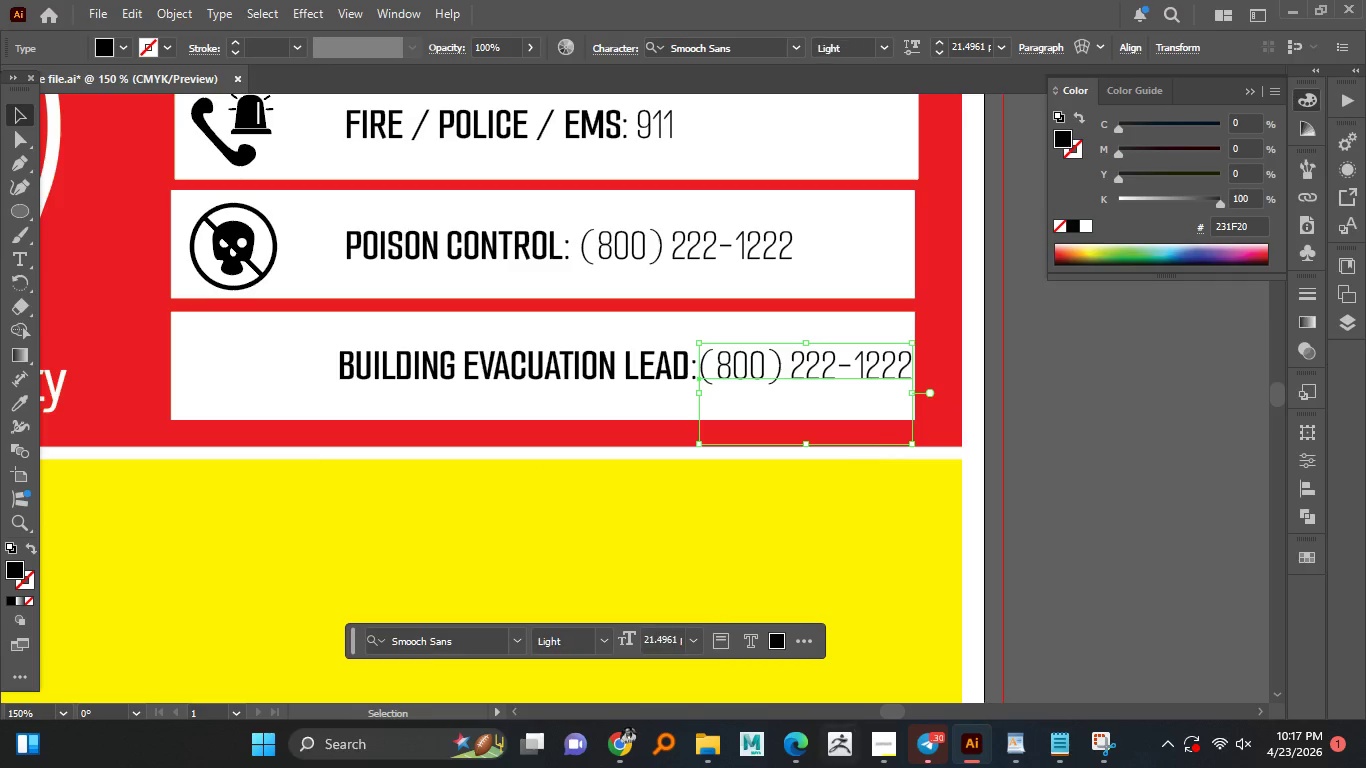 
key(Shift+ShiftLeft)
 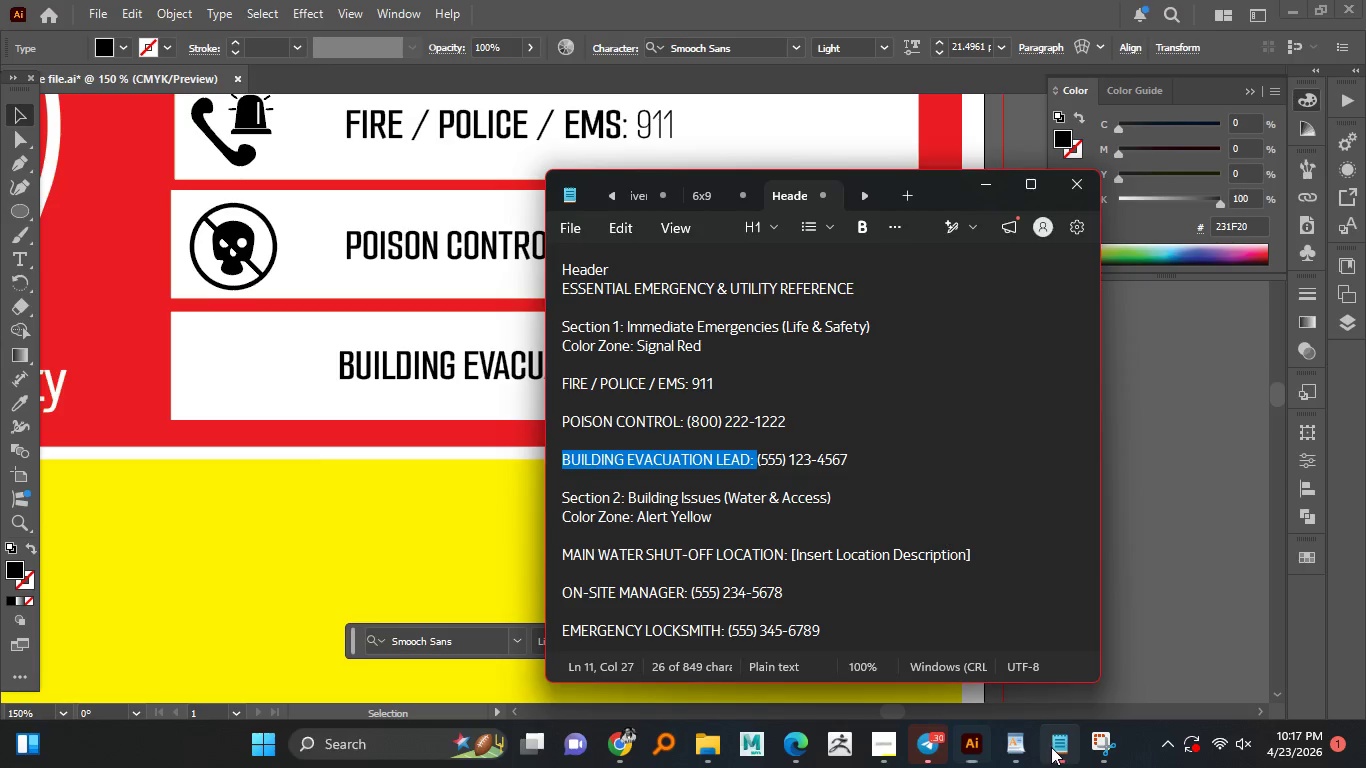 
left_click([744, 457])
 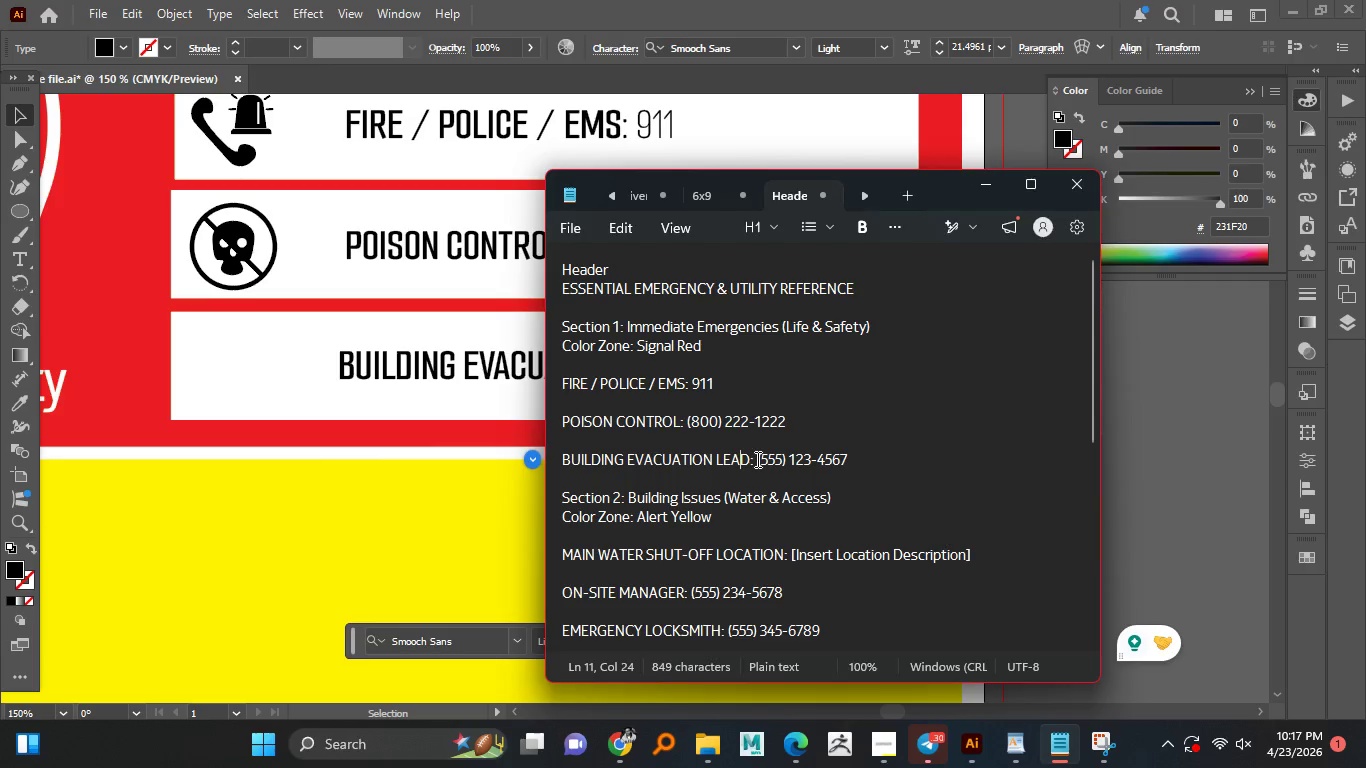 
left_click_drag(start_coordinate=[757, 459], to_coordinate=[895, 470])
 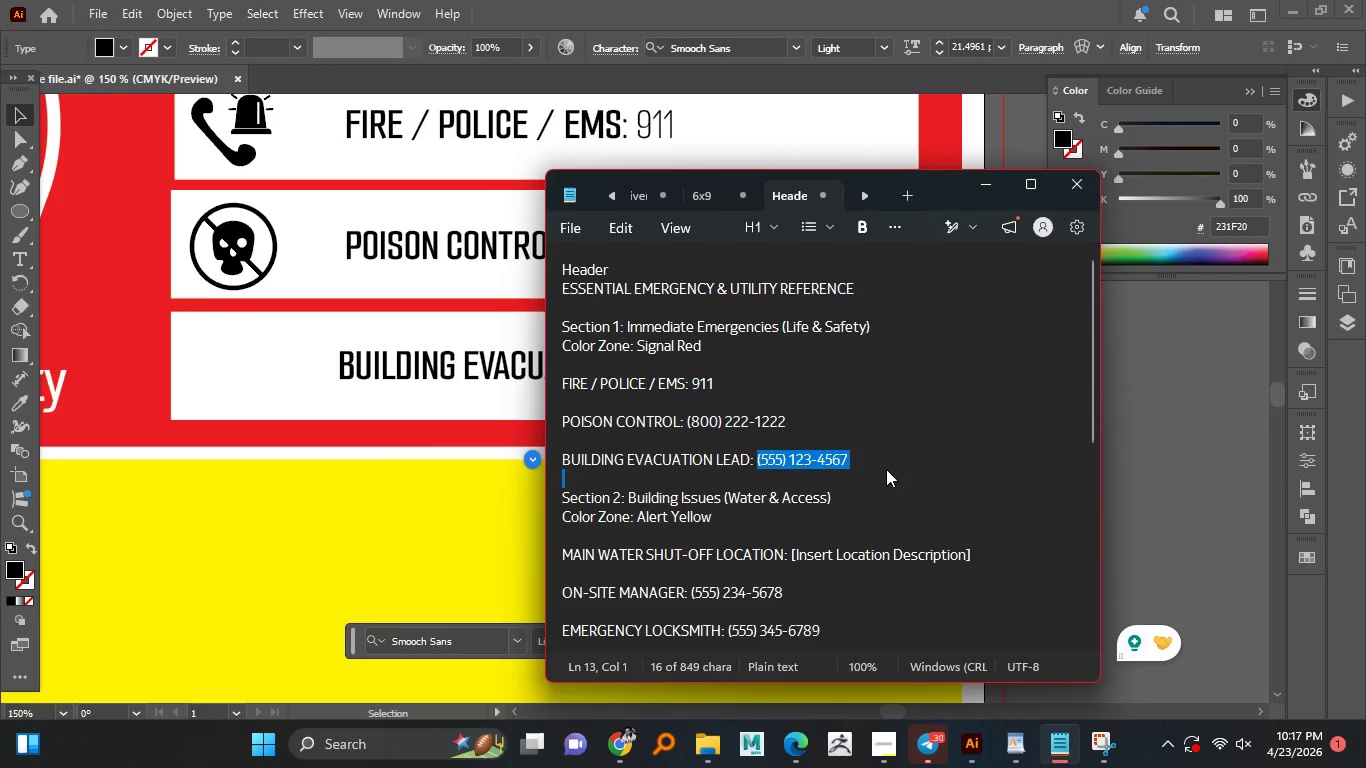 
key(Control+C)
 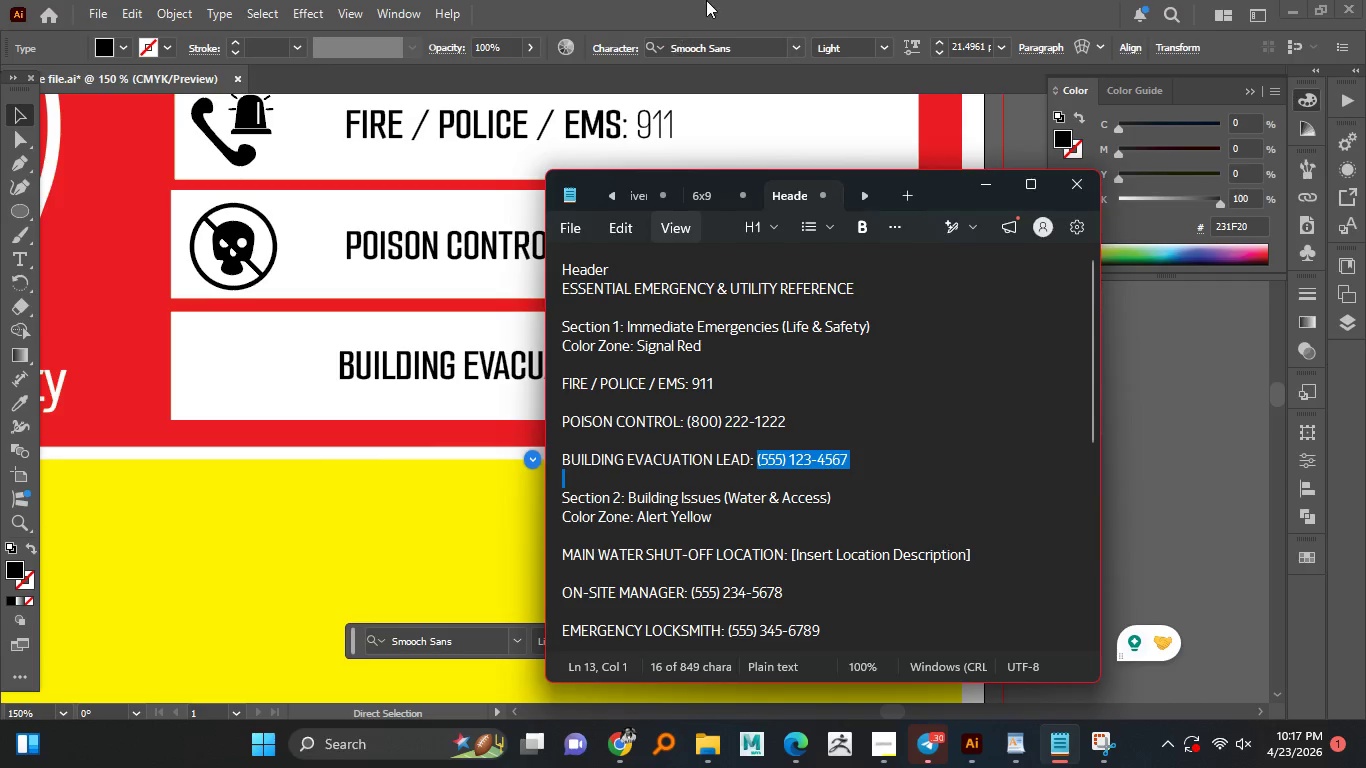 
left_click([707, 0])
 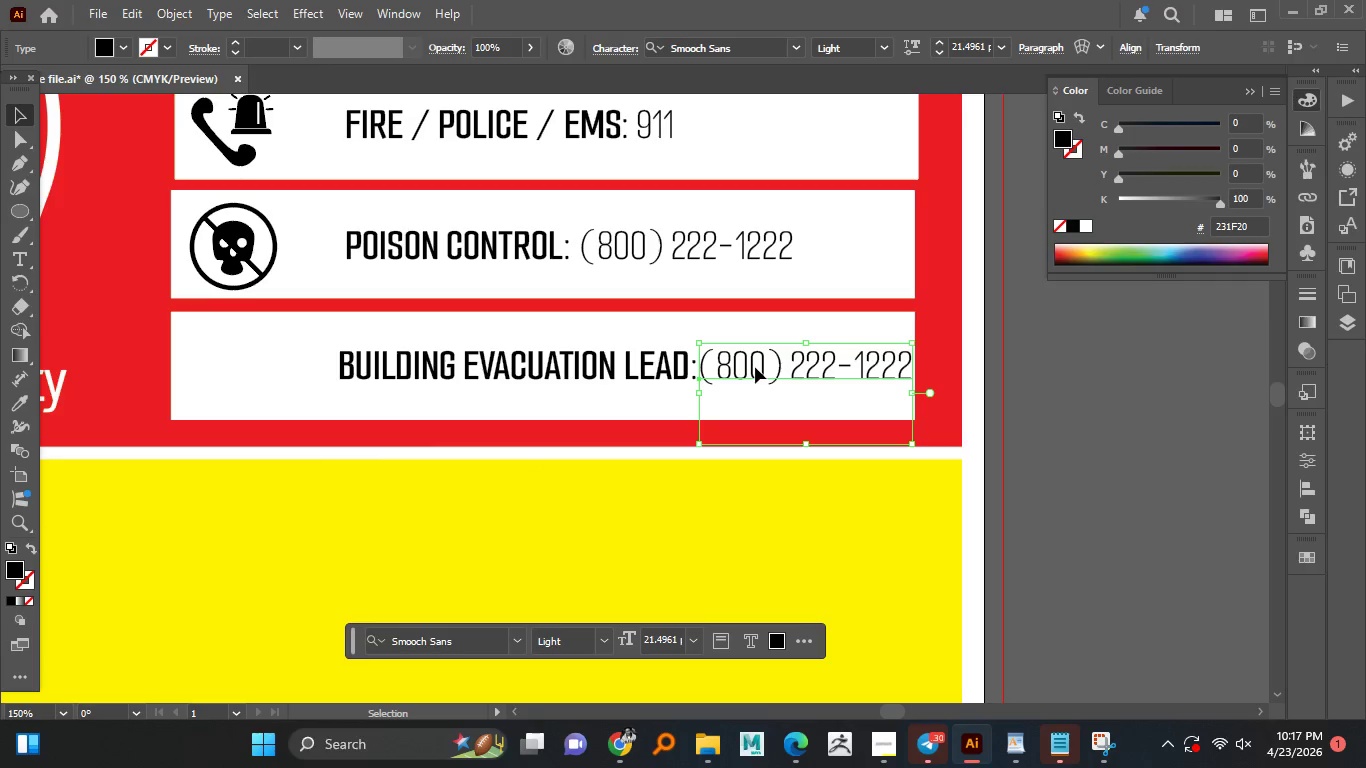 
double_click([755, 367])
 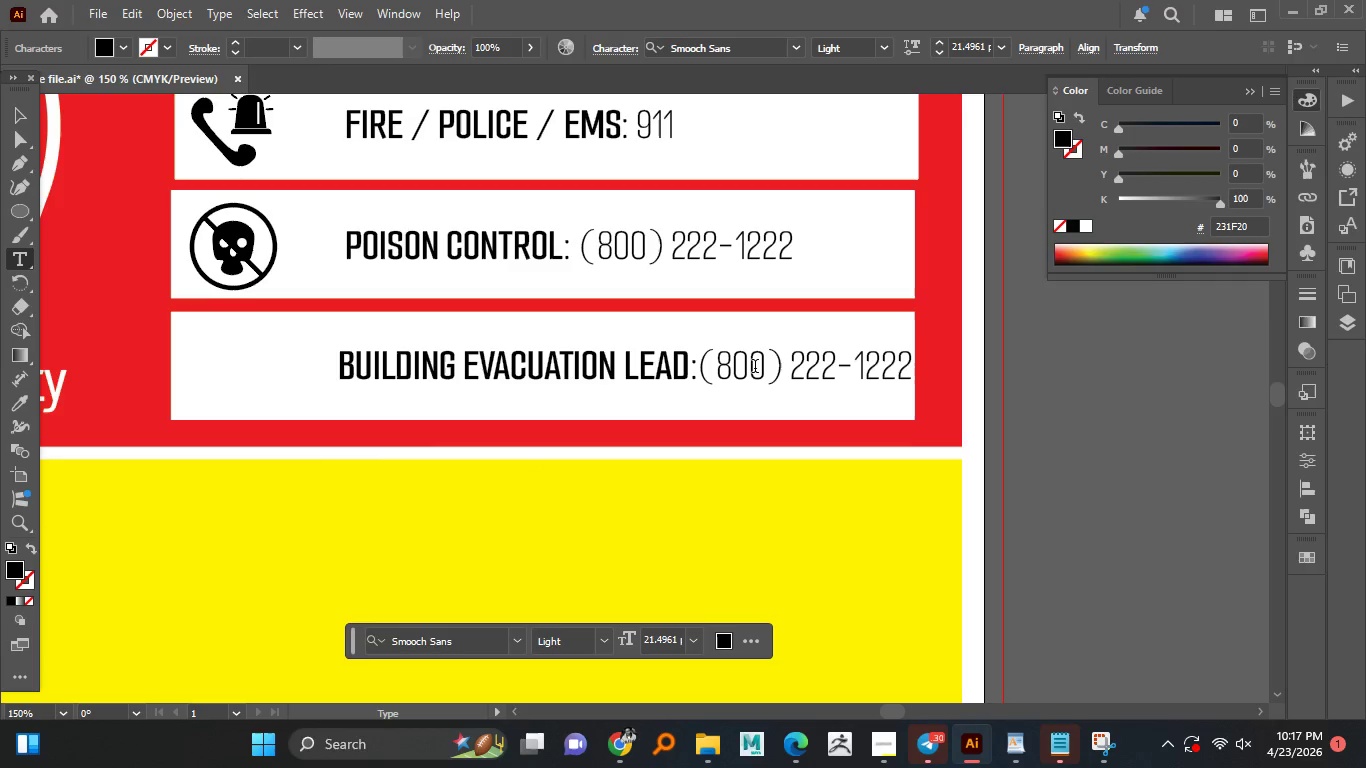 
key(Control+A)
 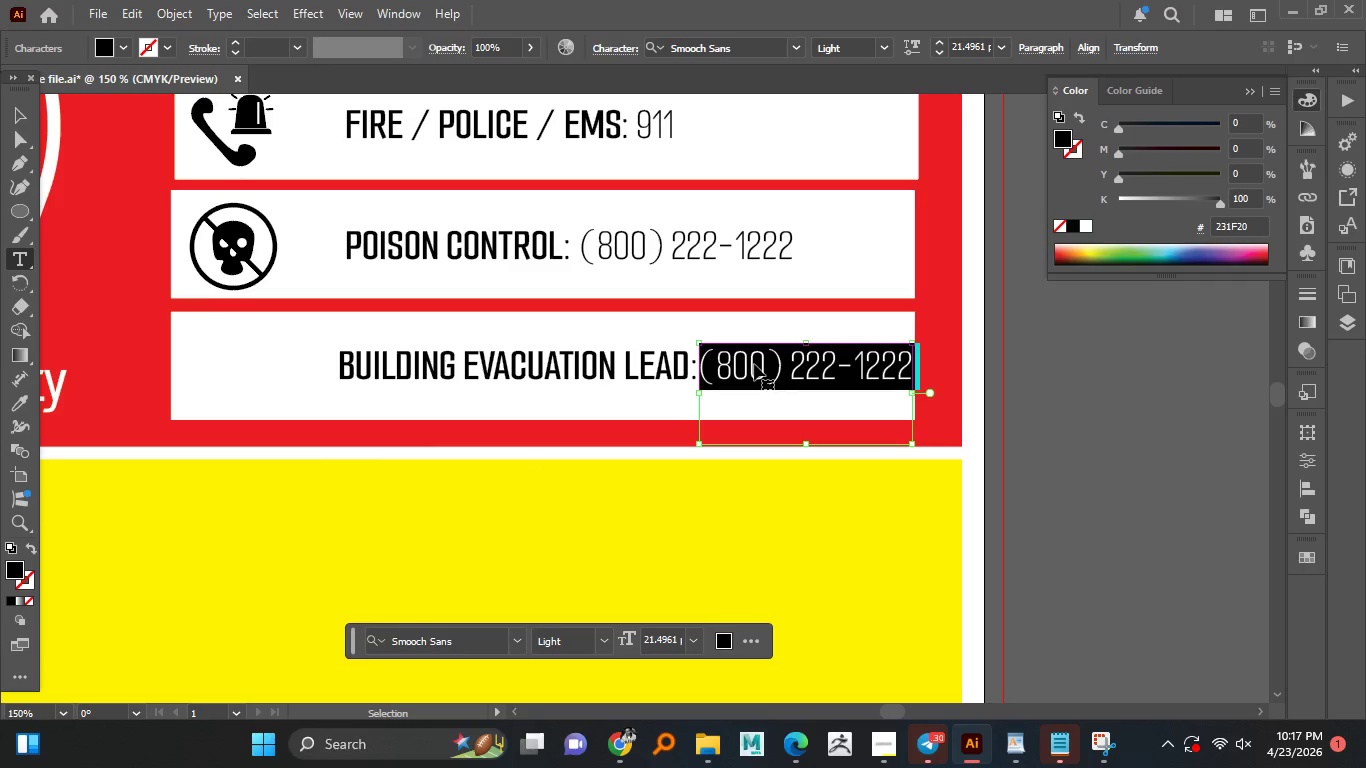 
key(Control+V)
 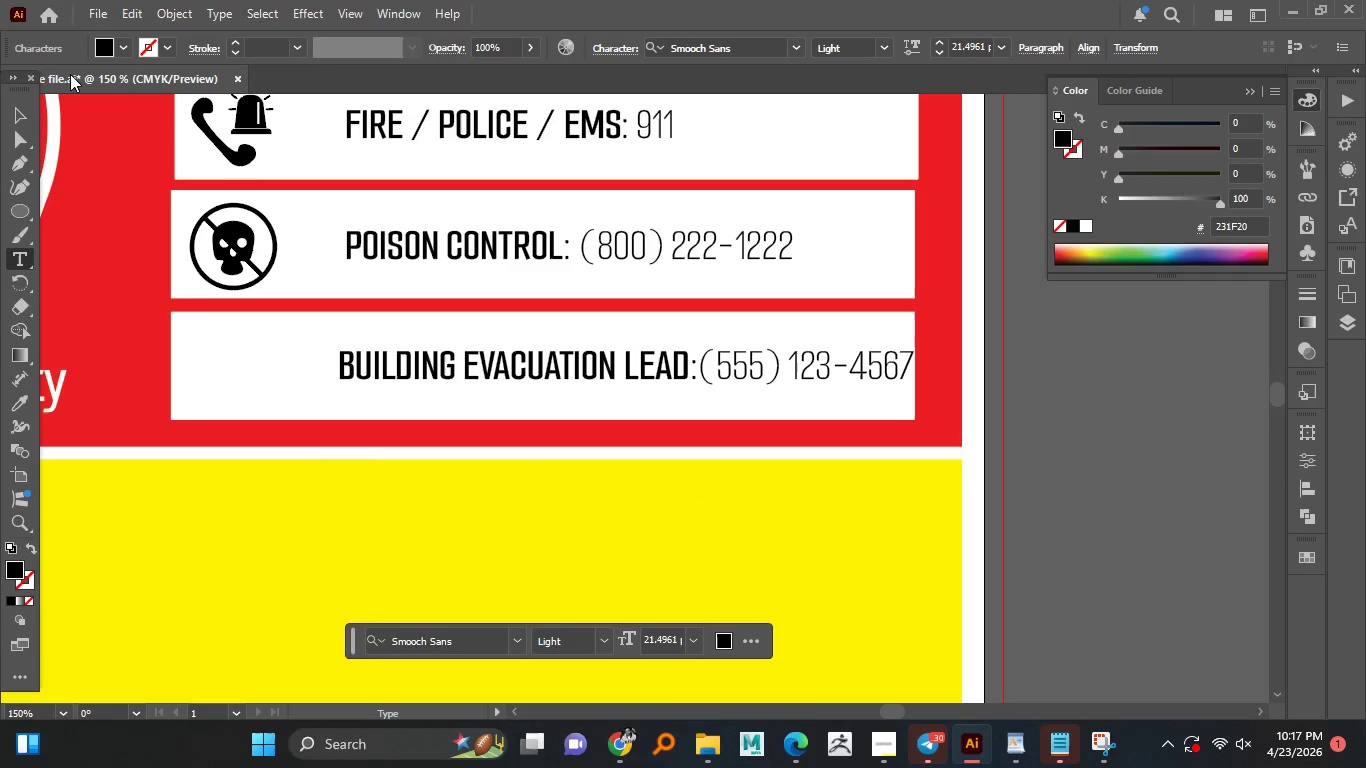 
left_click([16, 107])
 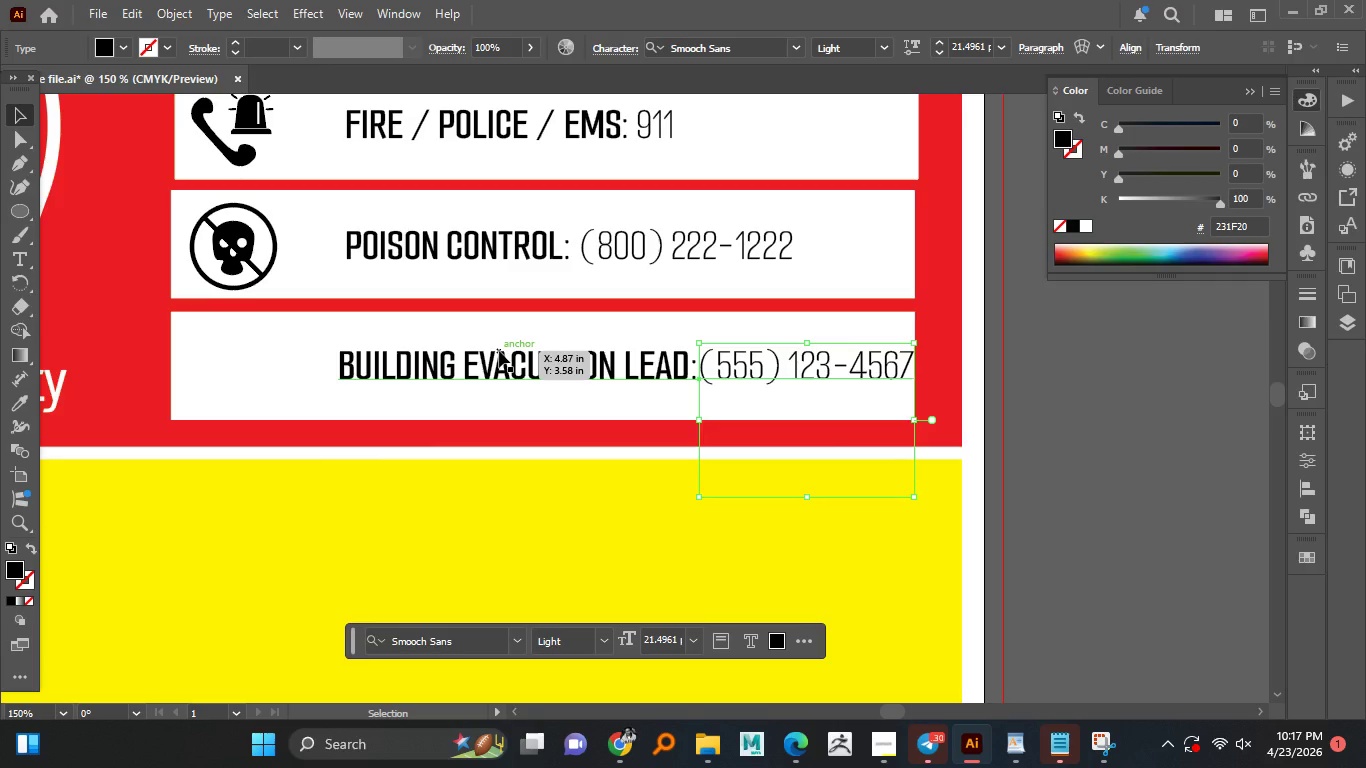 
wait(6.3)
 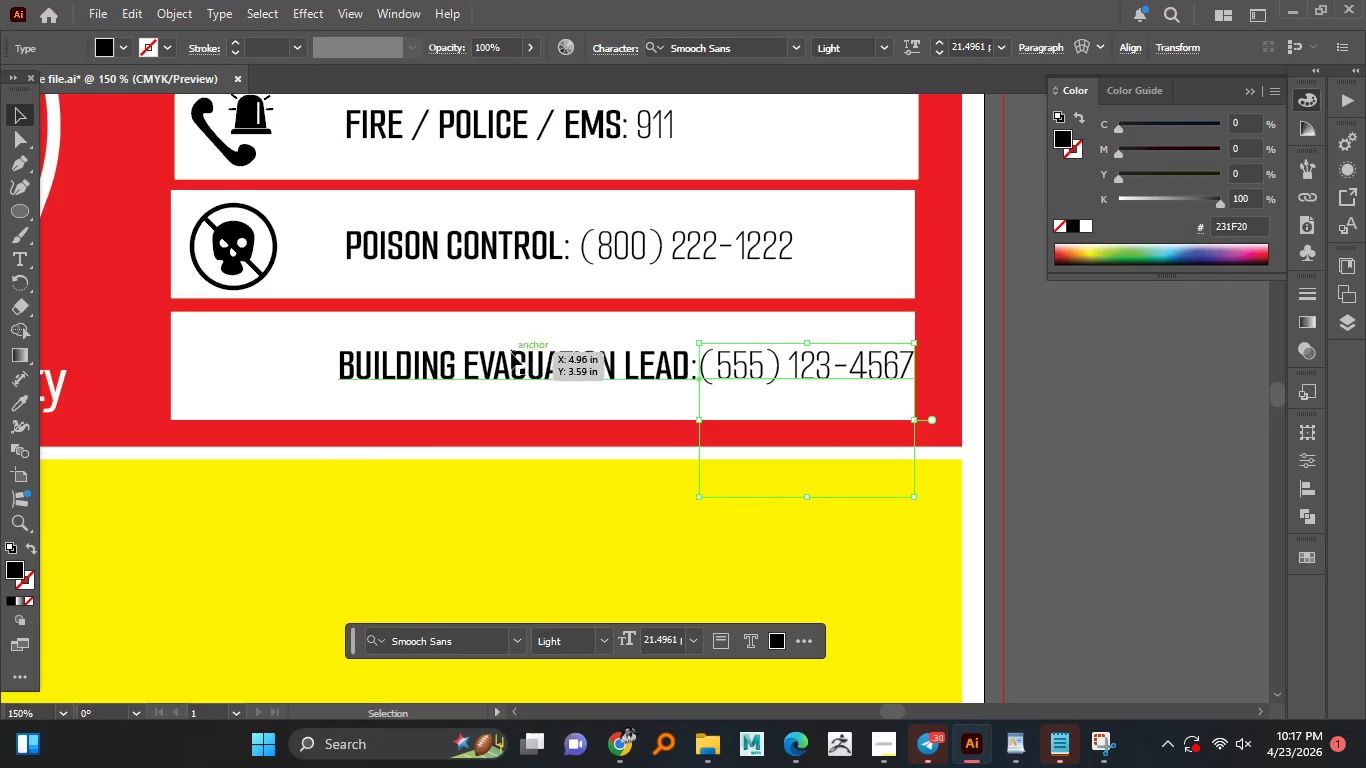 
hold_key(key=AltLeft, duration=1.51)
 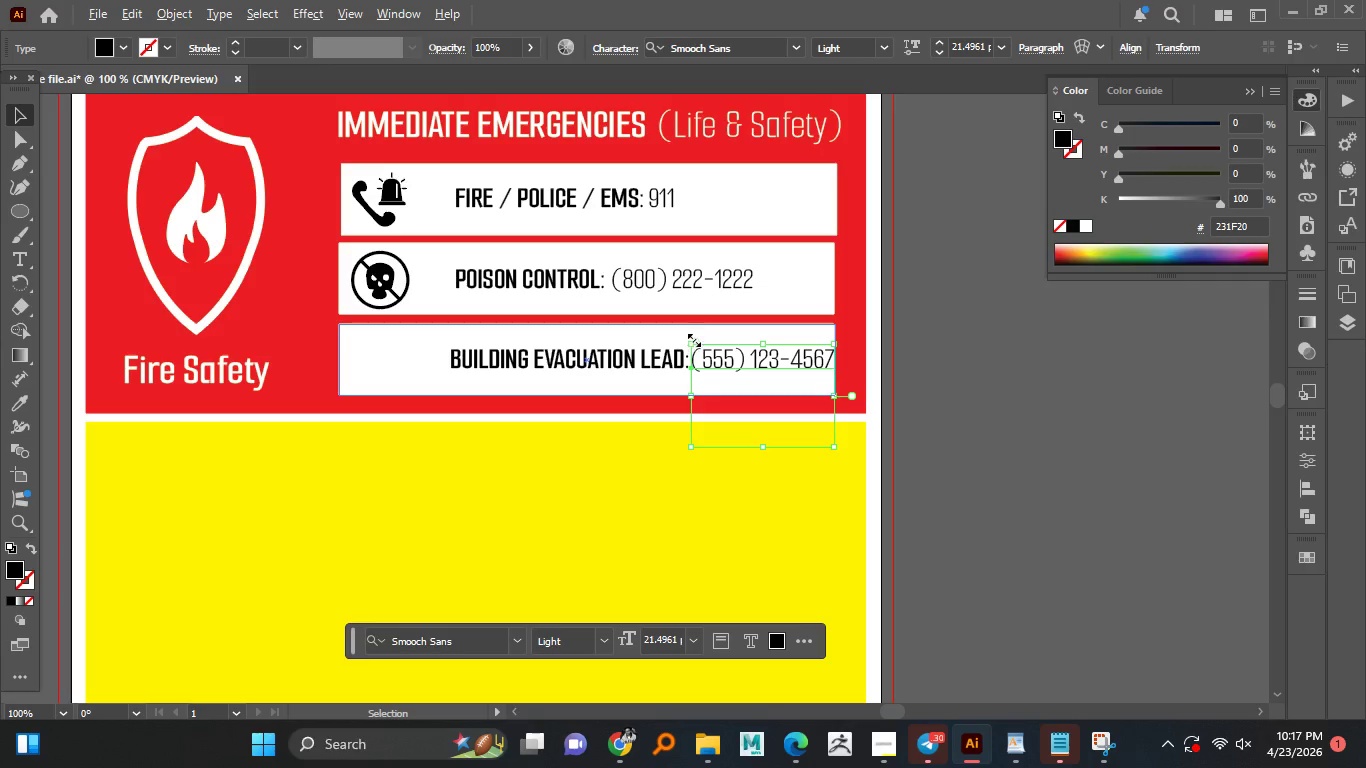 
hold_key(key=AltLeft, duration=1.34)
scroll: coordinate [673, 346], scroll_direction: down, amount: 1.0
 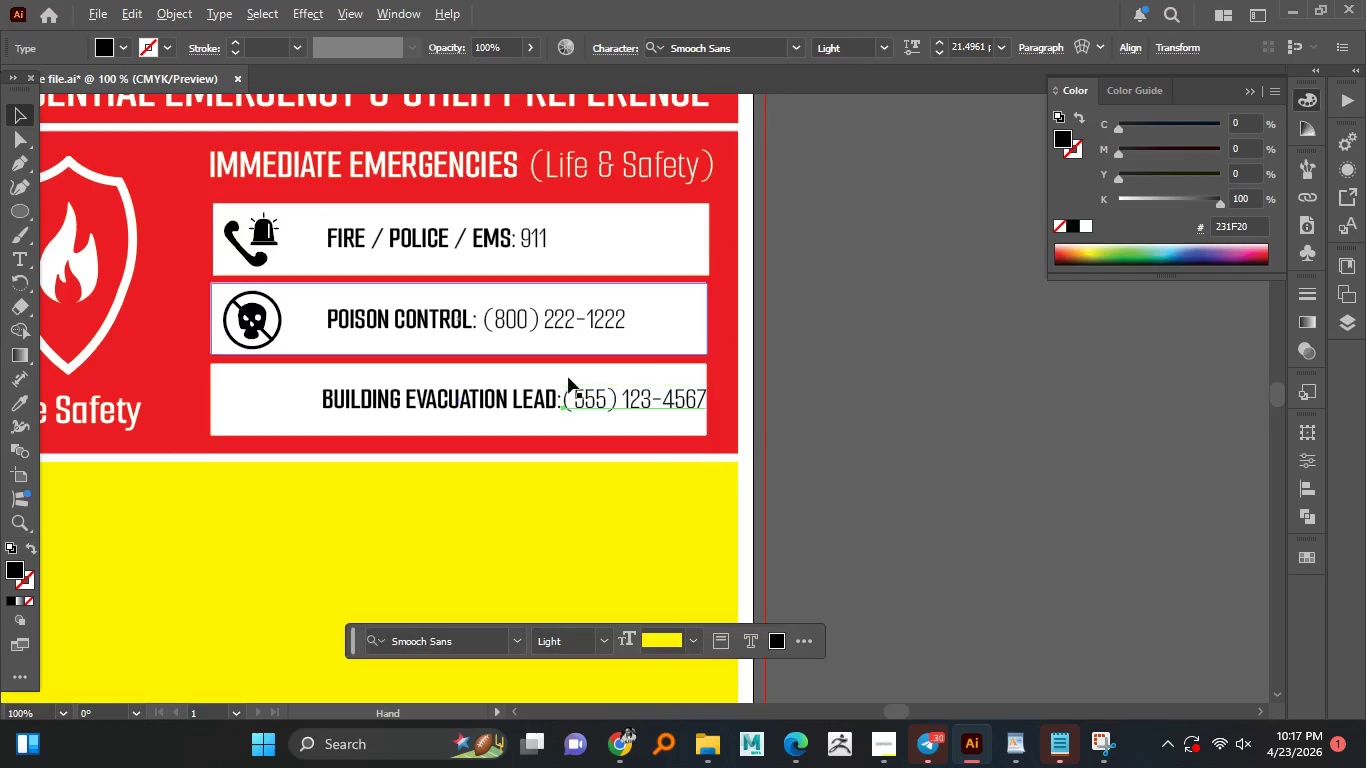 
hold_key(key=AltLeft, duration=10.3)
left_click([628, 240])
 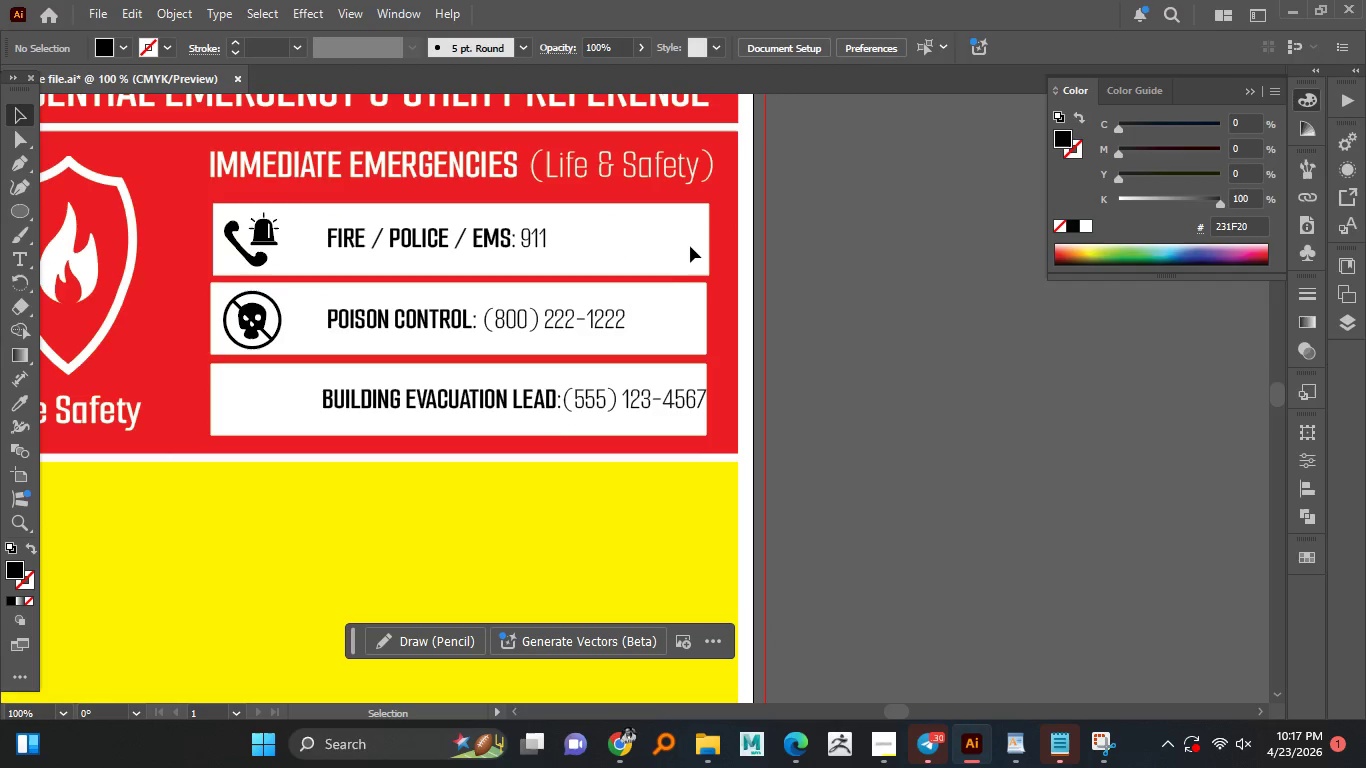 
right_click([694, 245])
 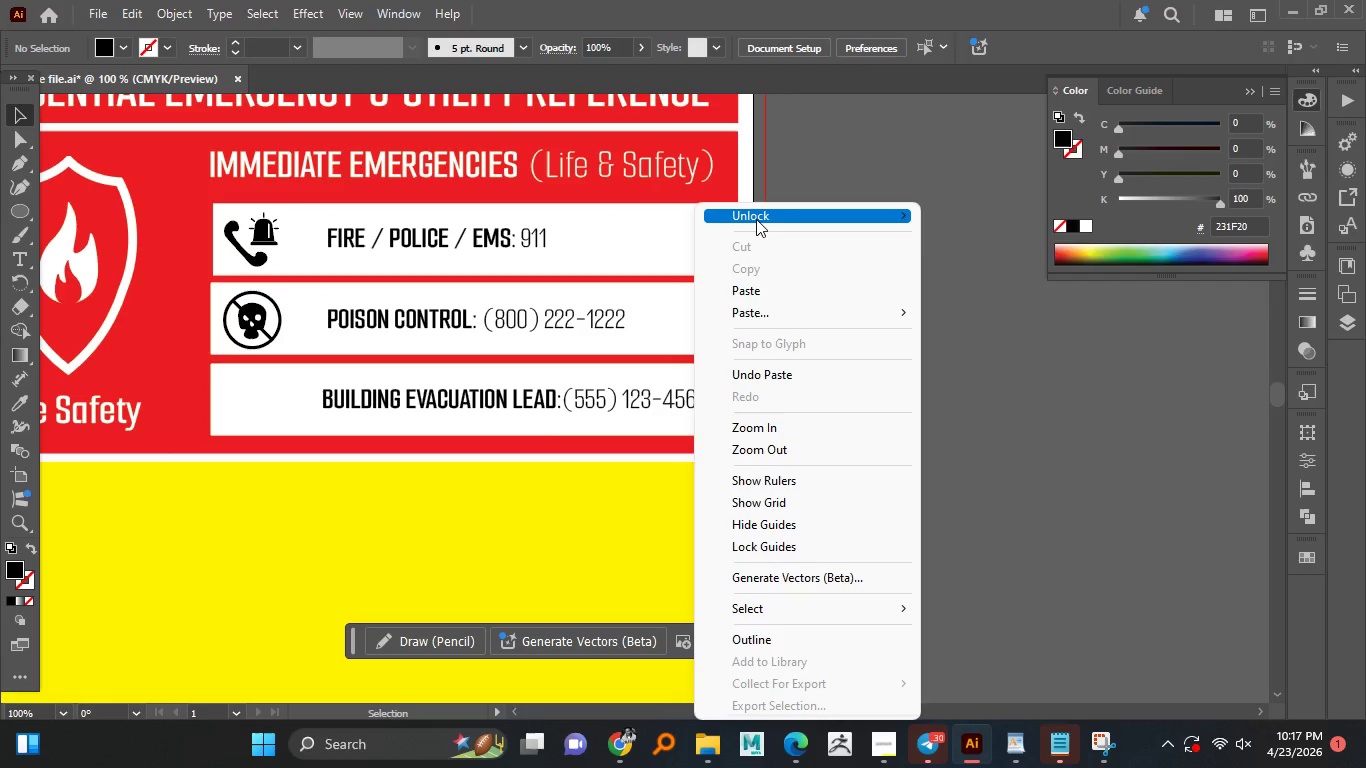 
left_click_drag(start_coordinate=[756, 218], to_coordinate=[763, 218])
 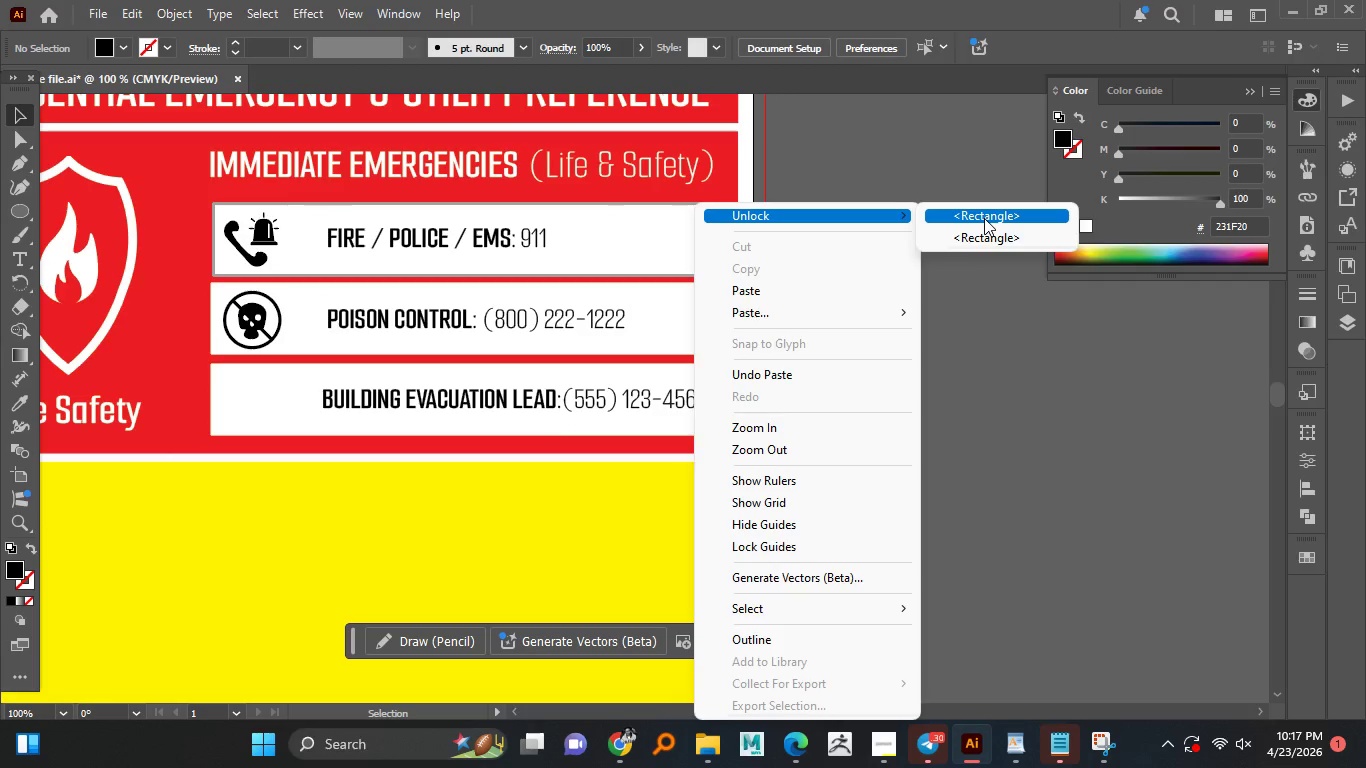 
left_click([984, 218])
 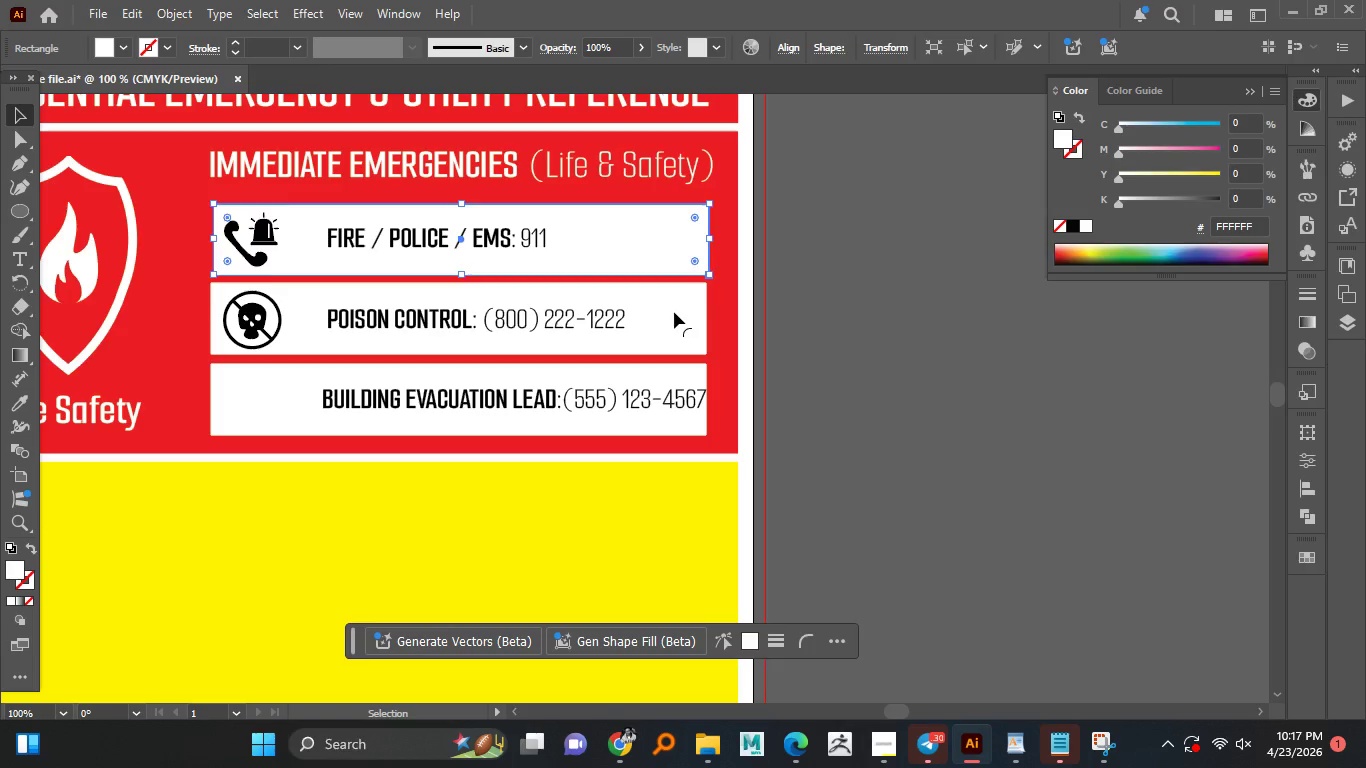 
left_click([674, 312])
 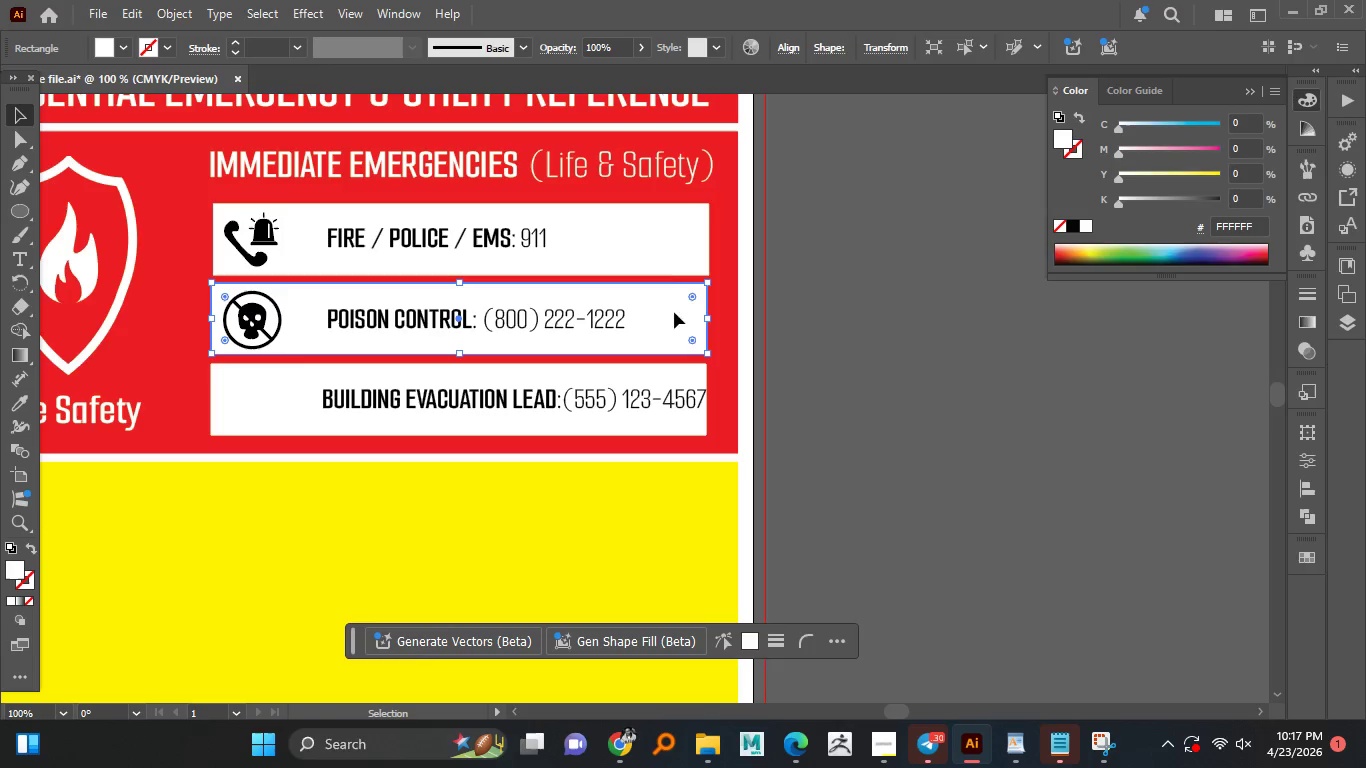 
hold_key(key=ShiftLeft, duration=1.52)
left_click([673, 239])
 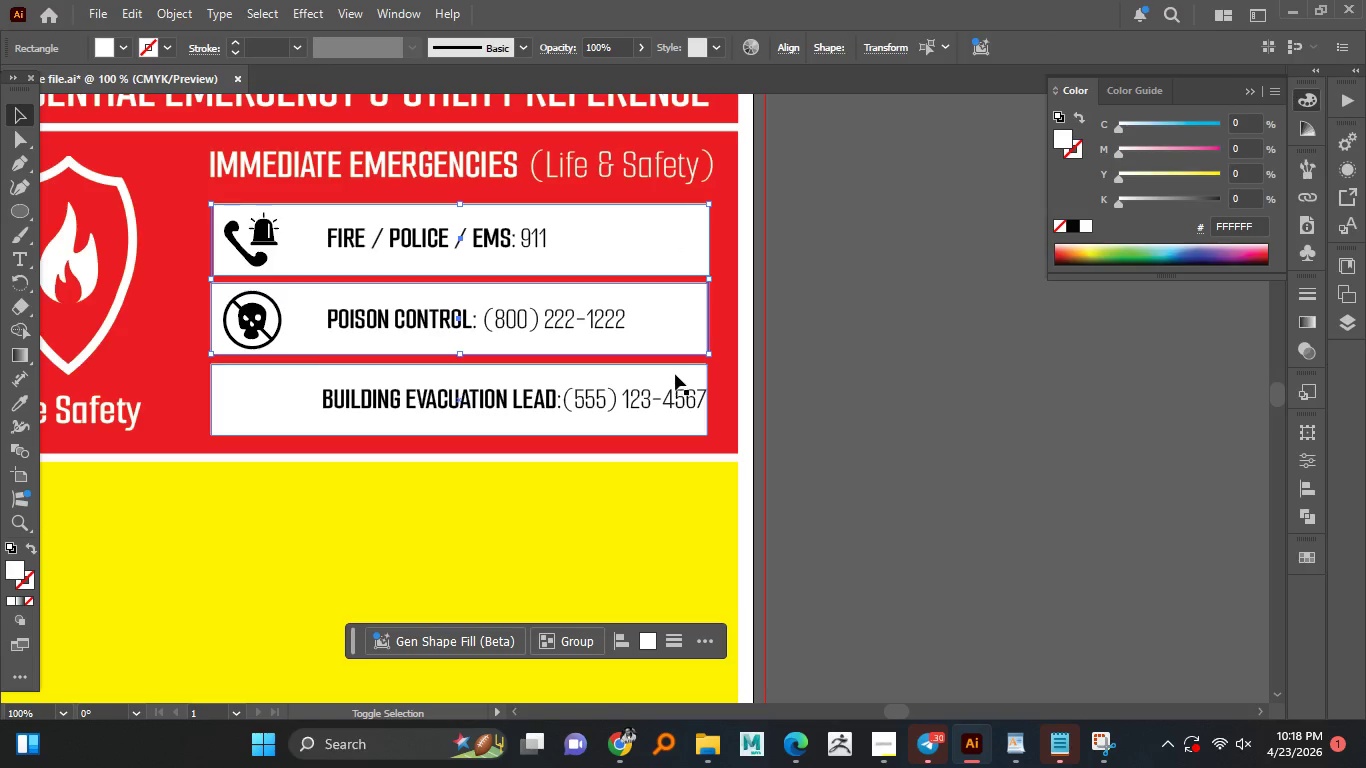 
left_click([675, 374])
 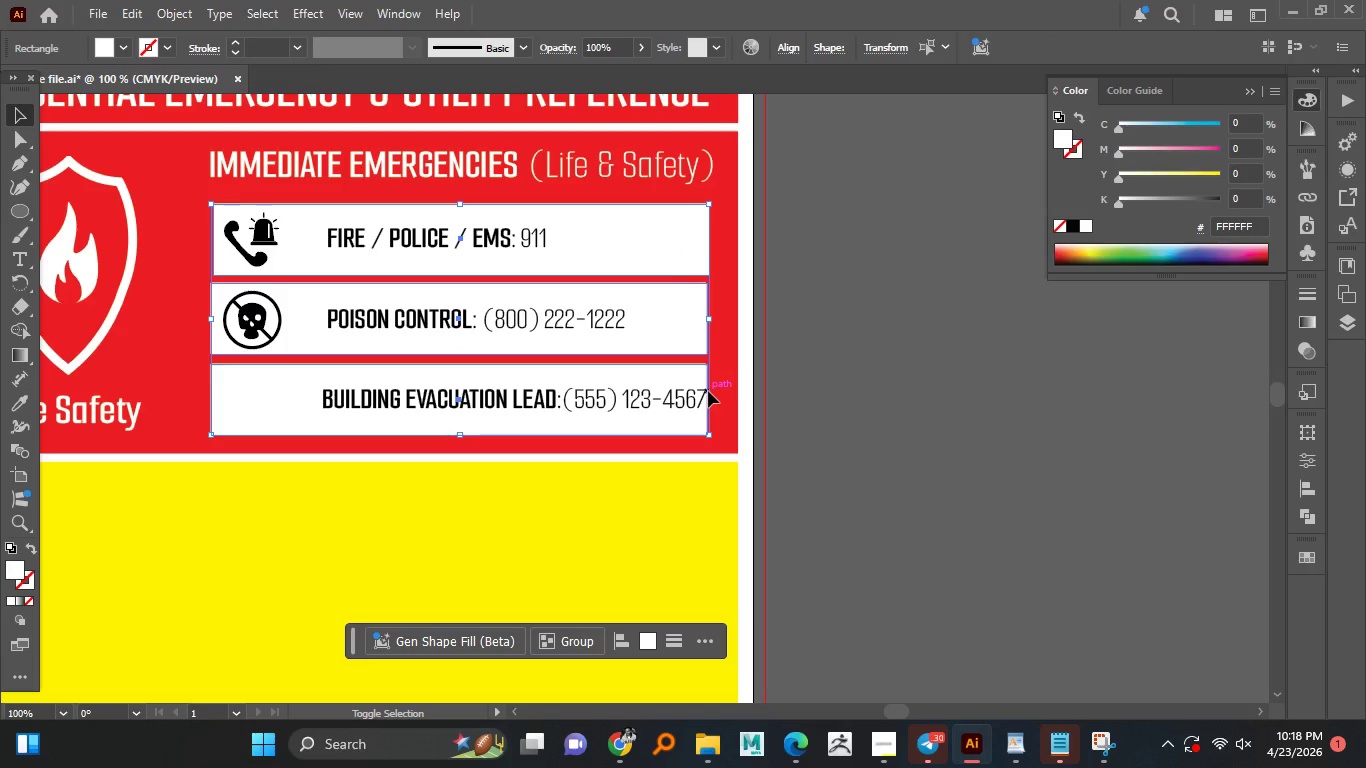 
key(Shift+ShiftLeft)
 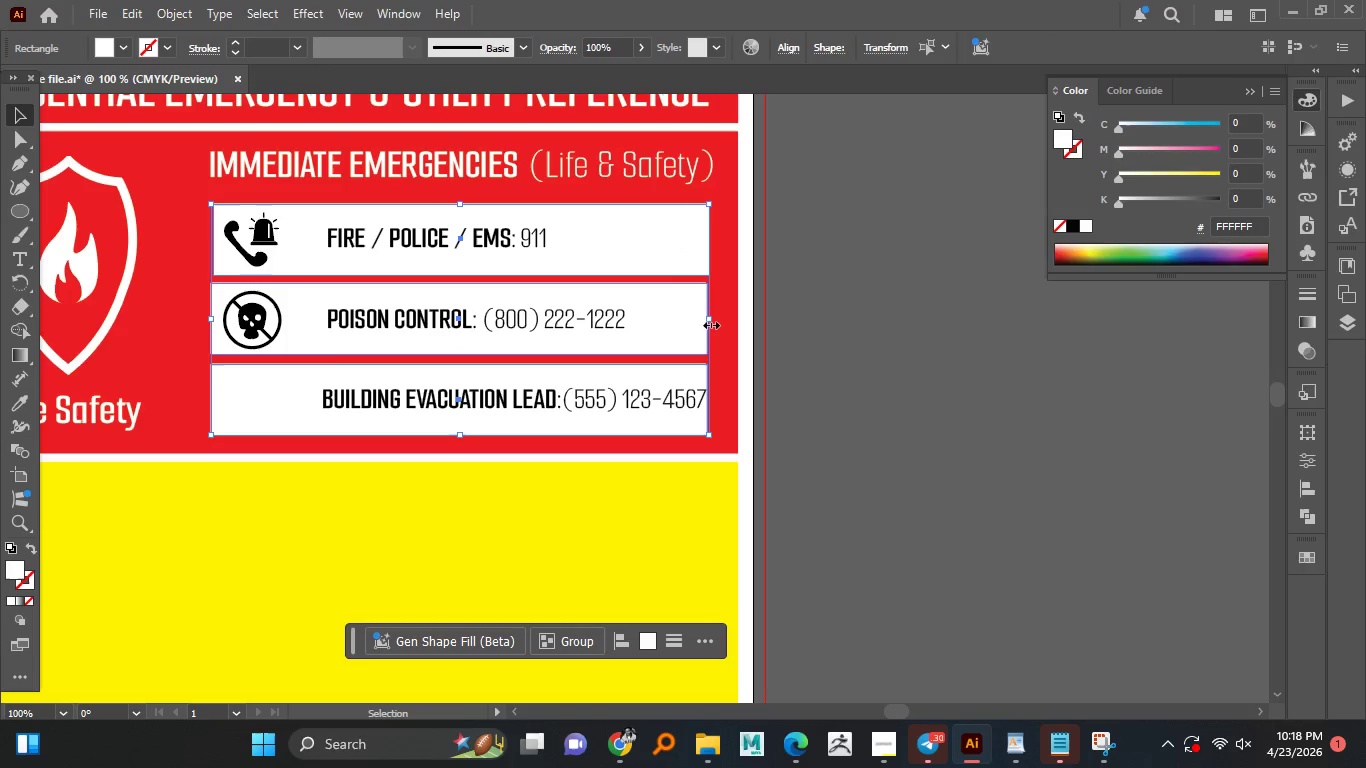 
left_click_drag(start_coordinate=[709, 323], to_coordinate=[725, 322])
 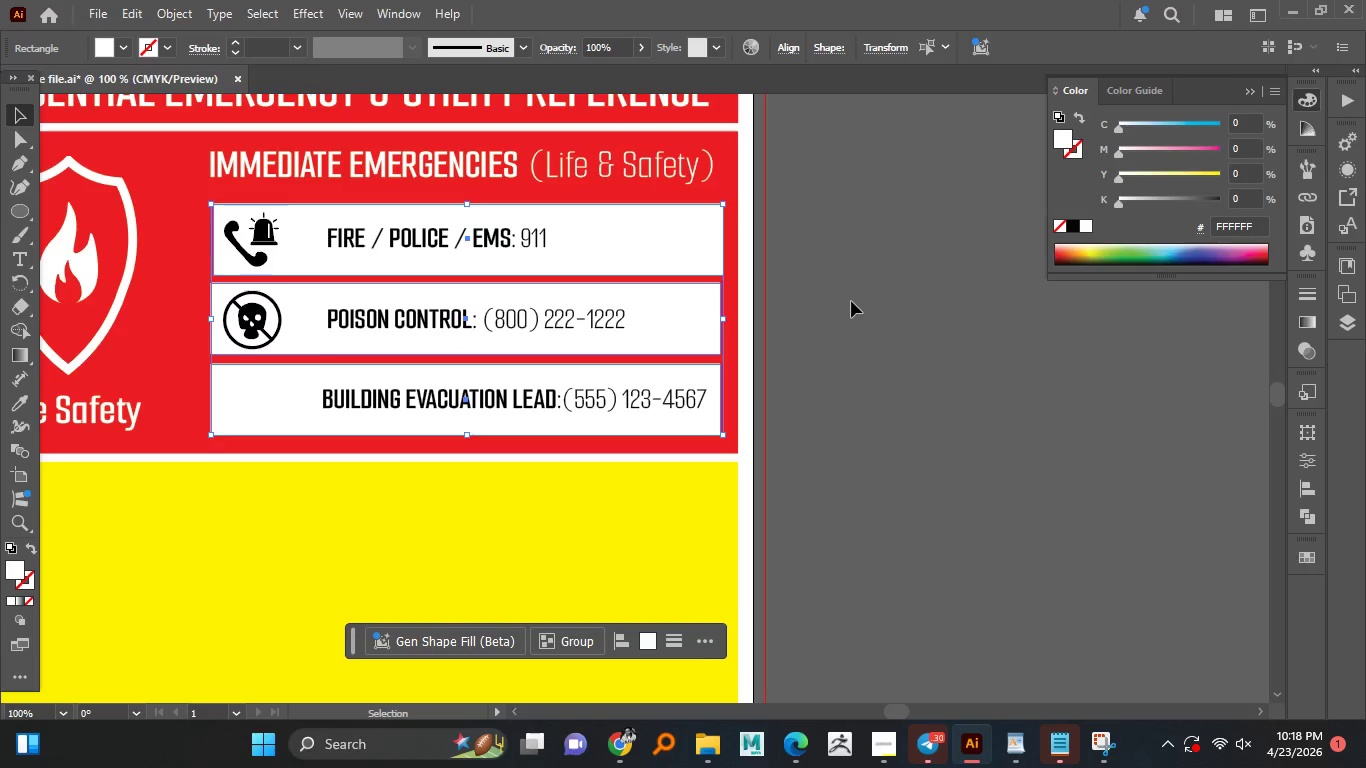 
left_click([851, 301])
 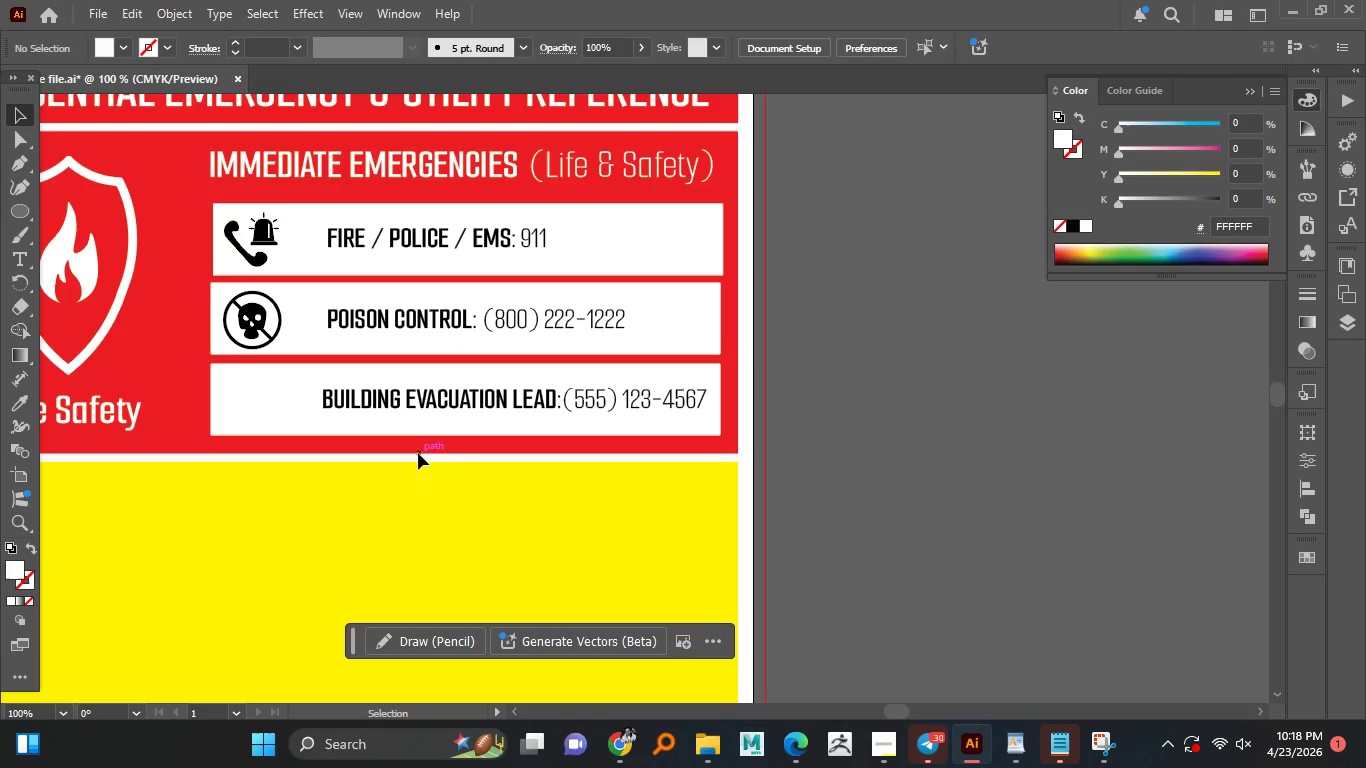 
hold_key(key=AltLeft, duration=1.52)
scroll: coordinate [284, 353], scroll_direction: up, amount: 2.0
 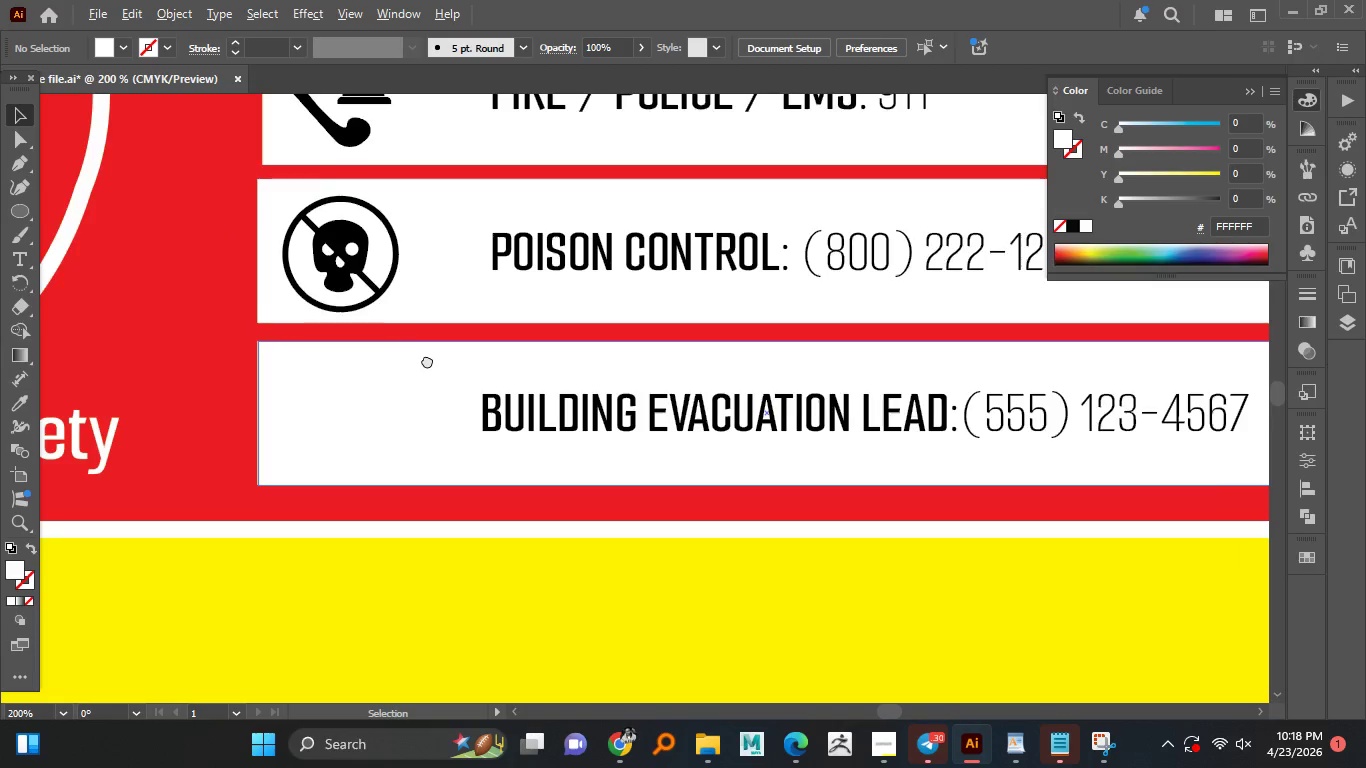 
key(Alt+AltLeft)
 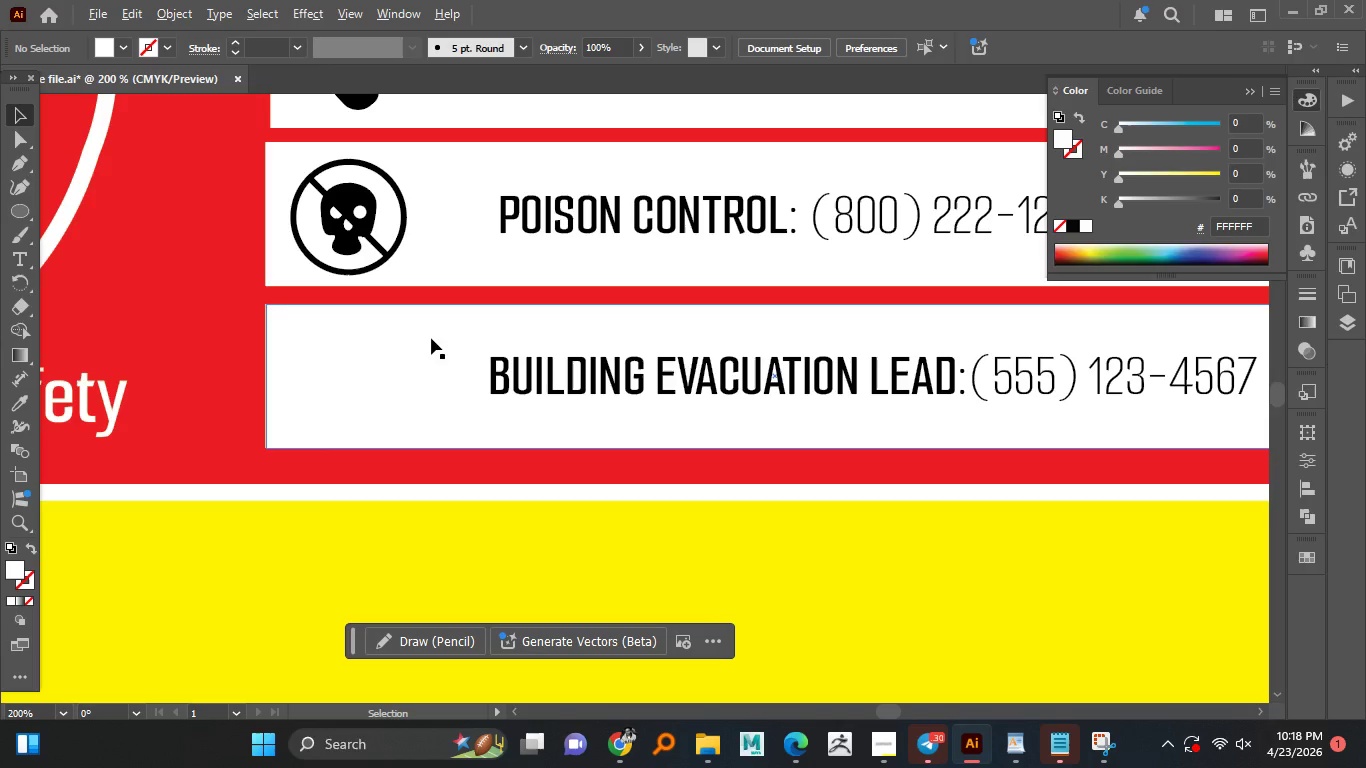 
key(Alt+AltLeft)
 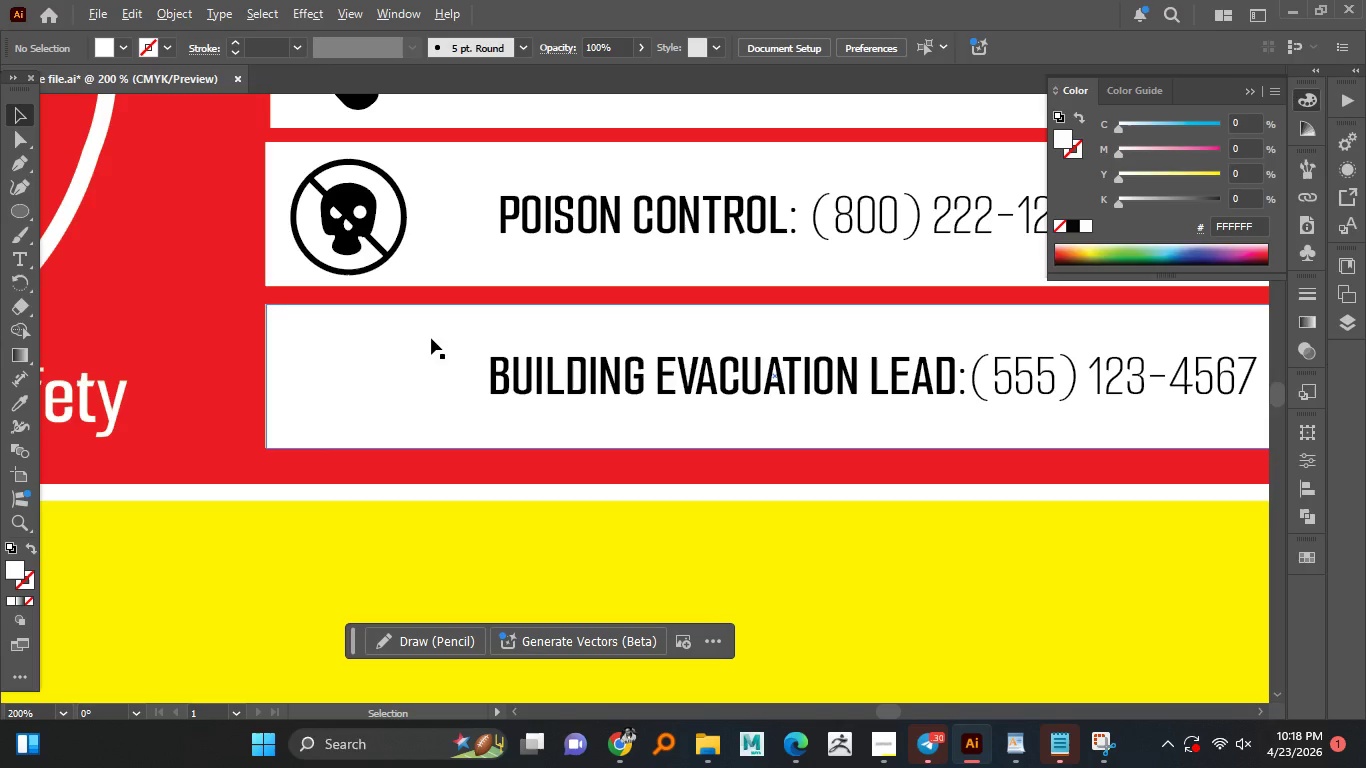 
key(Alt+AltLeft)
 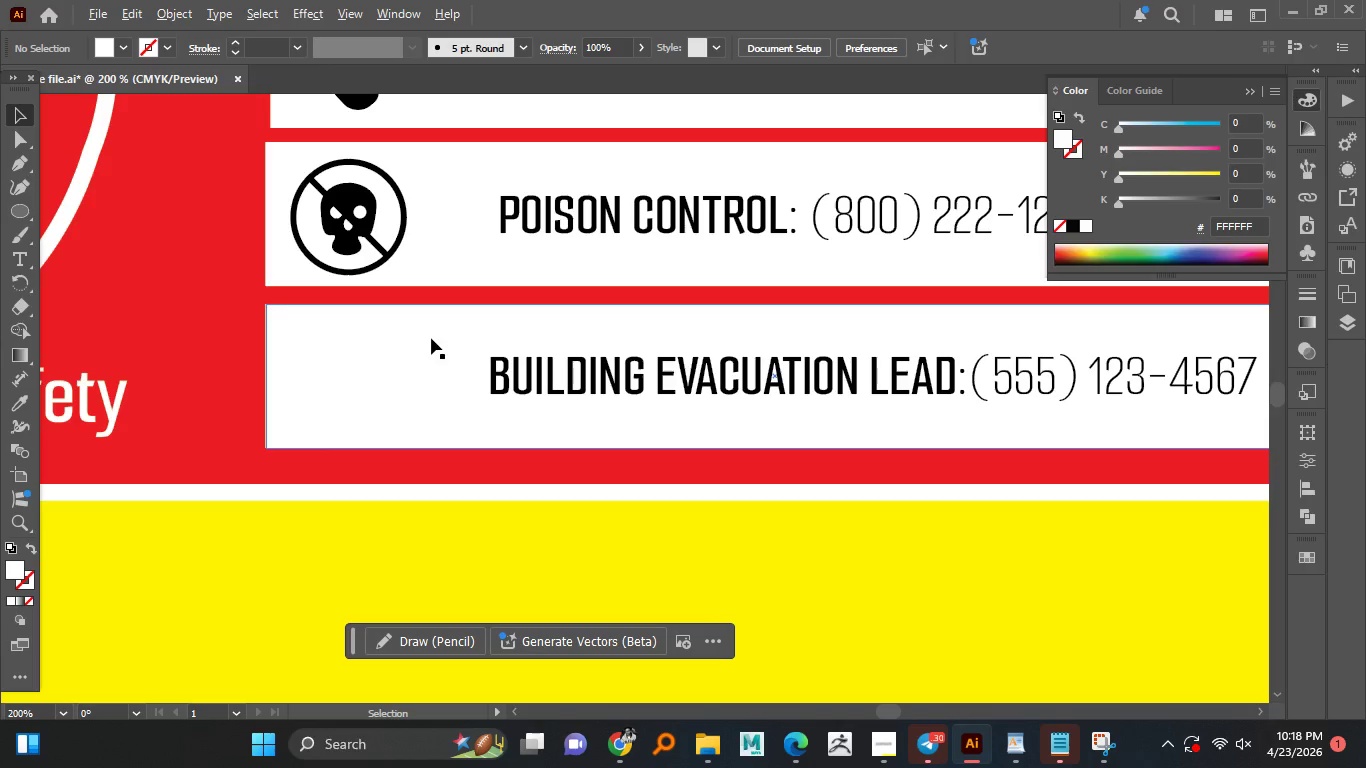 
key(Alt+AltLeft)
 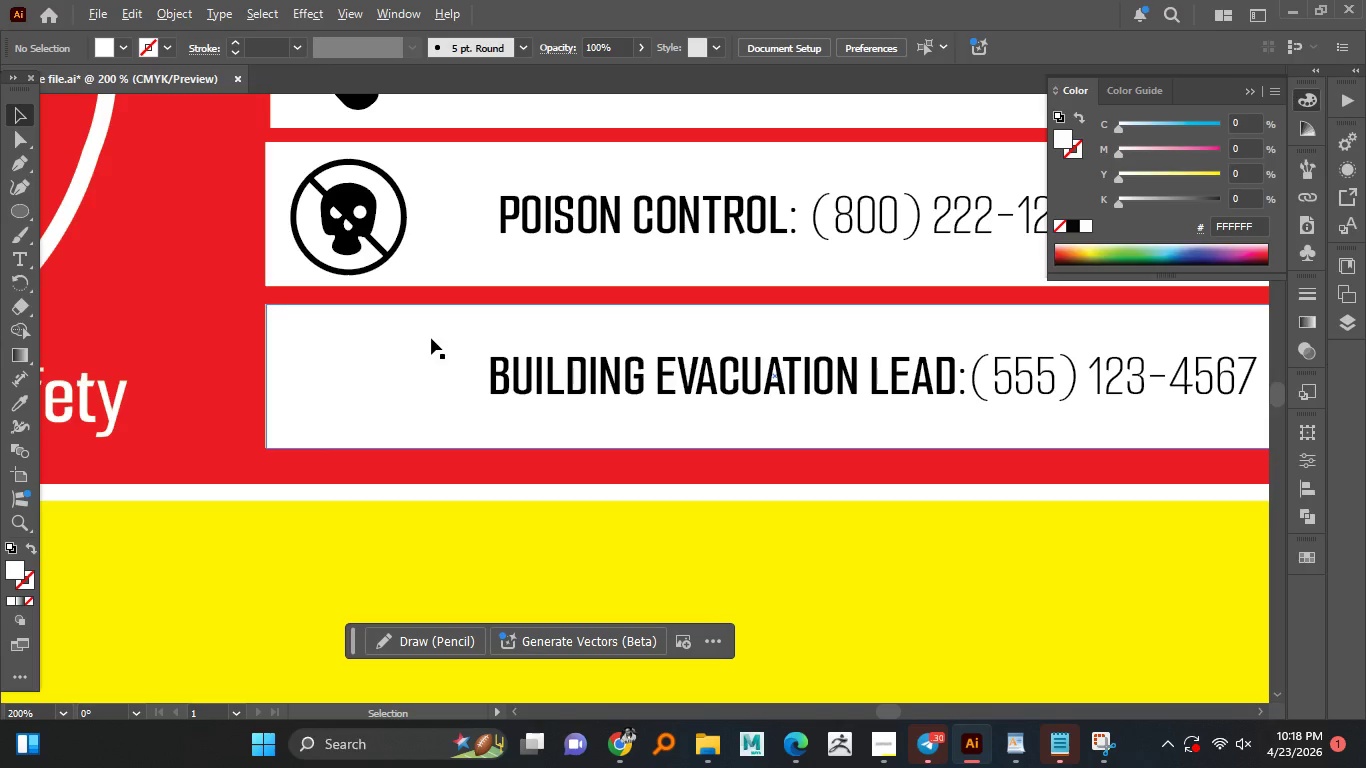 
key(Alt+AltLeft)
 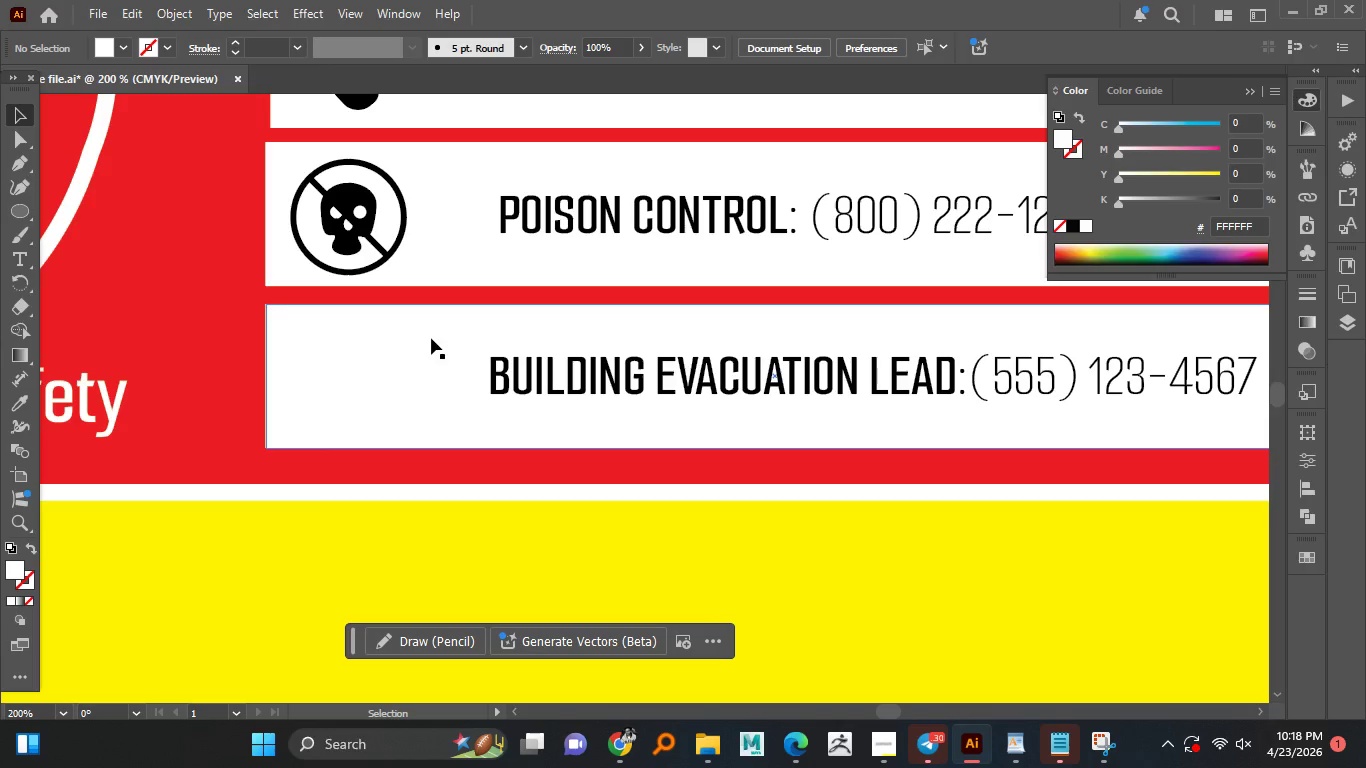 
key(Alt+AltLeft)
 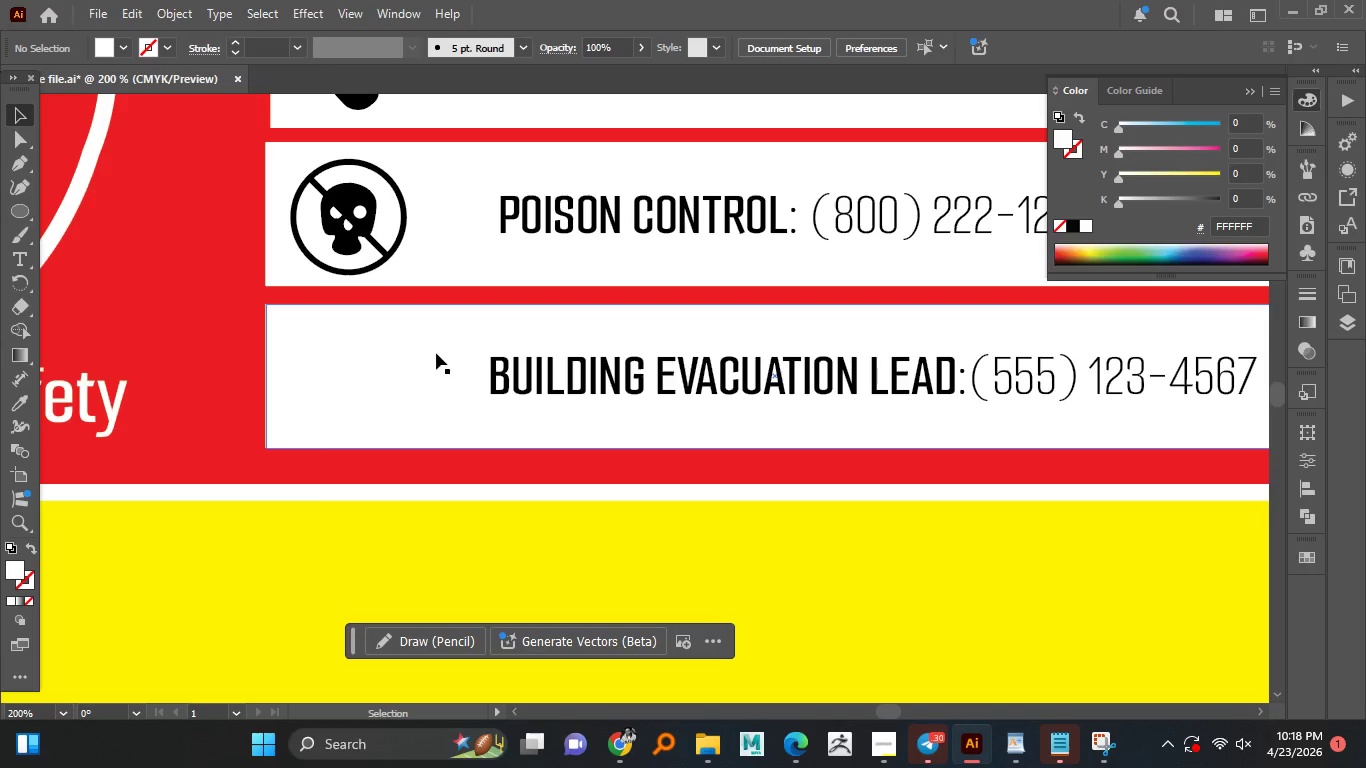 
hold_key(key=AltLeft, duration=0.64)
 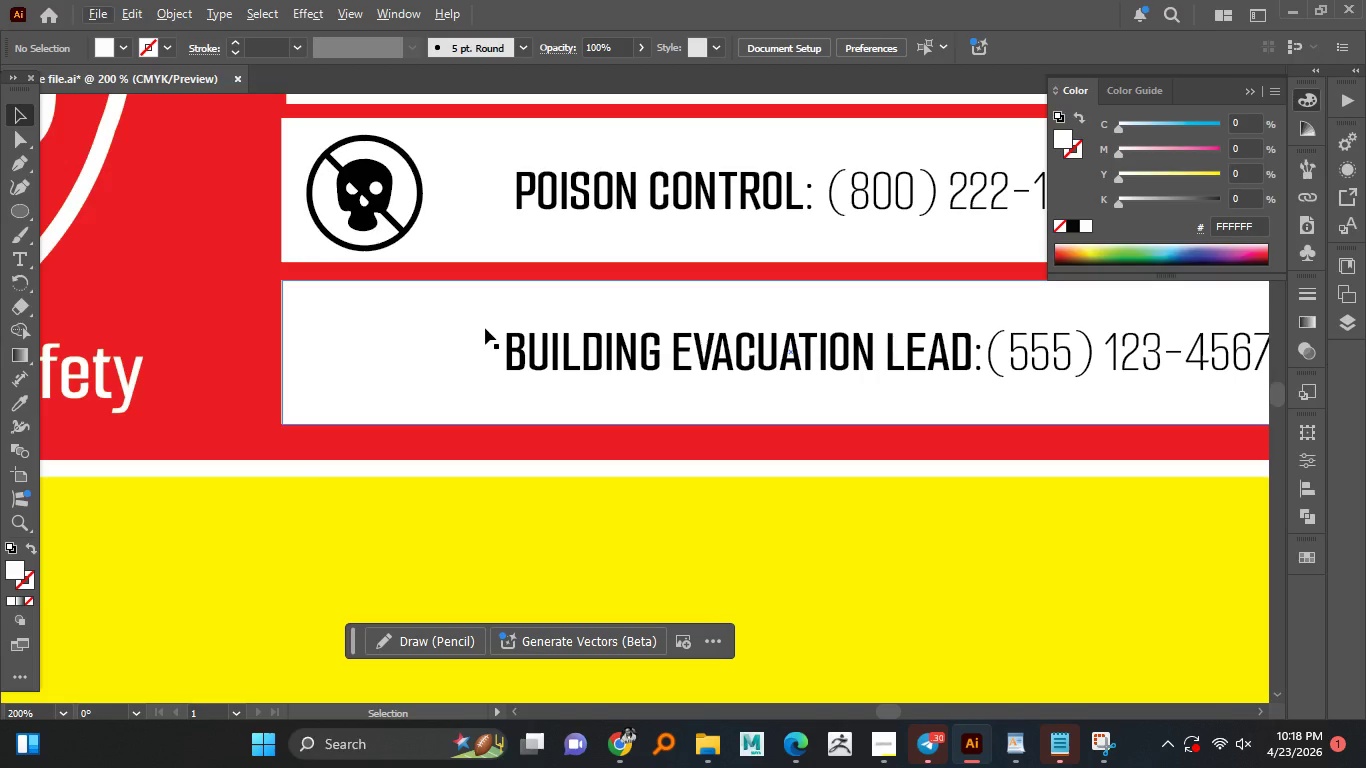 
wait(11.62)
 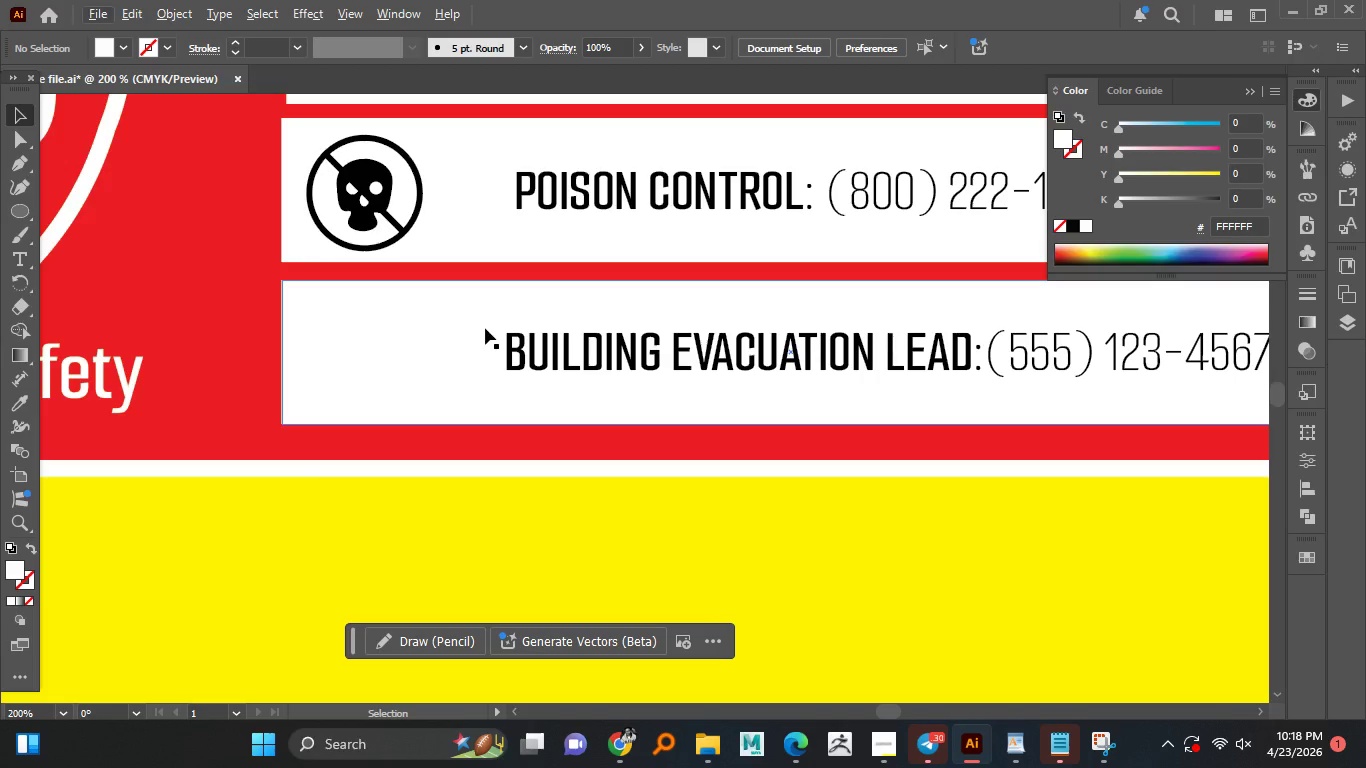 
hold_key(key=AltLeft, duration=1.52)
 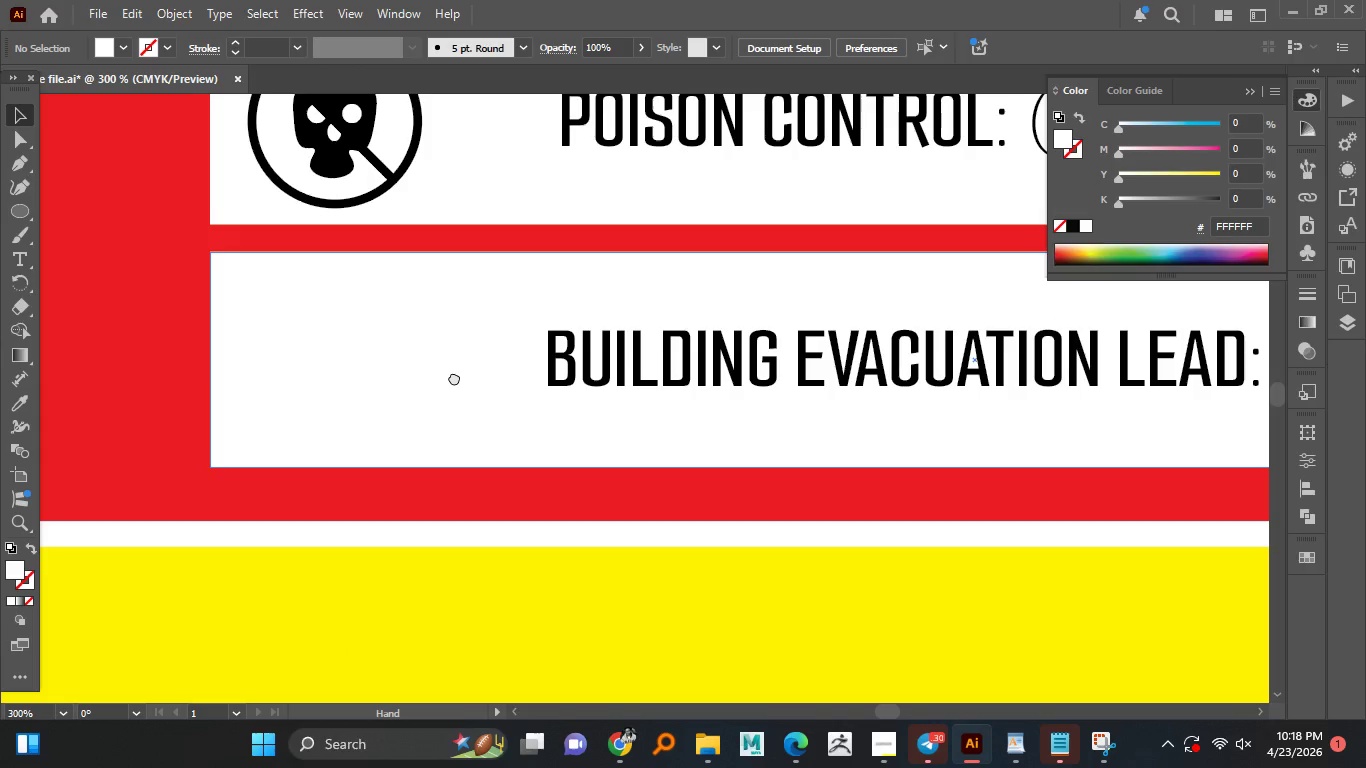 
hold_key(key=AltLeft, duration=1.52)
 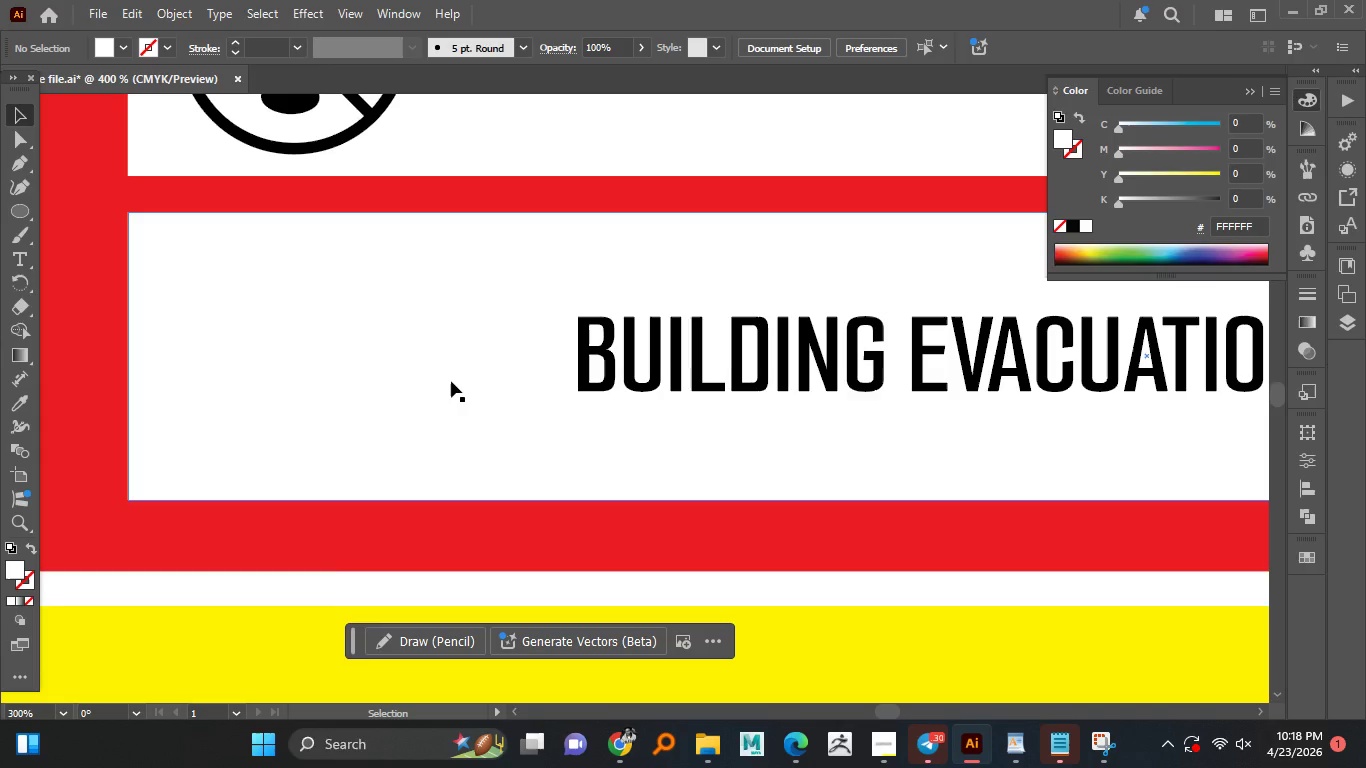 
scroll: coordinate [418, 360], scroll_direction: up, amount: 1.0
 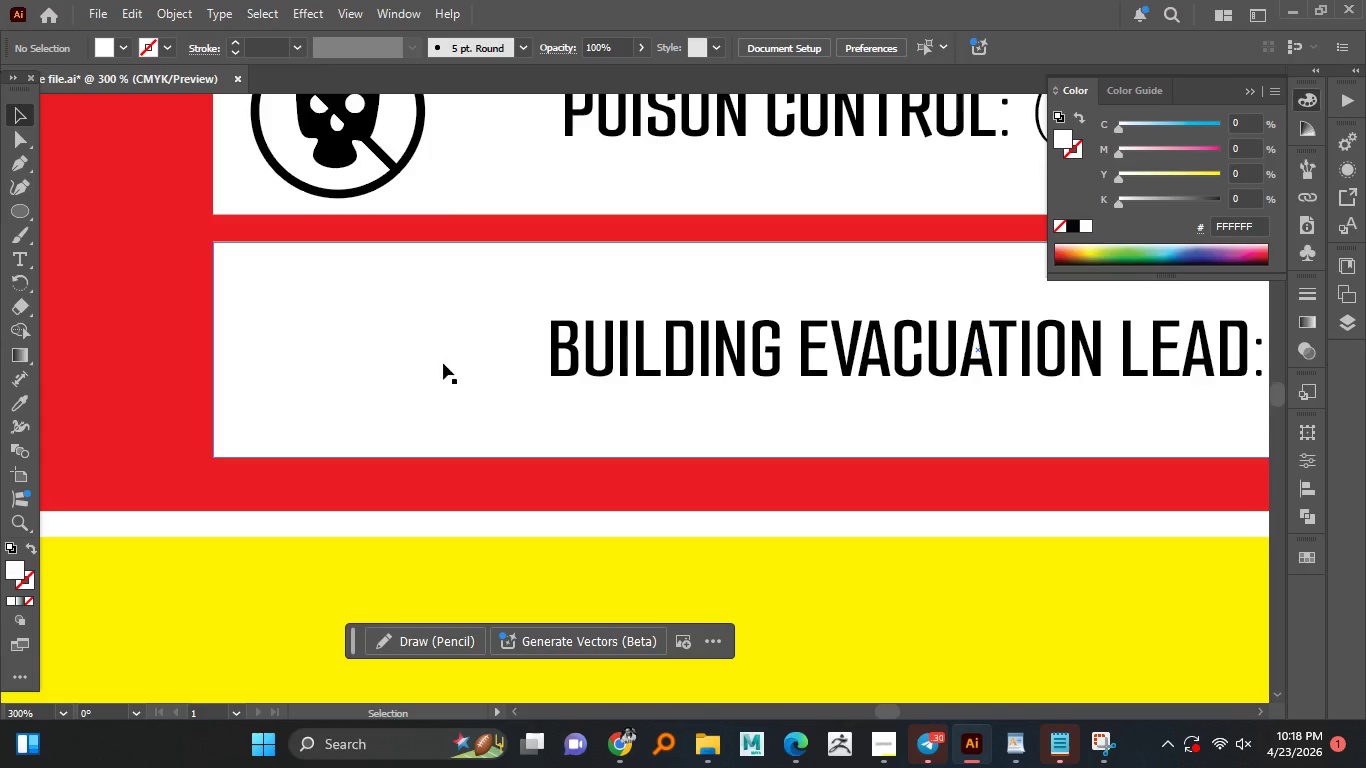 
hold_key(key=AltLeft, duration=1.3)
scroll: coordinate [451, 381], scroll_direction: up, amount: 1.0
 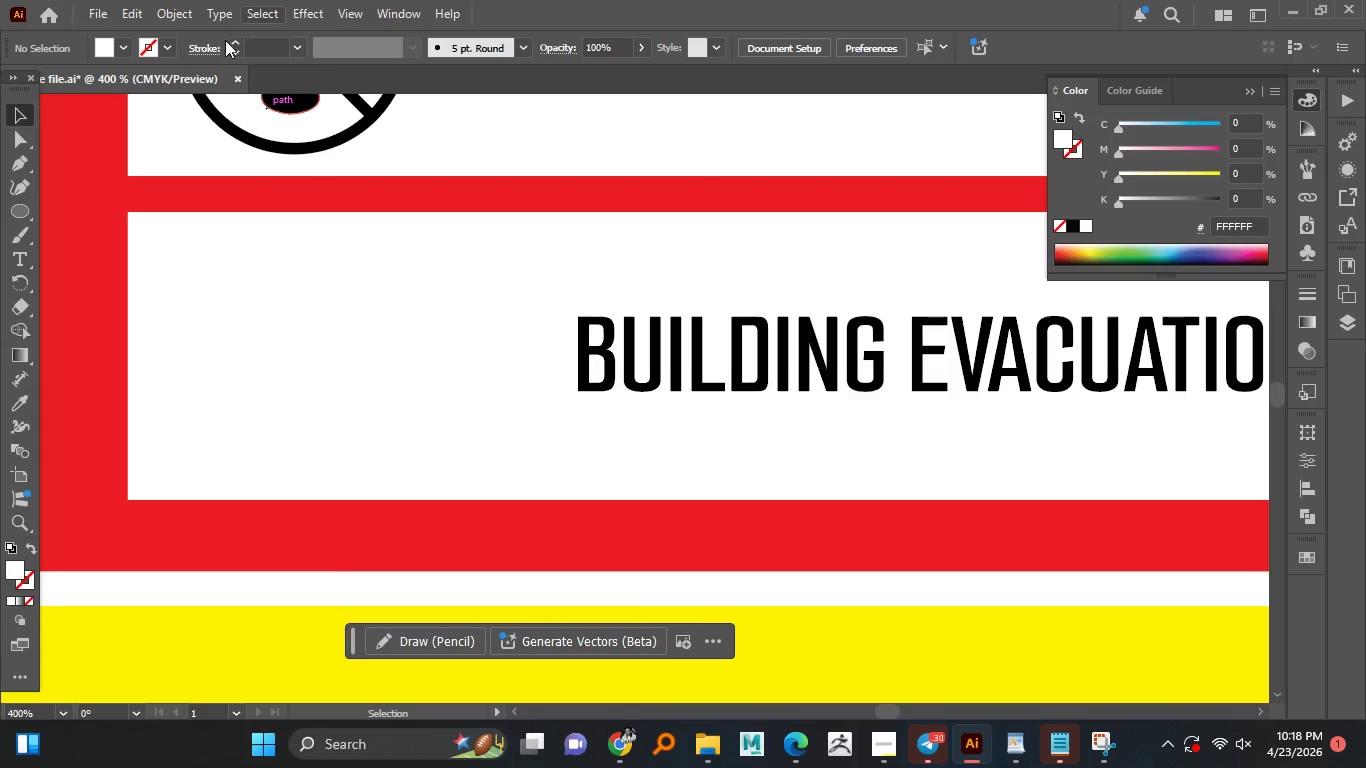 
mouse_move([33, 216])
 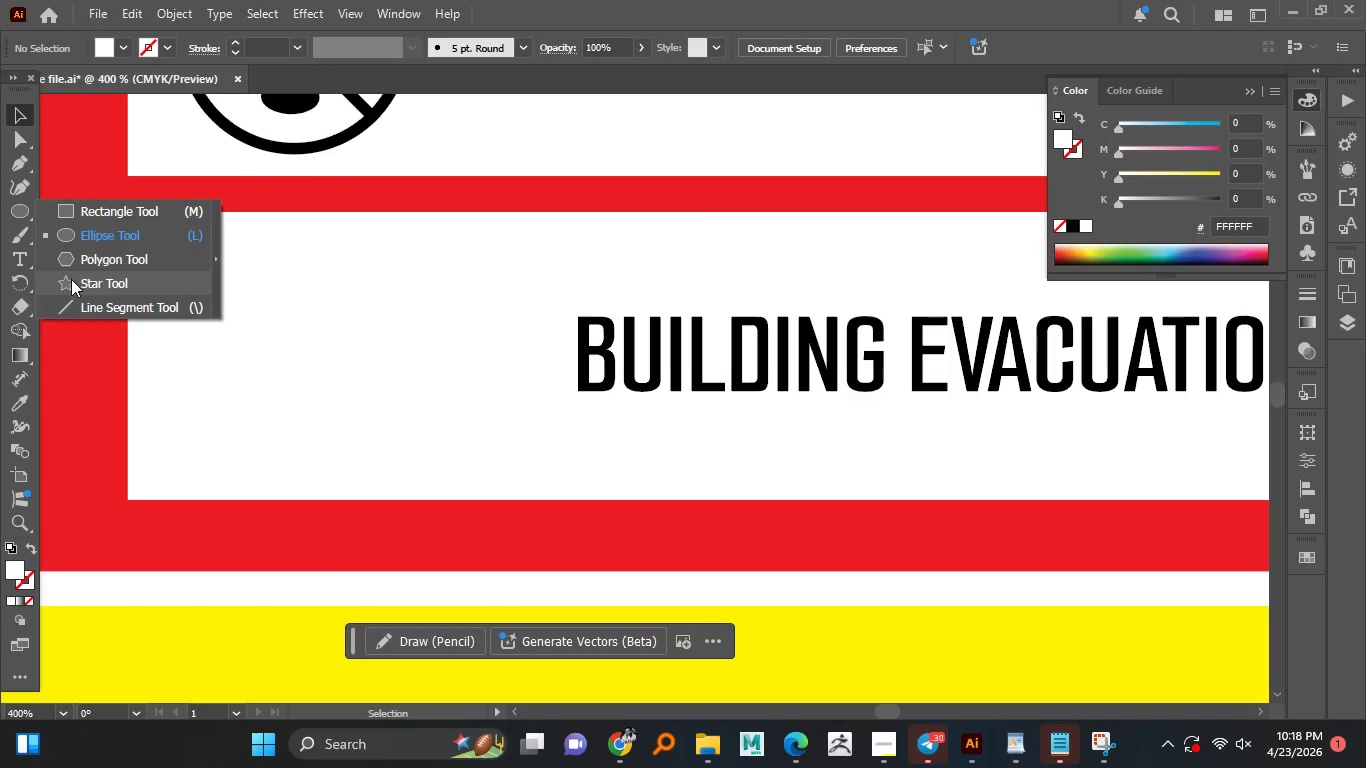 
left_click([71, 279])
 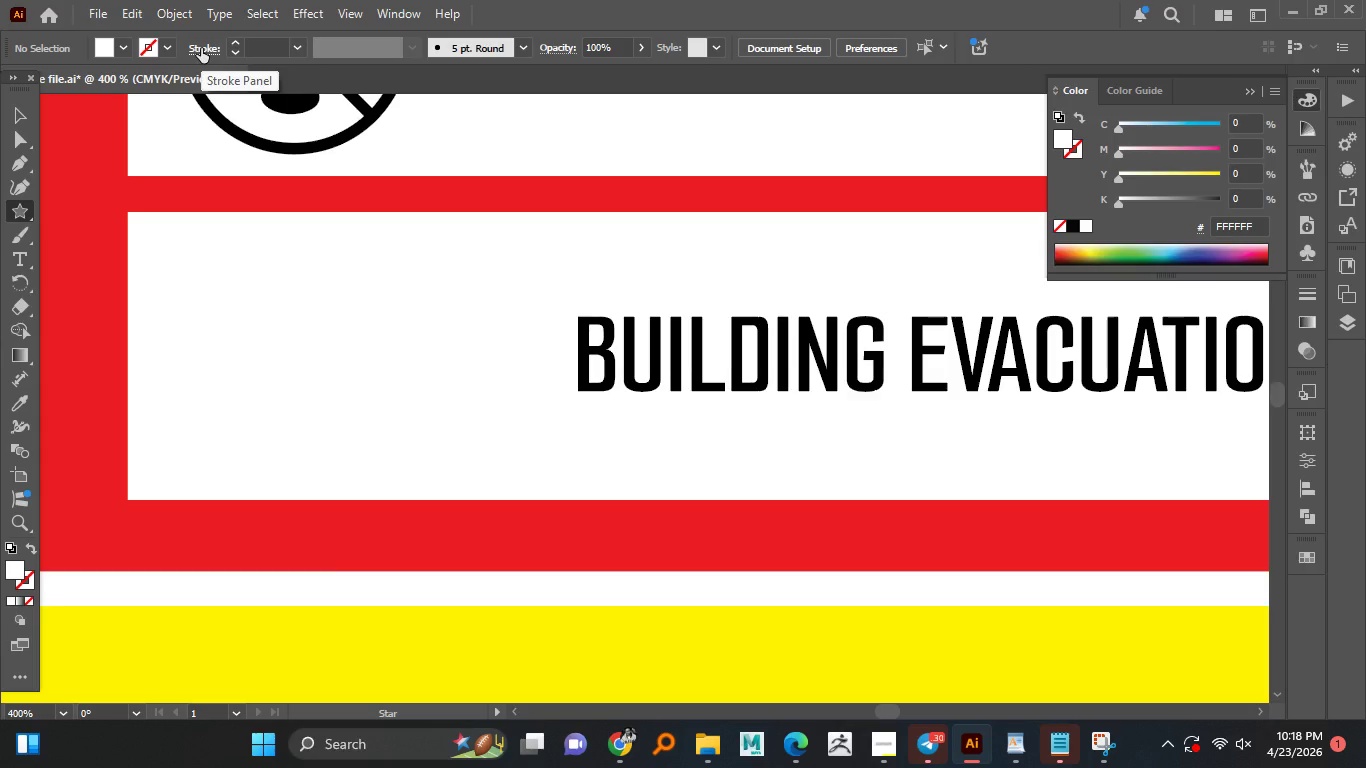 
wait(6.81)
 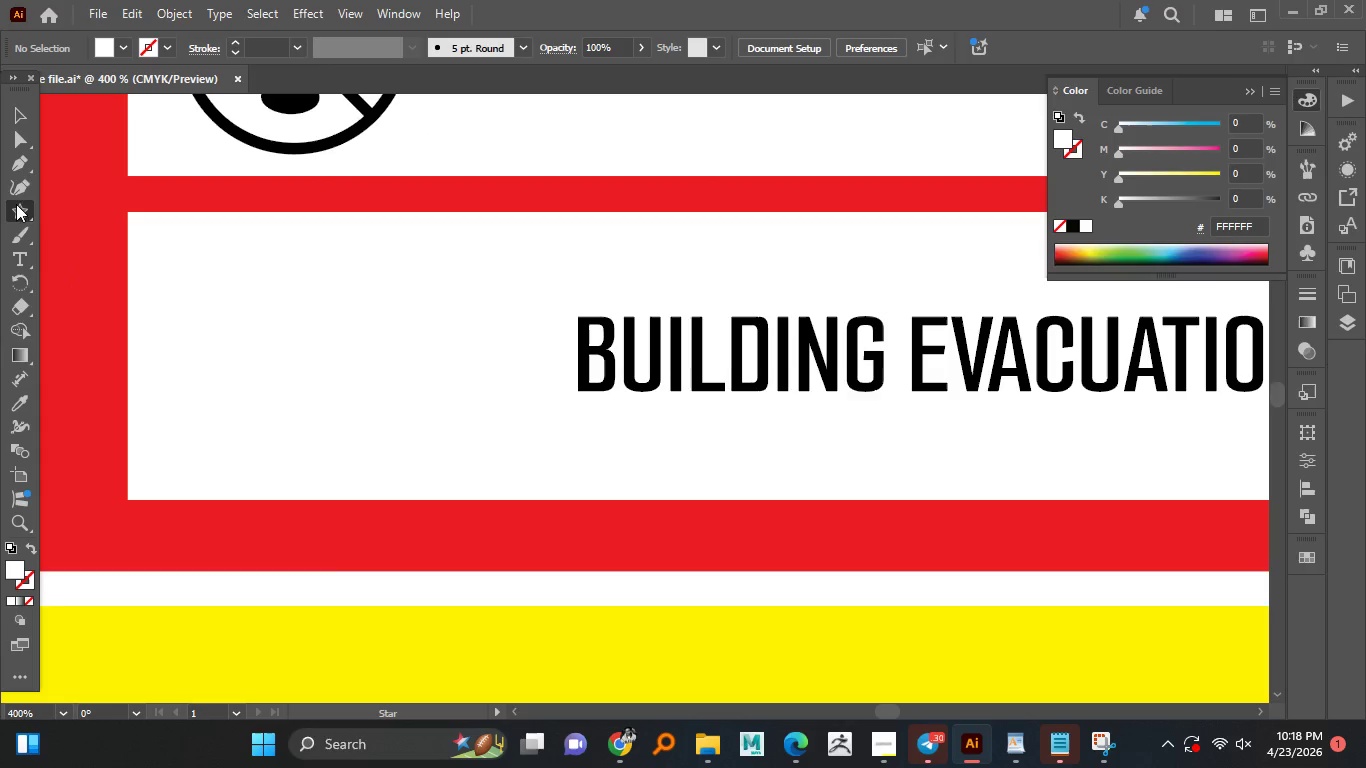 
right_click([13, 209])
 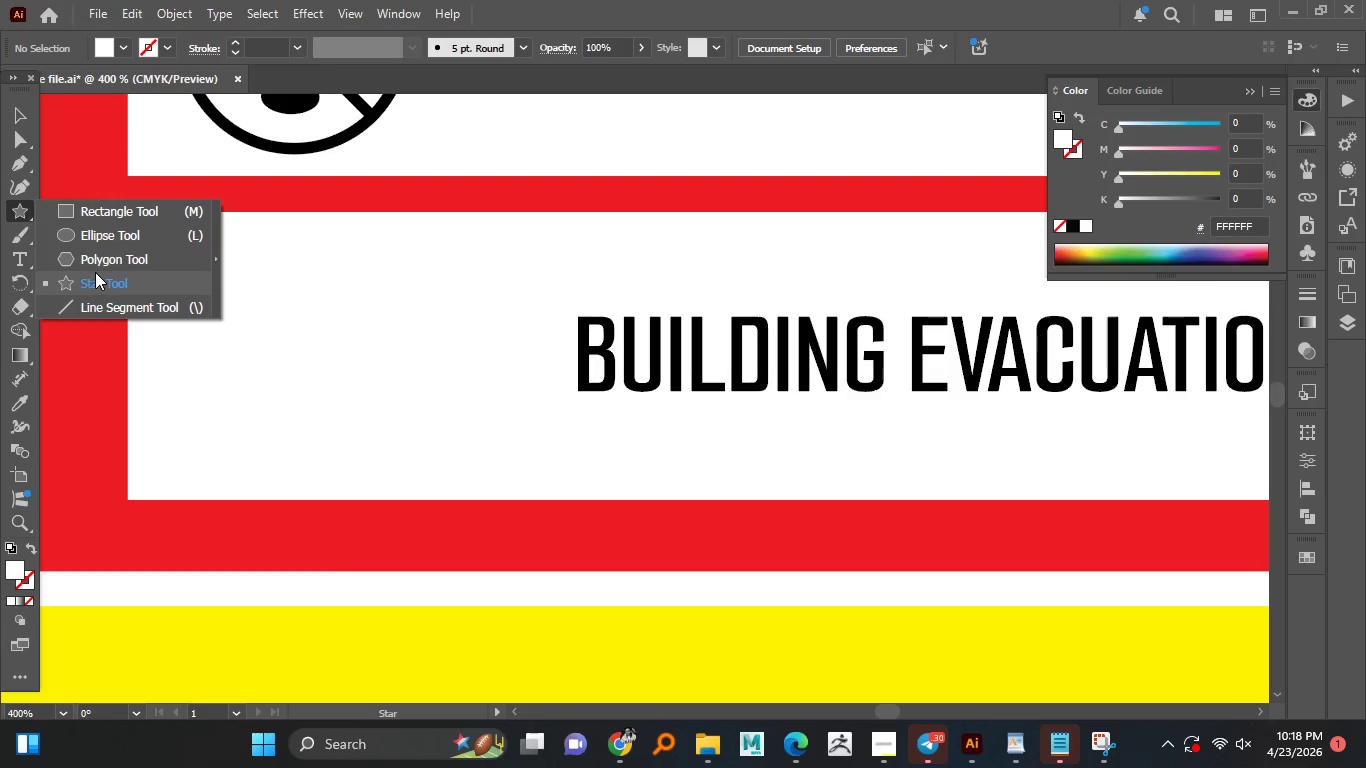 
left_click([95, 264])
 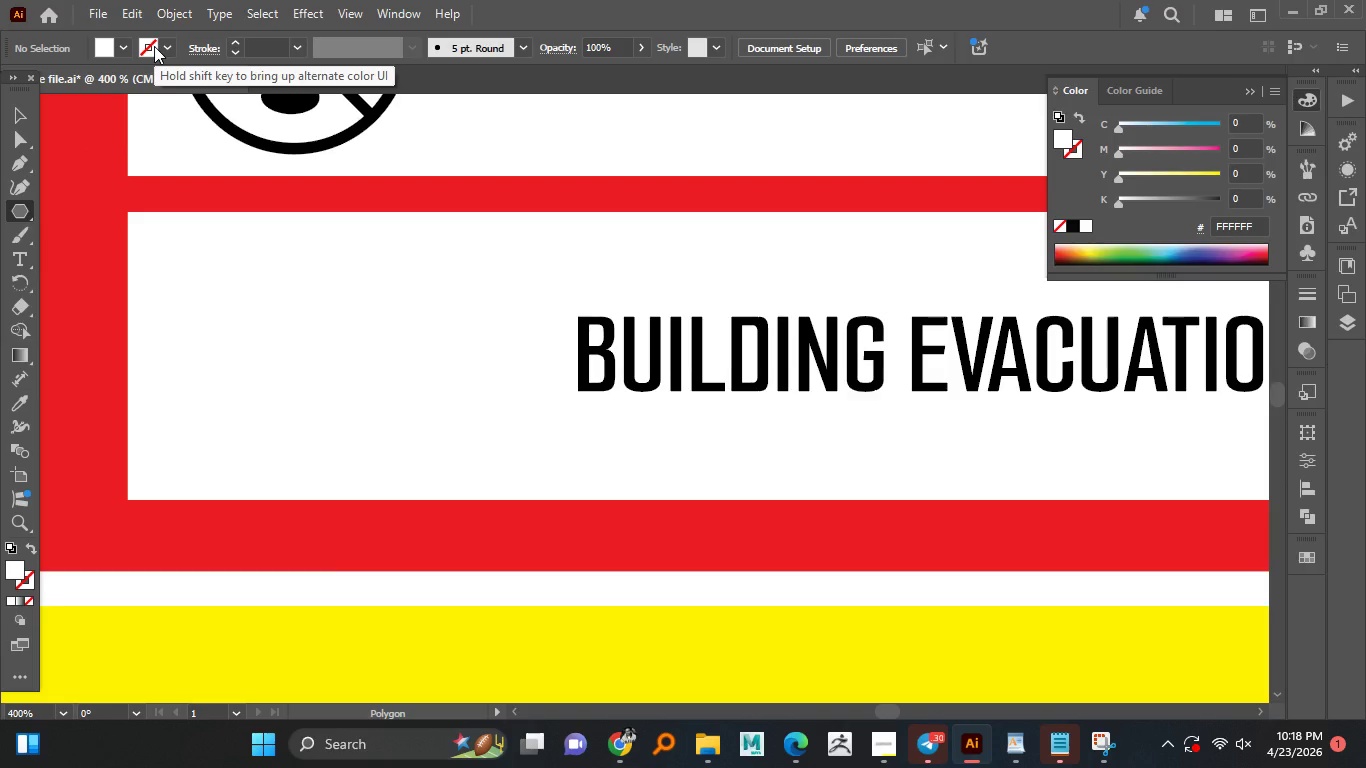 
wait(8.22)
 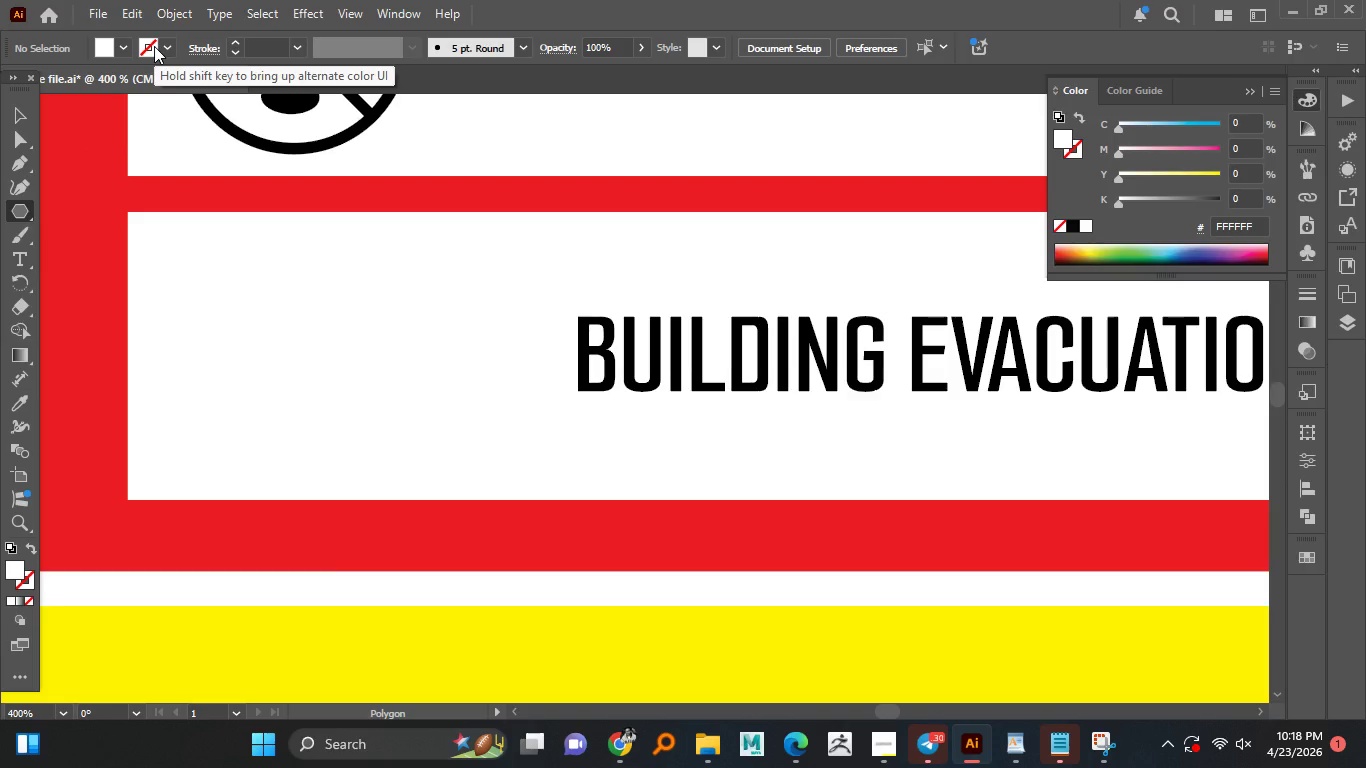 
left_click([17, 115])
 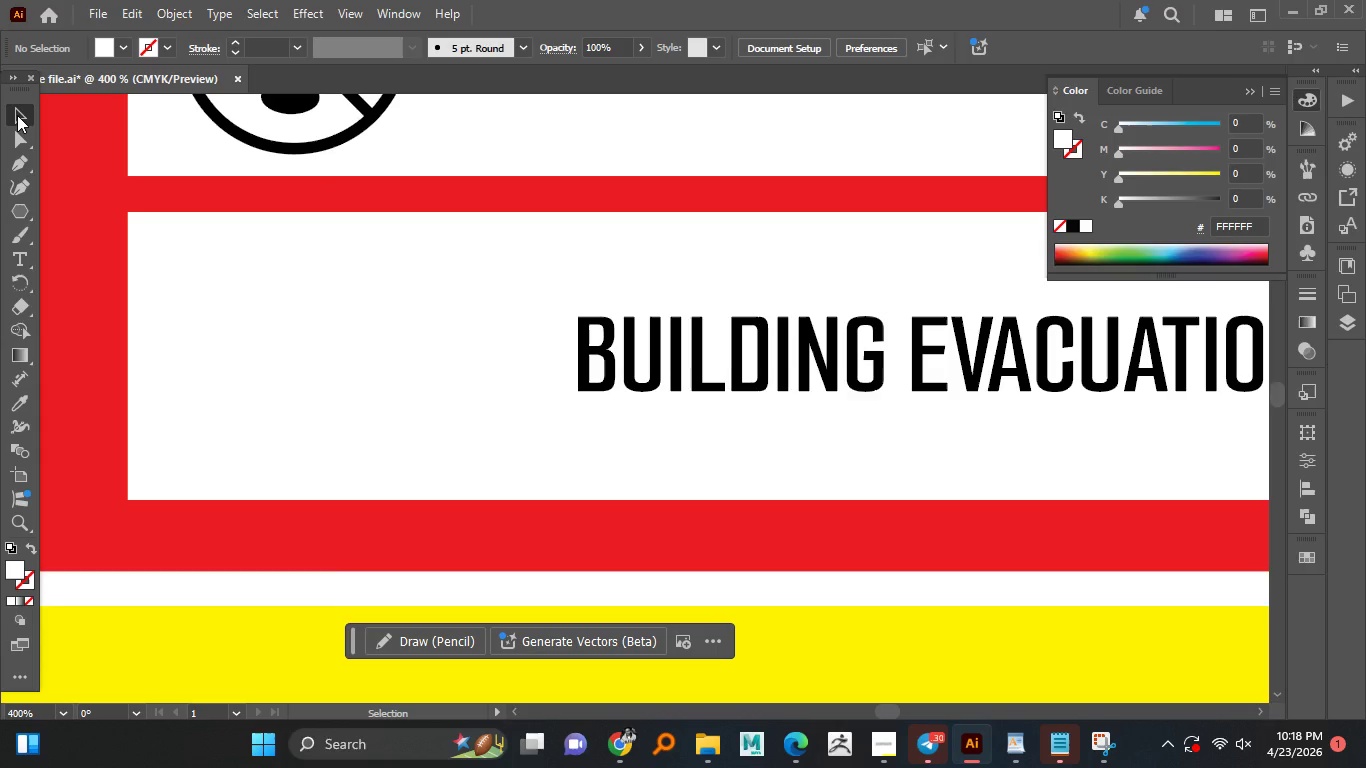 
wait(10.69)
 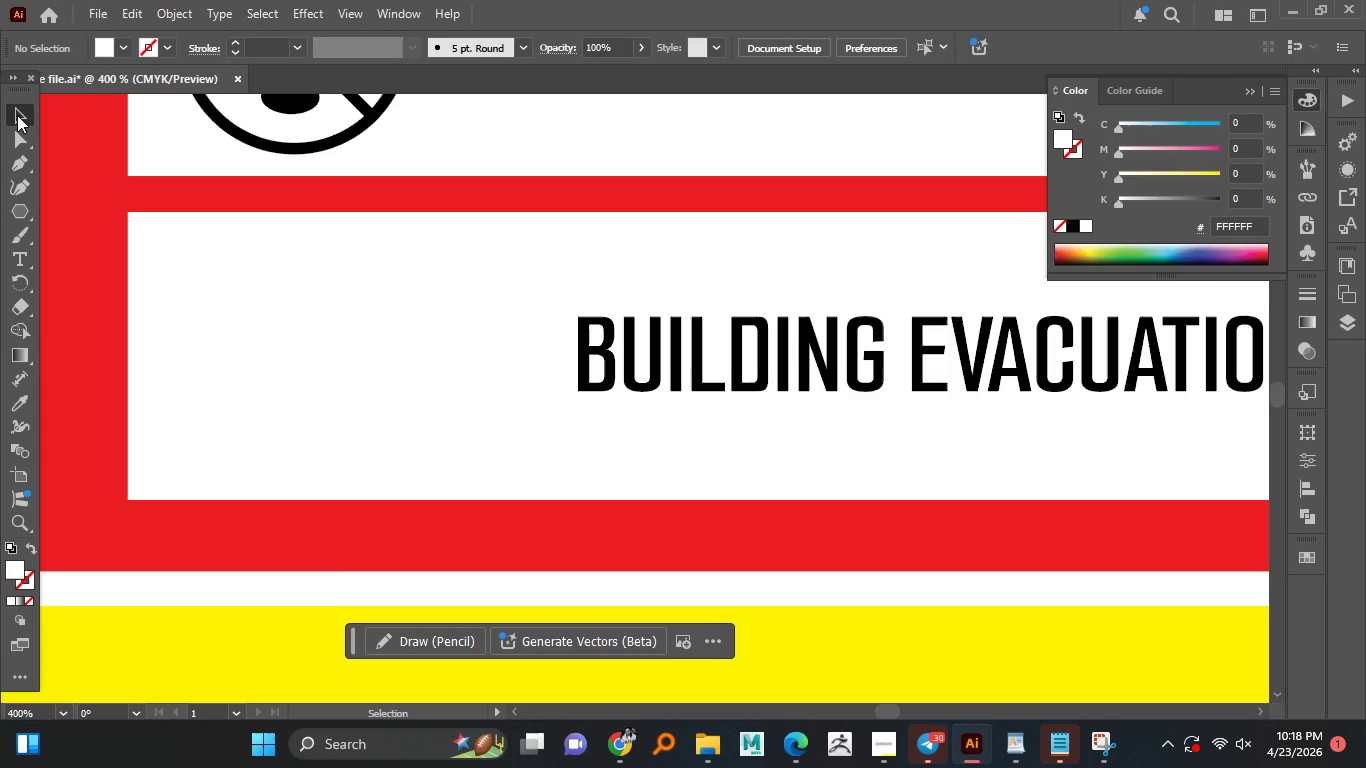 
right_click([26, 219])
 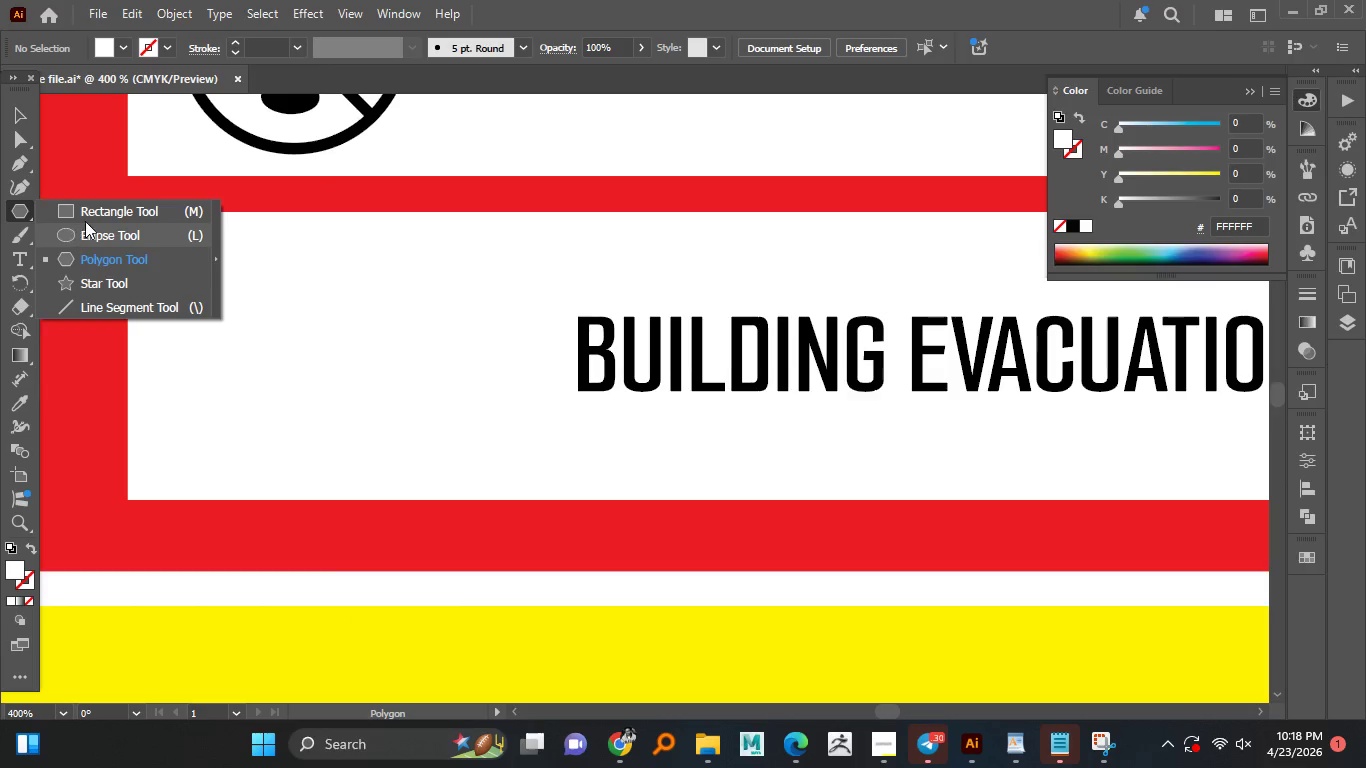 
left_click([88, 219])
 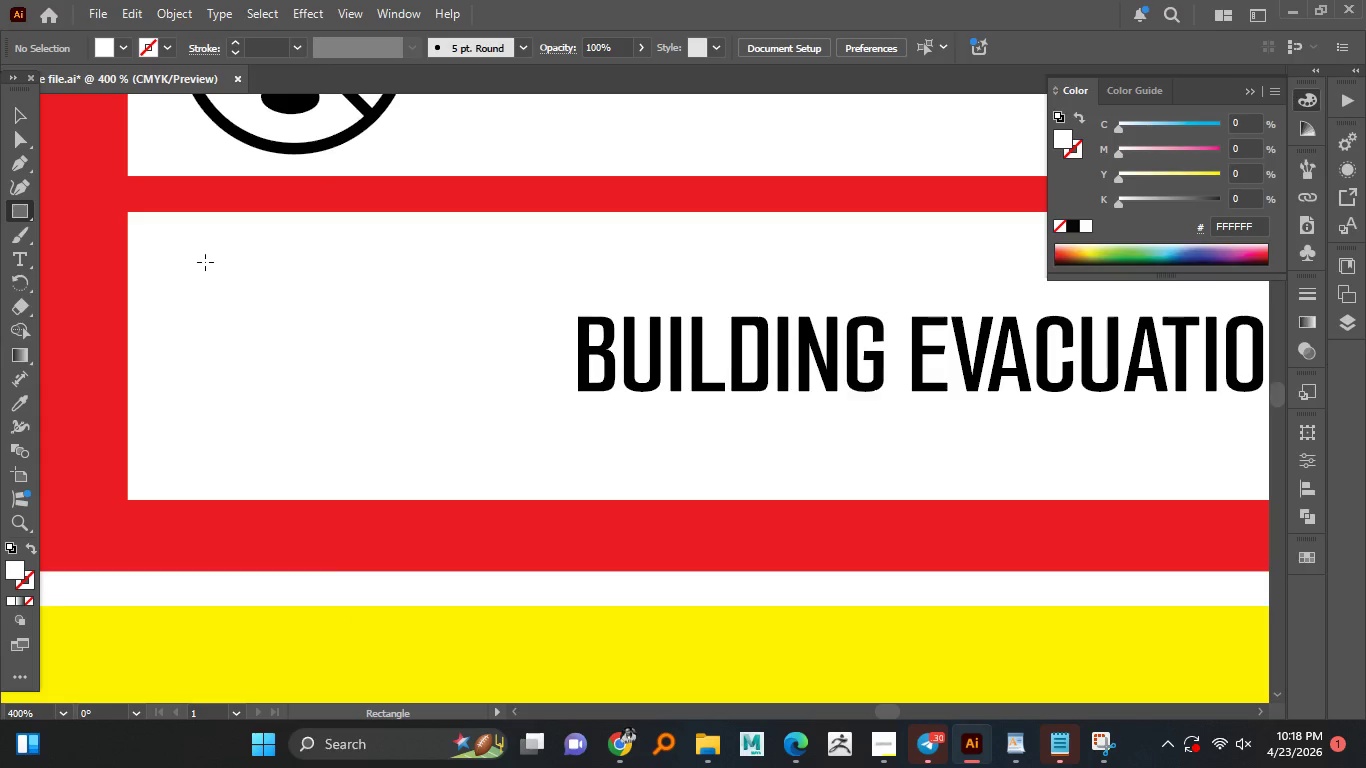 
left_click_drag(start_coordinate=[206, 265], to_coordinate=[394, 317])
 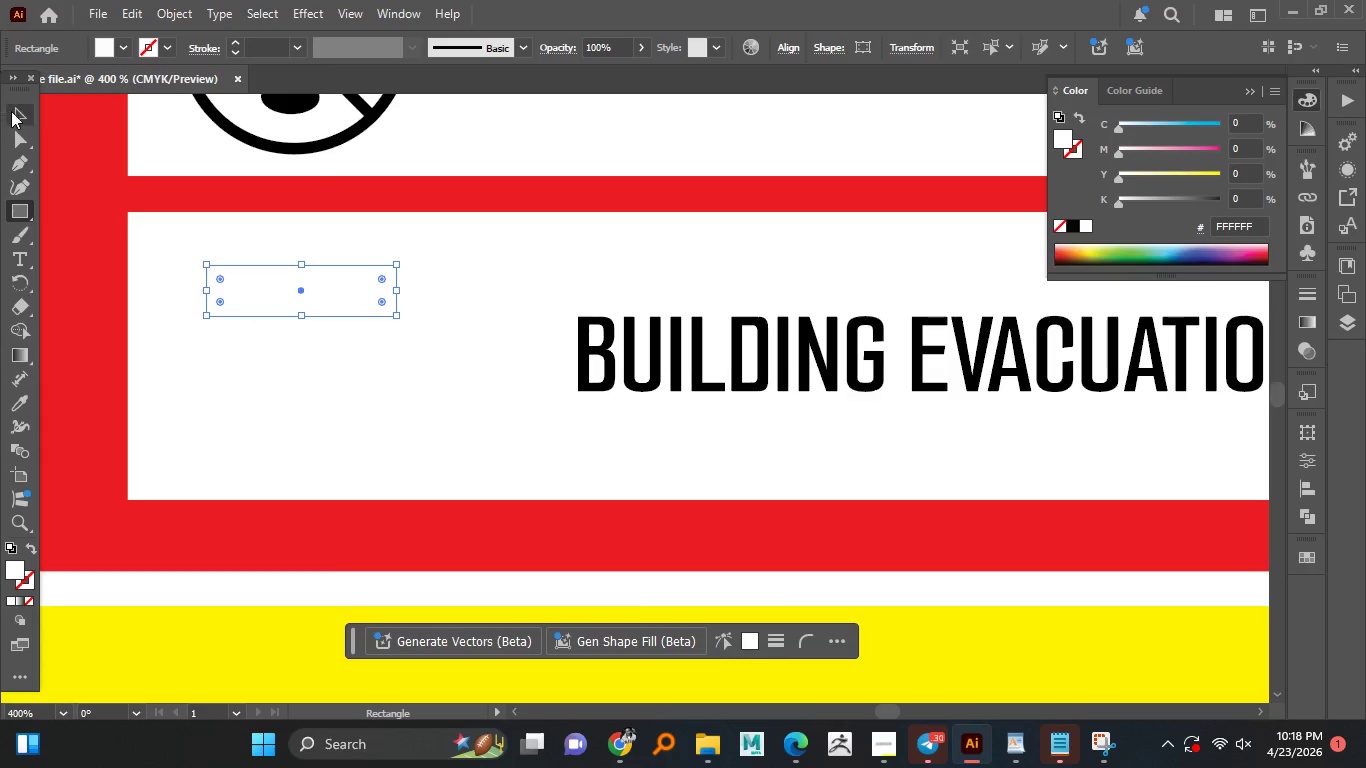 
left_click([18, 109])
 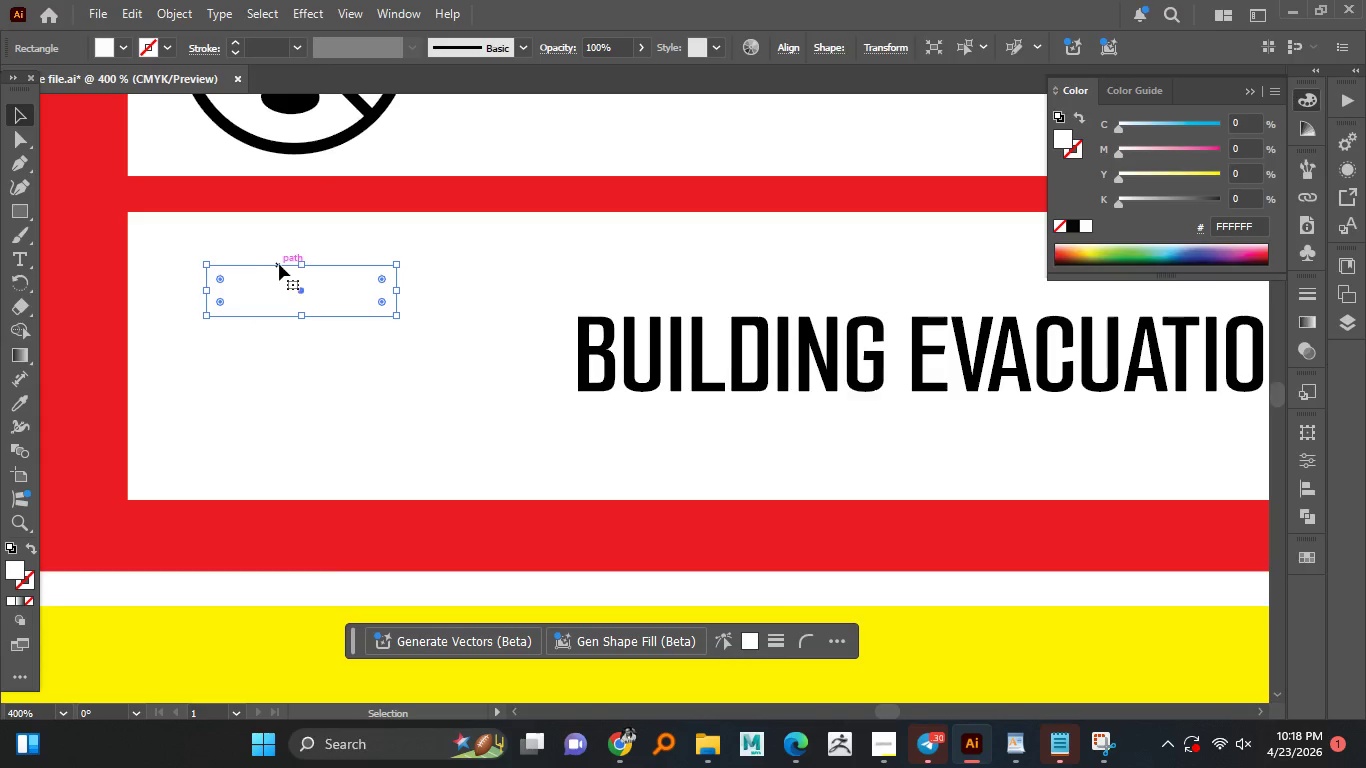 
left_click([280, 264])
 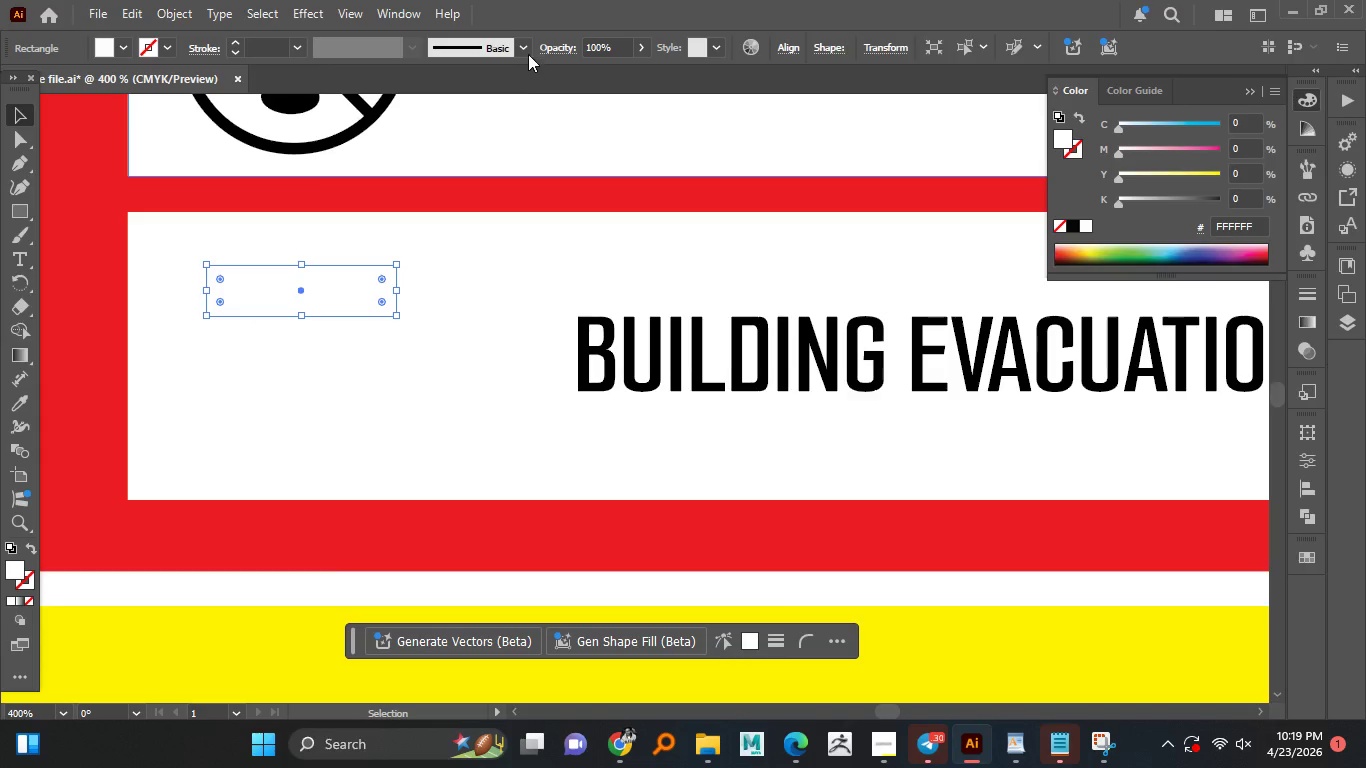 
left_click([525, 46])
 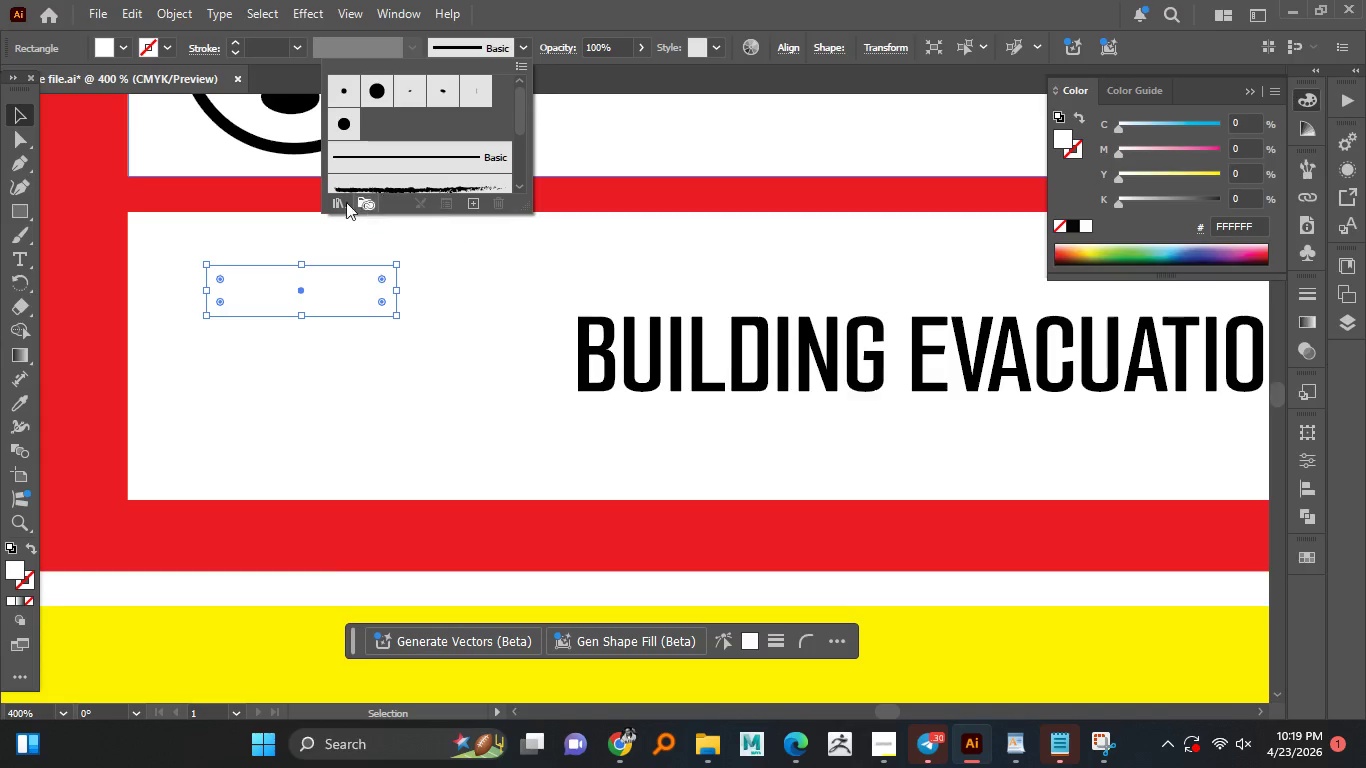 
left_click([334, 205])
 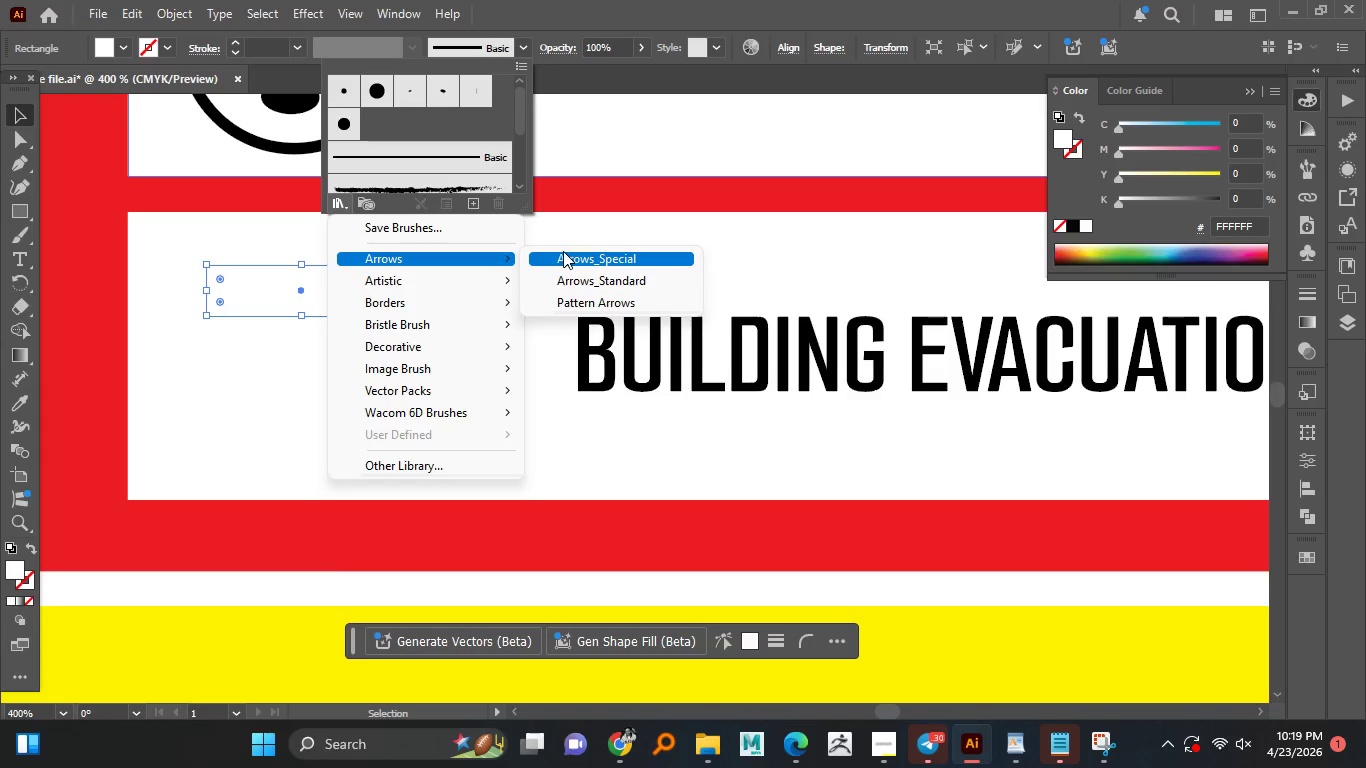 
left_click([580, 275])
 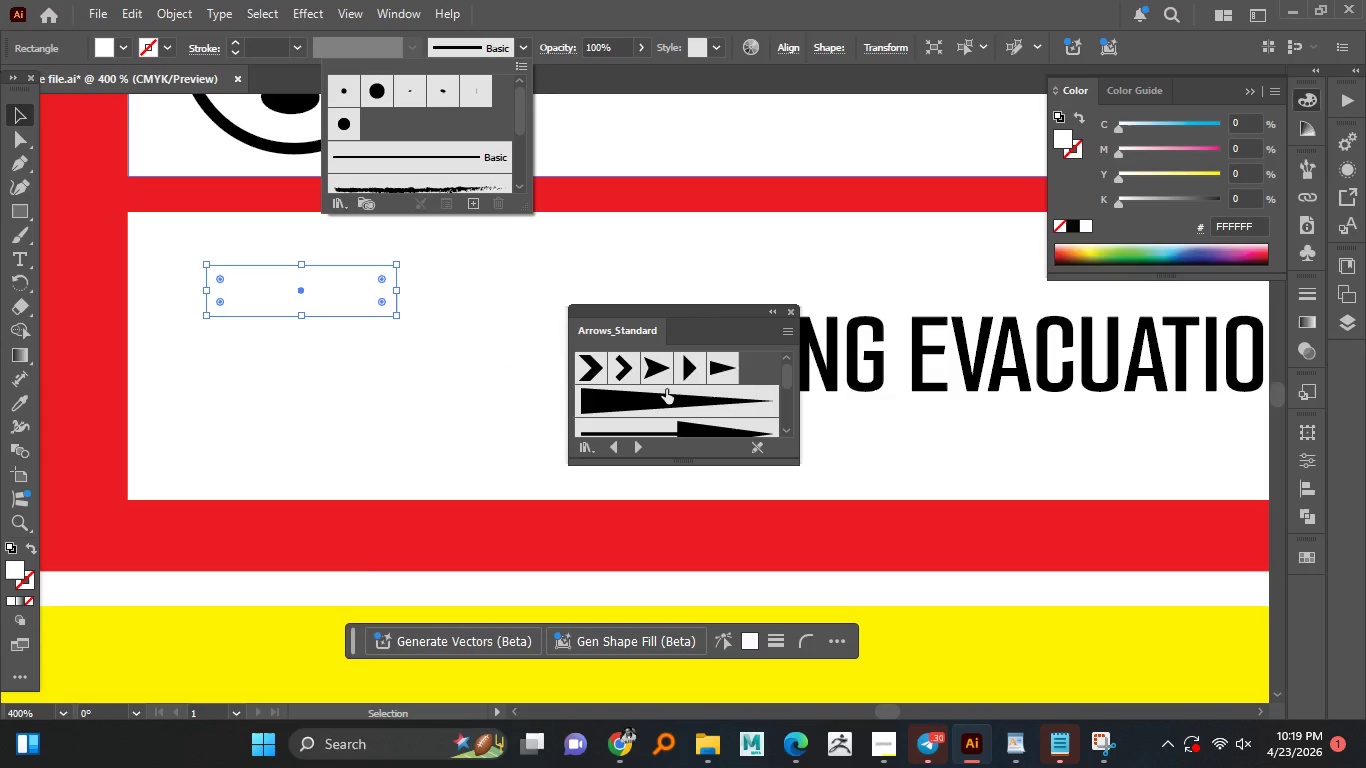 
scroll: coordinate [663, 392], scroll_direction: down, amount: 4.0
 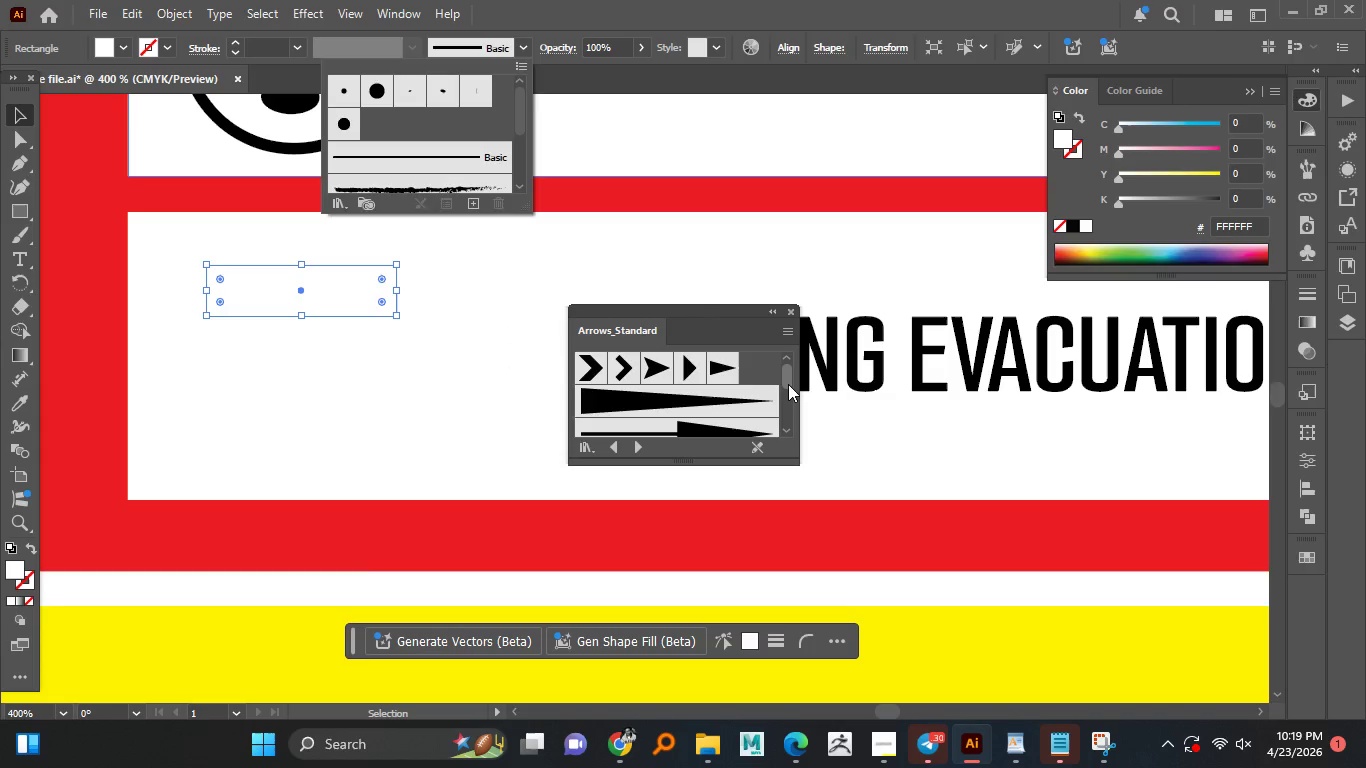 
left_click_drag(start_coordinate=[788, 385], to_coordinate=[790, 400])
 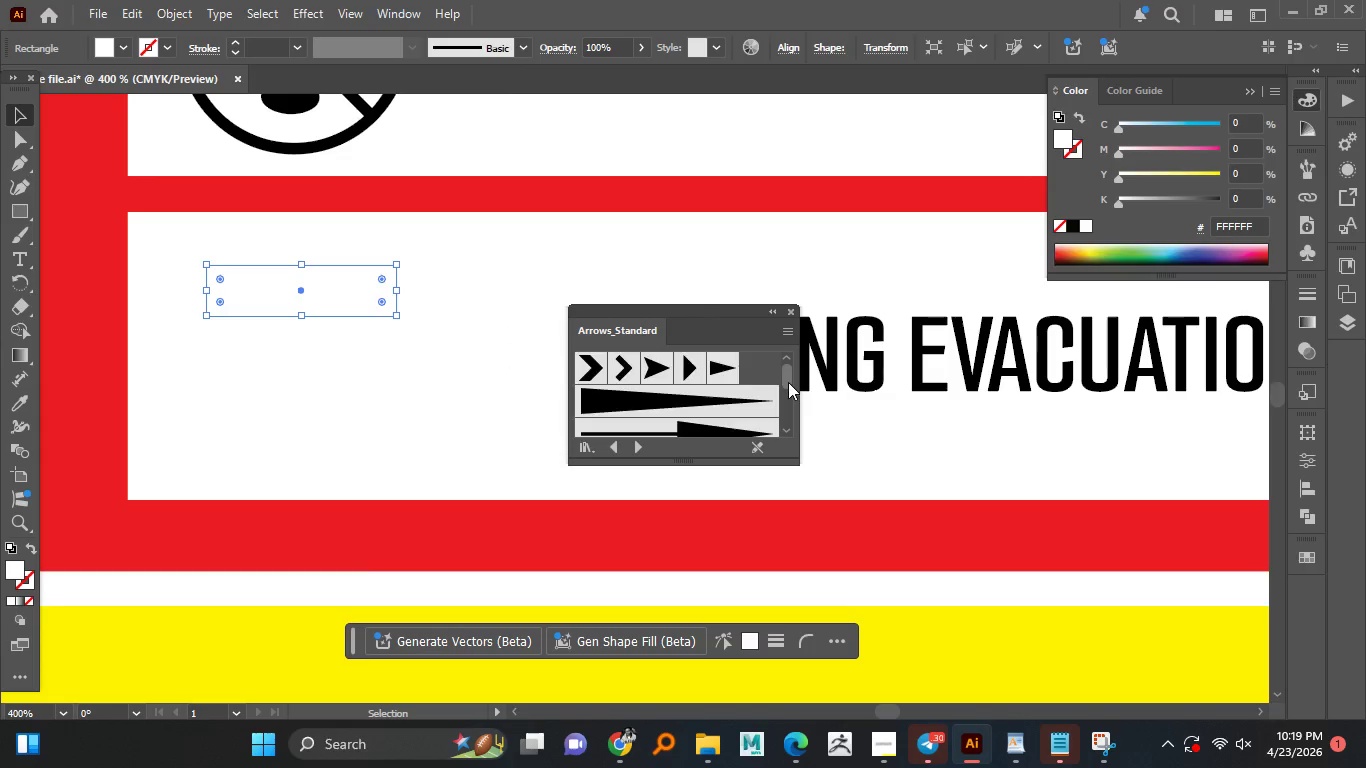 
left_click_drag(start_coordinate=[789, 380], to_coordinate=[790, 390])
 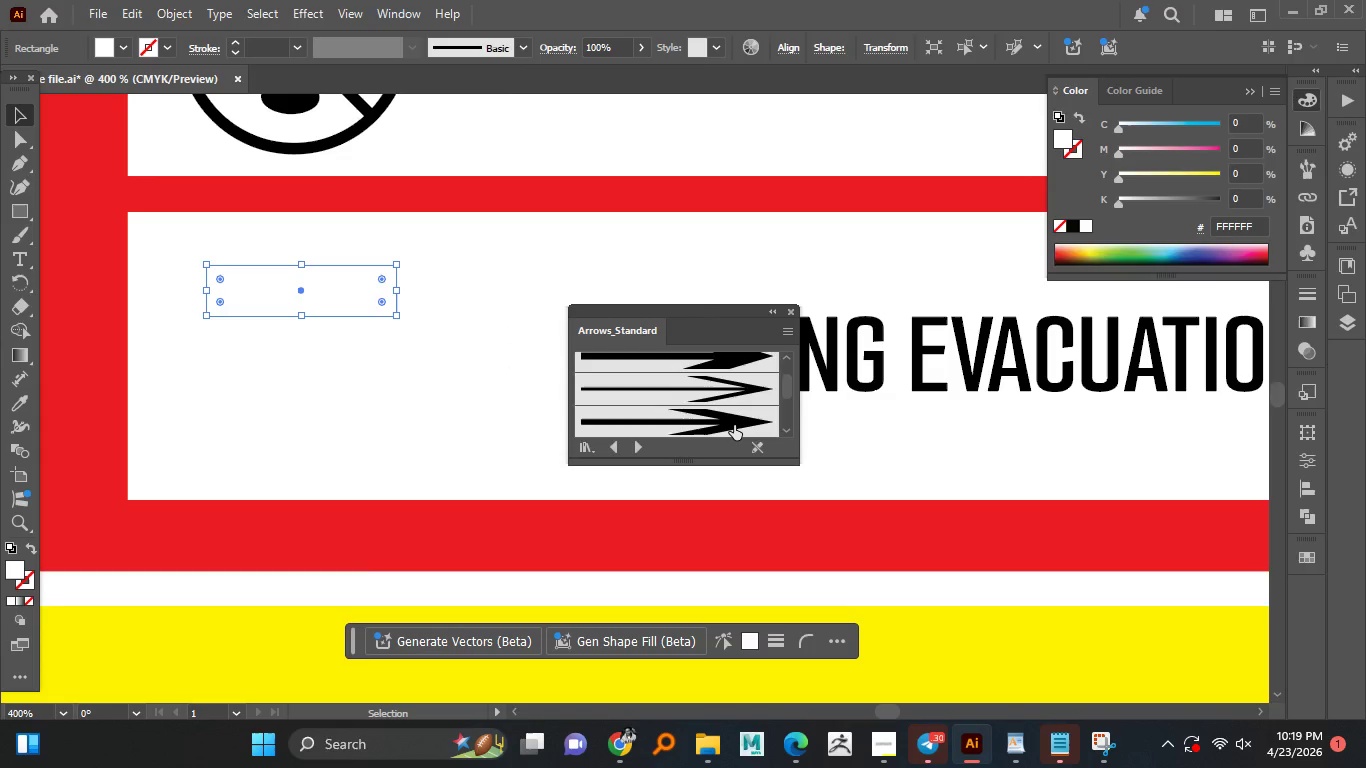 
left_click([734, 425])
 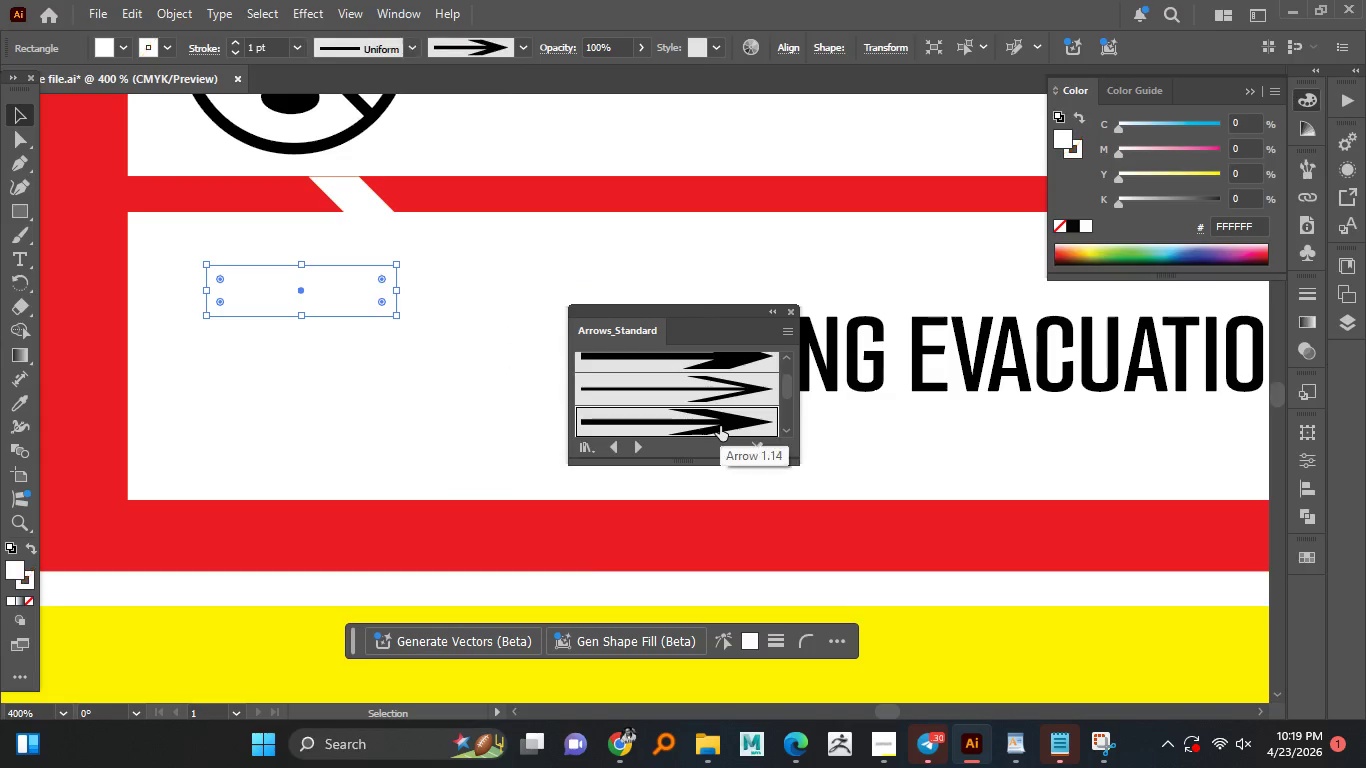 
left_click([720, 426])
 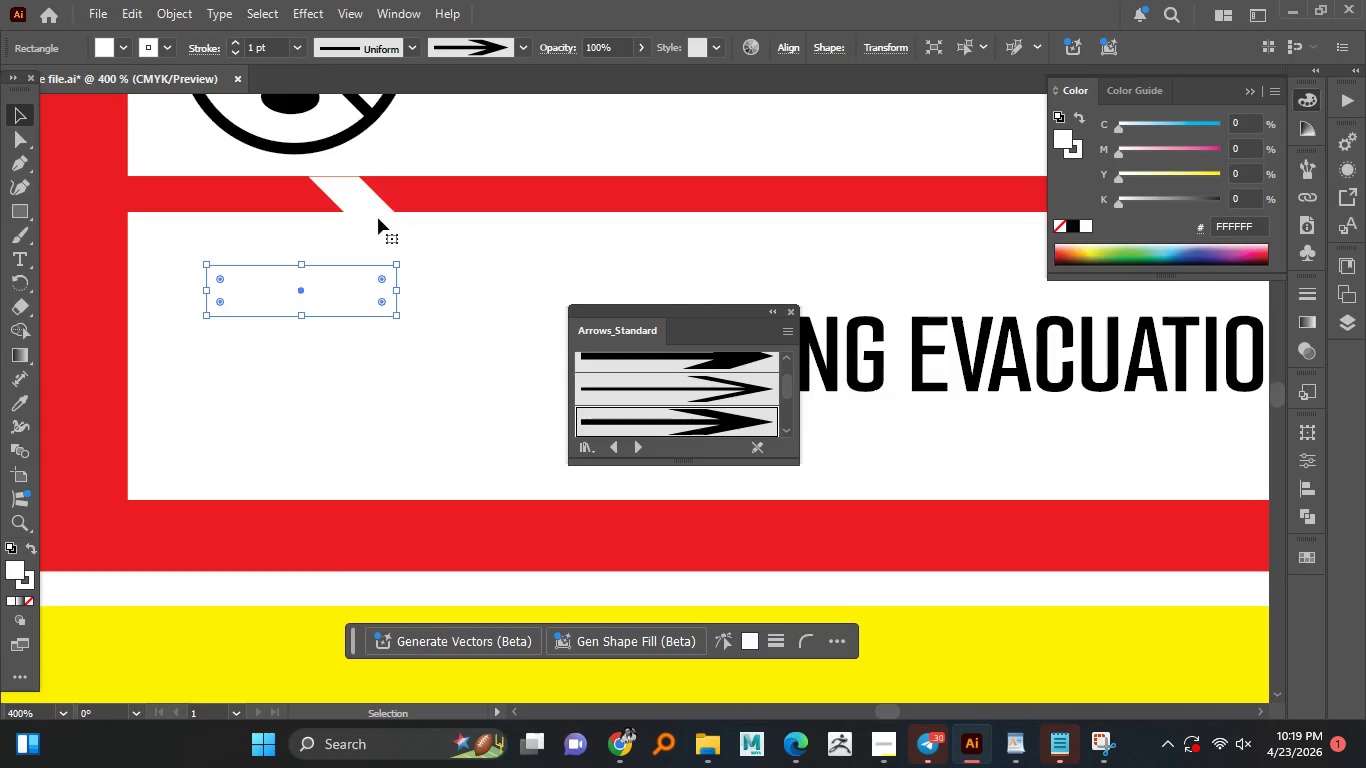 
left_click([362, 203])
 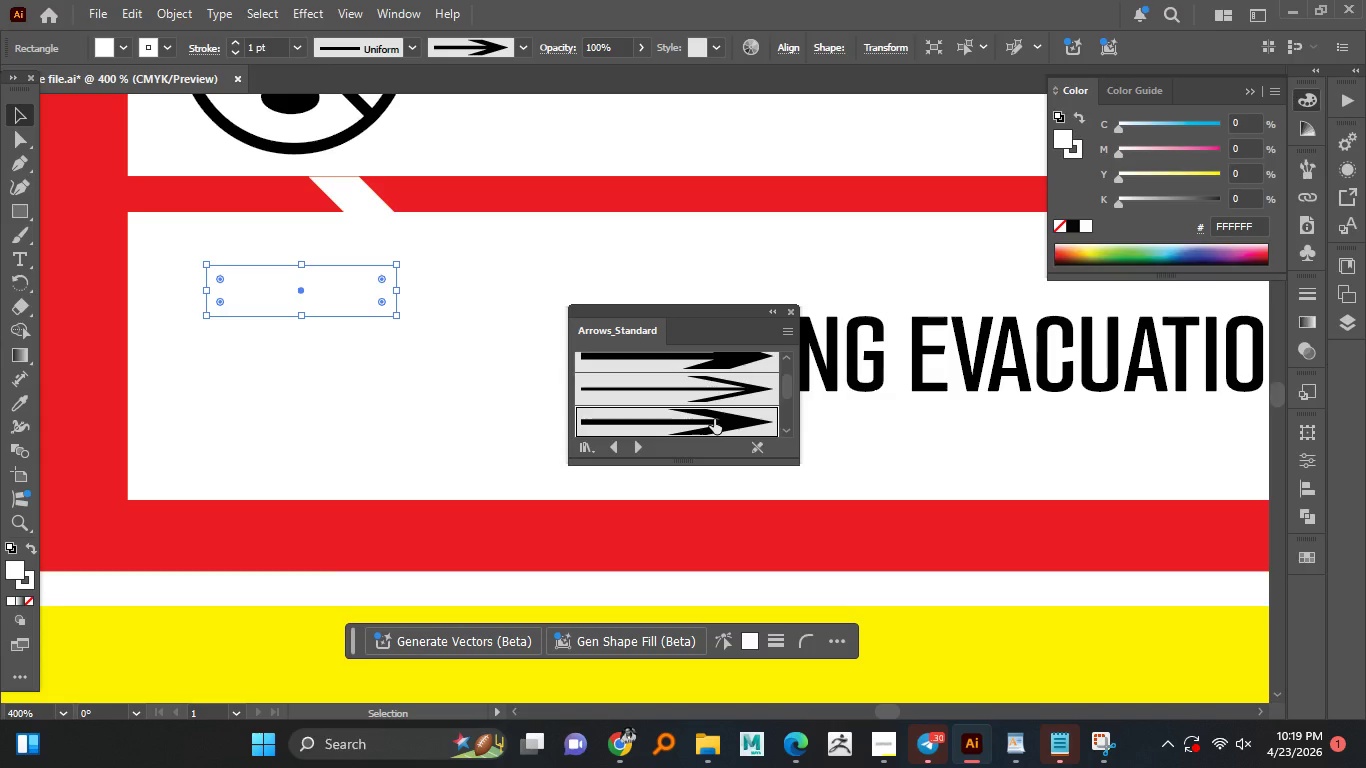 
double_click([714, 419])
 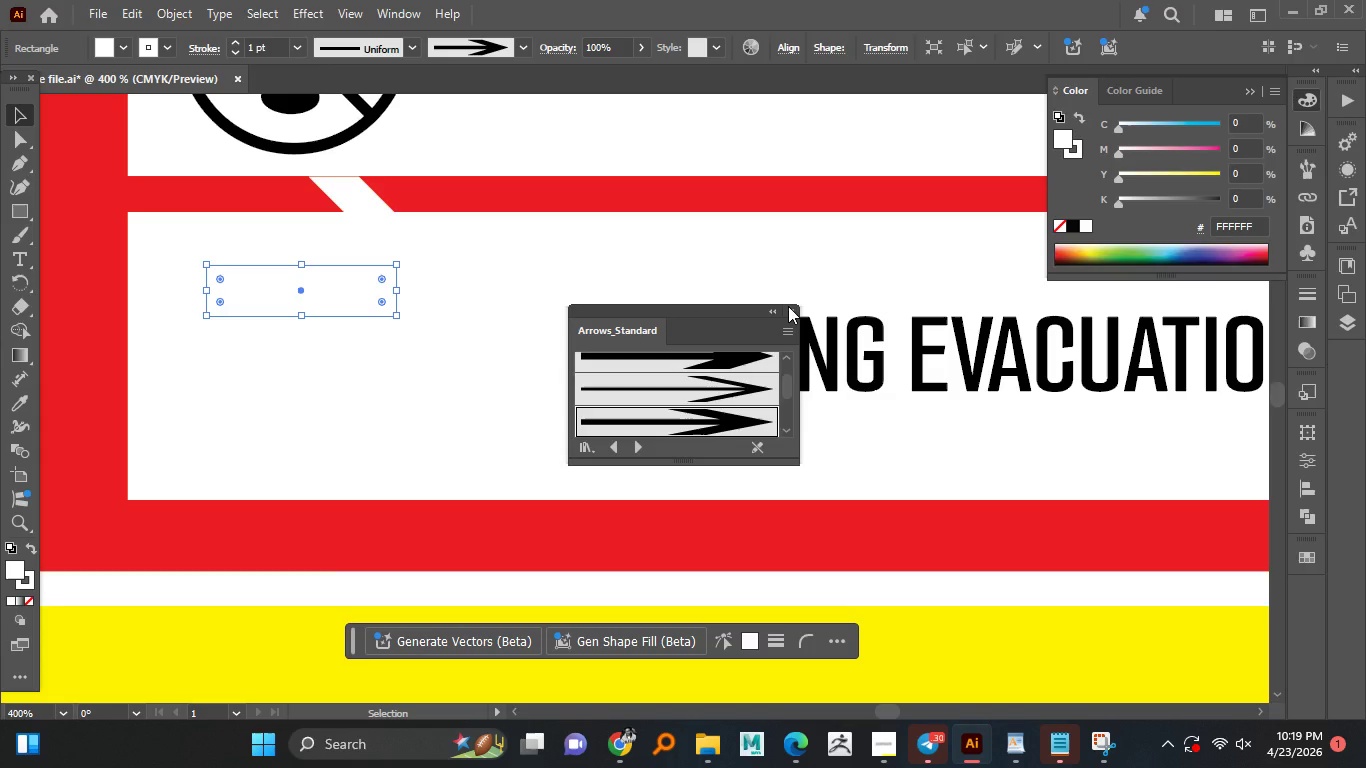 
left_click([791, 310])
 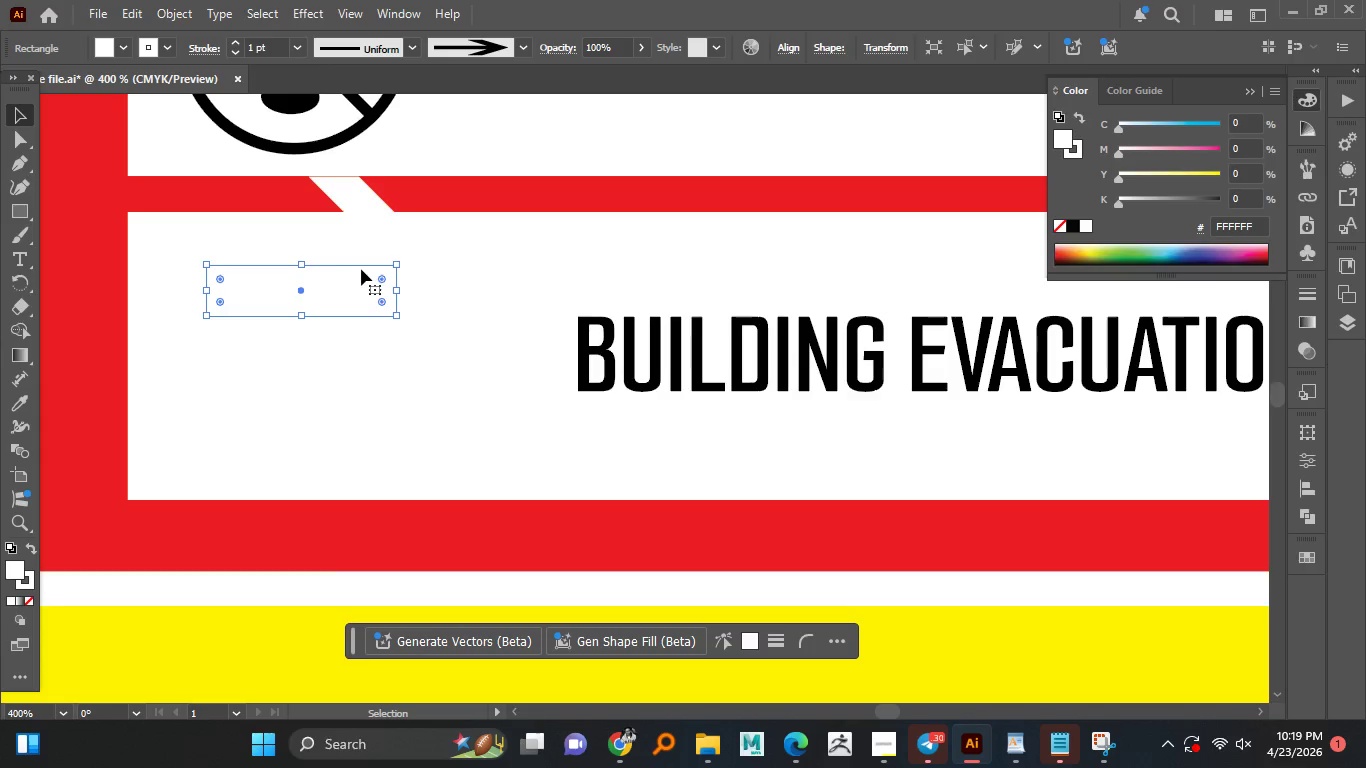 
left_click_drag(start_coordinate=[355, 282], to_coordinate=[356, 341])
 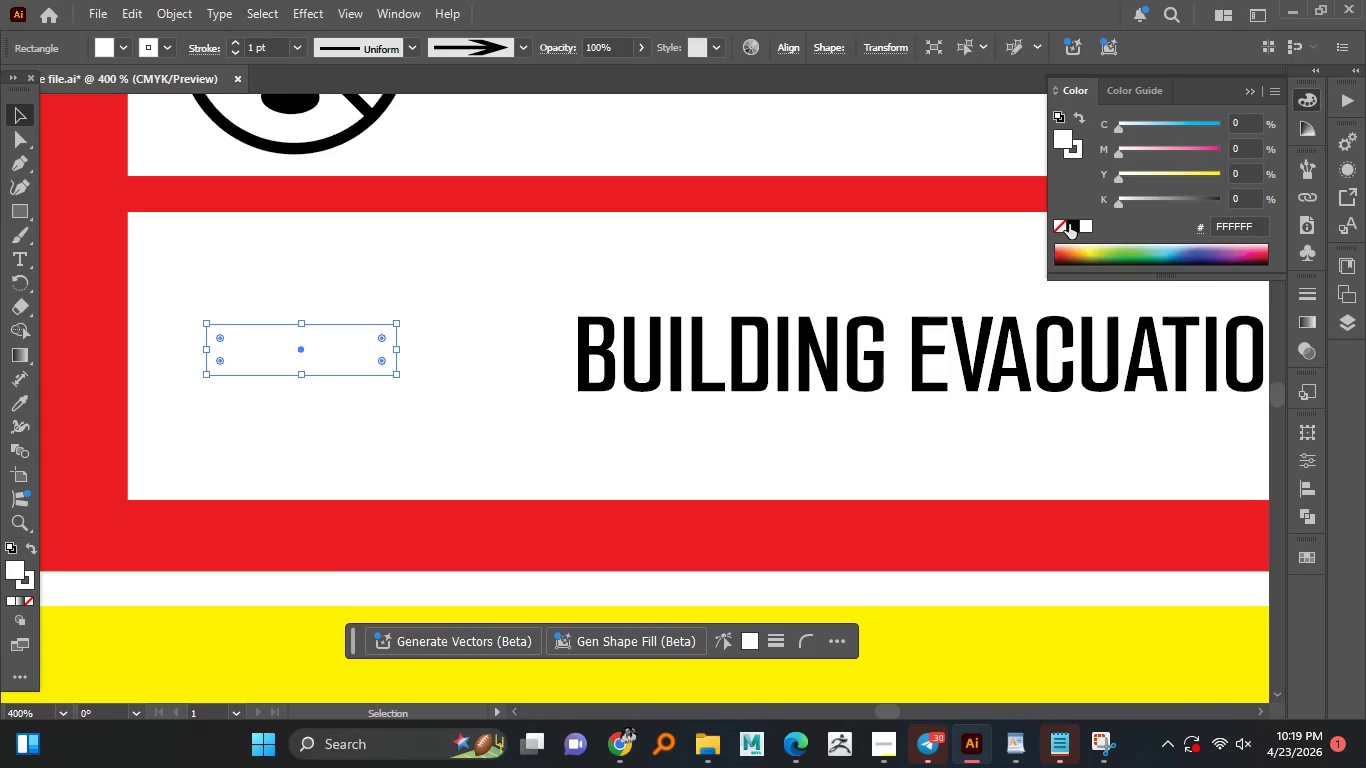 
left_click([1069, 224])
 